 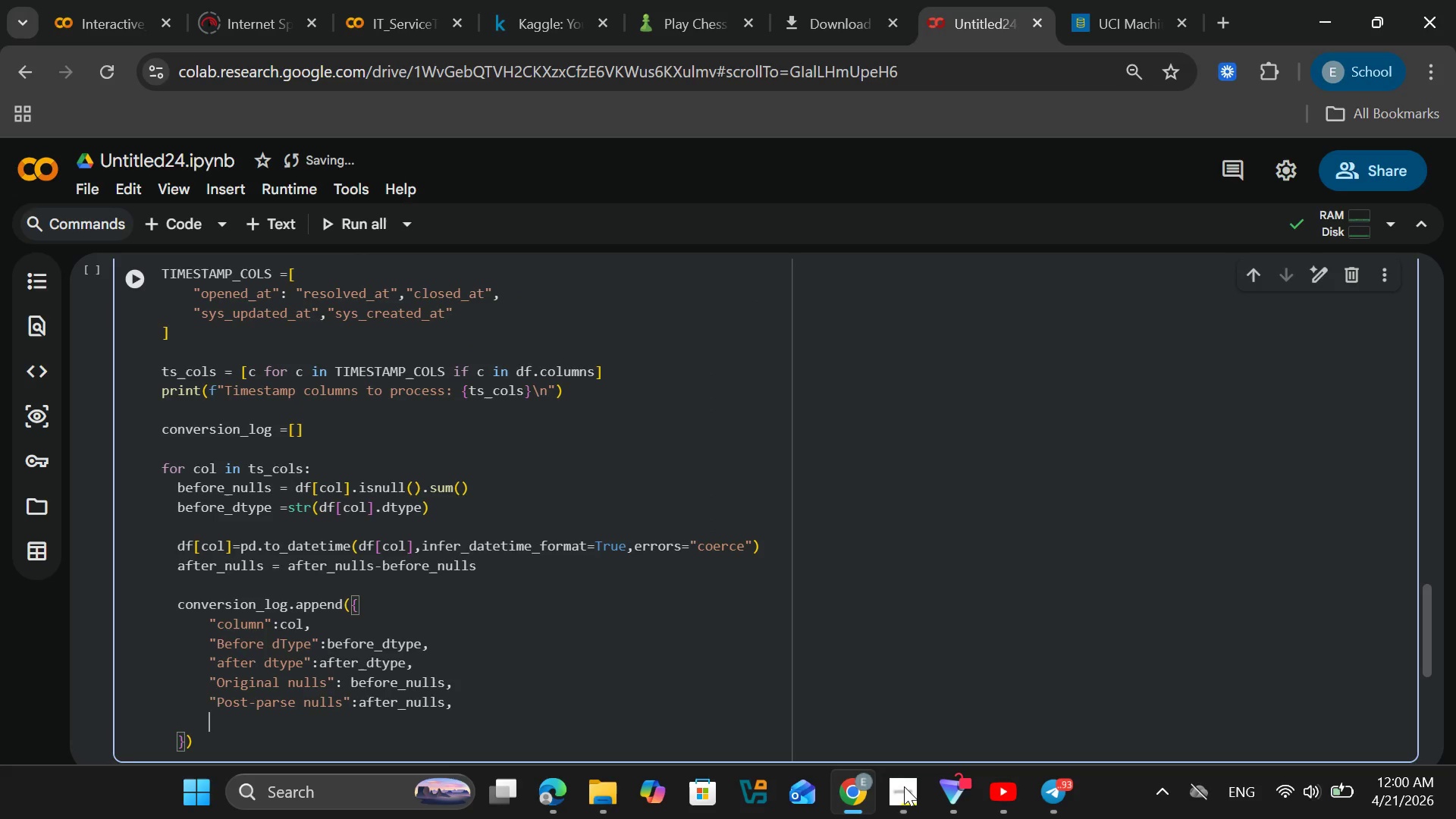 
key(Enter)
 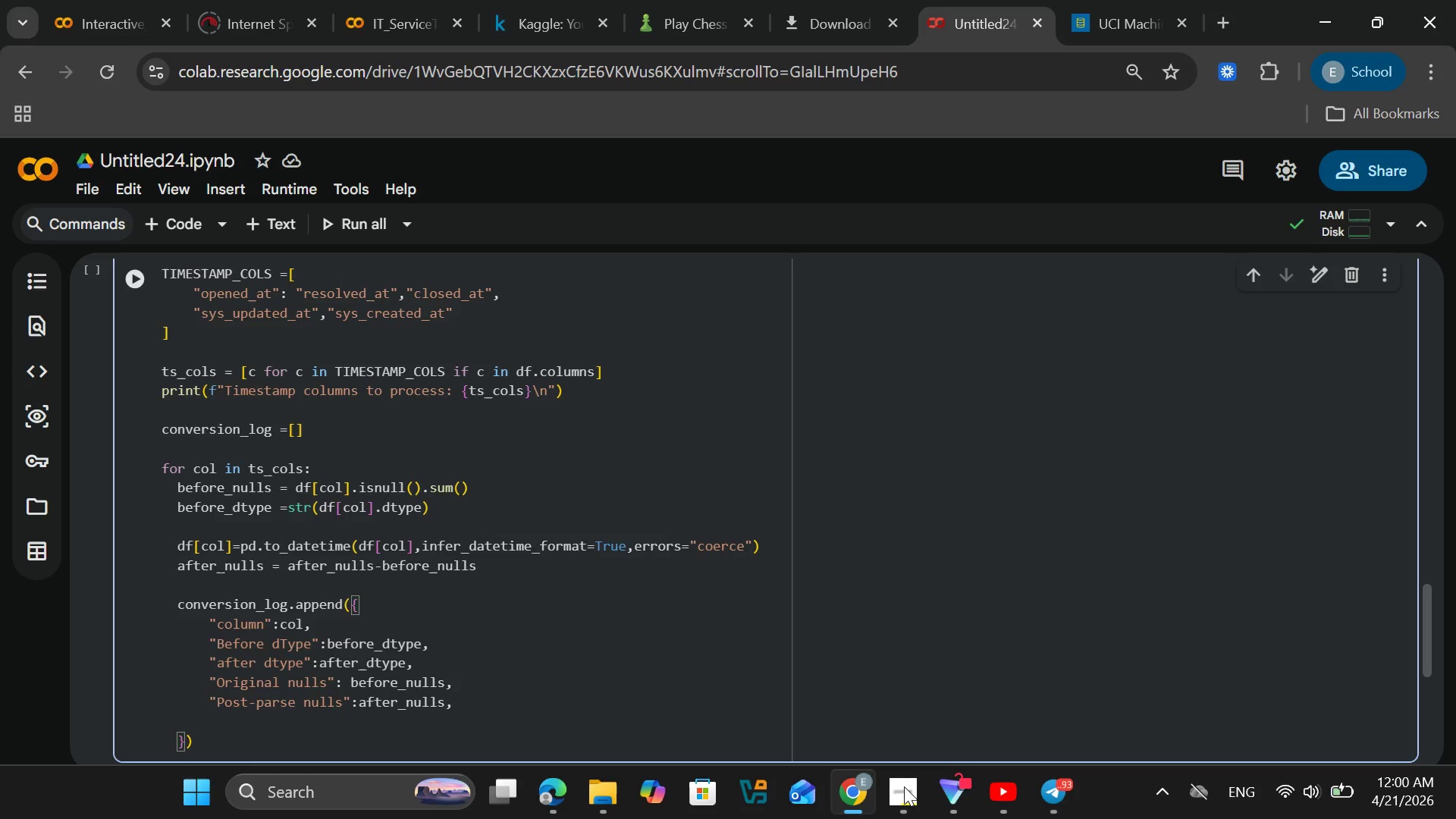 
type("Newly)
 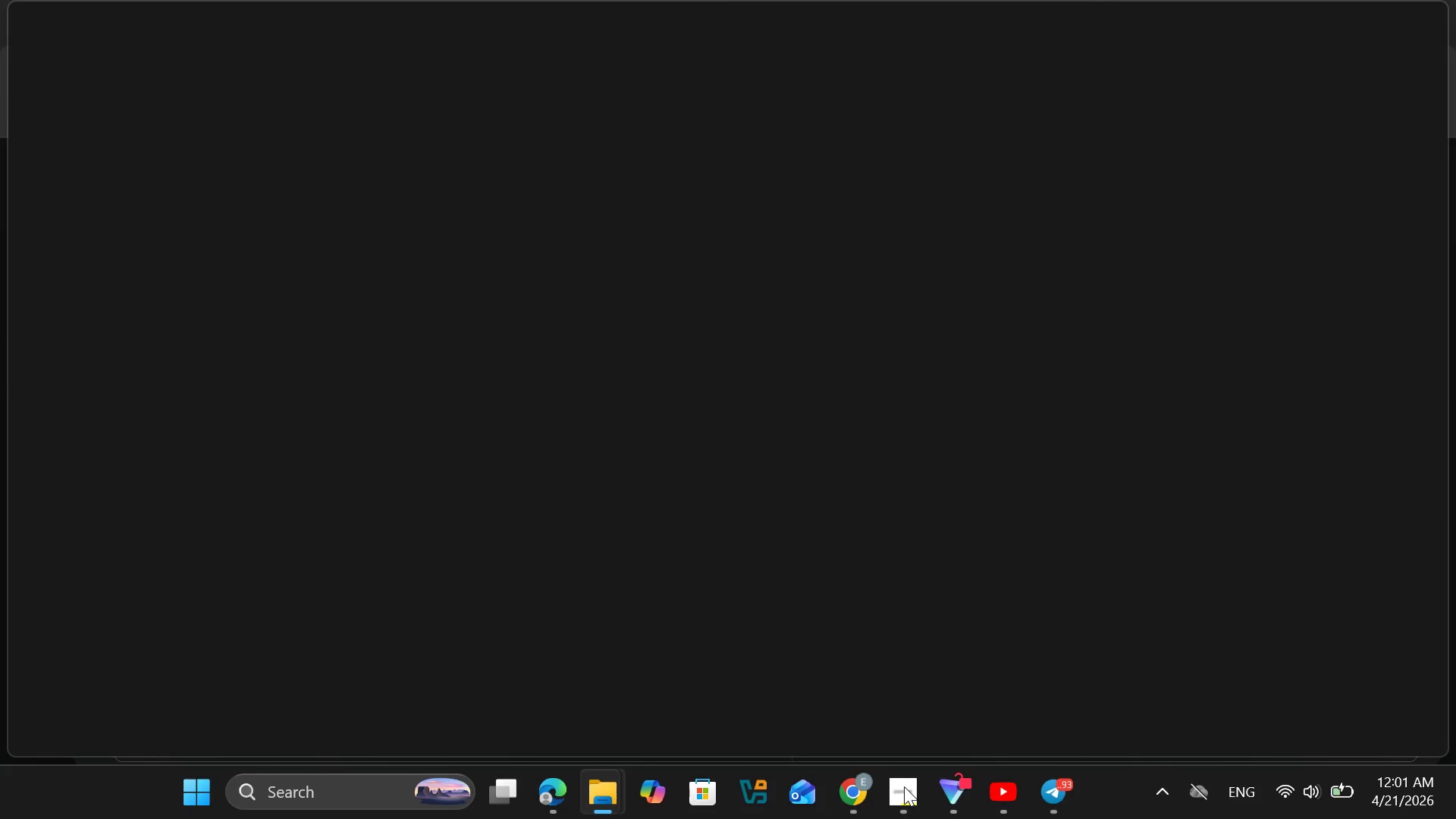 
wait(7.48)
 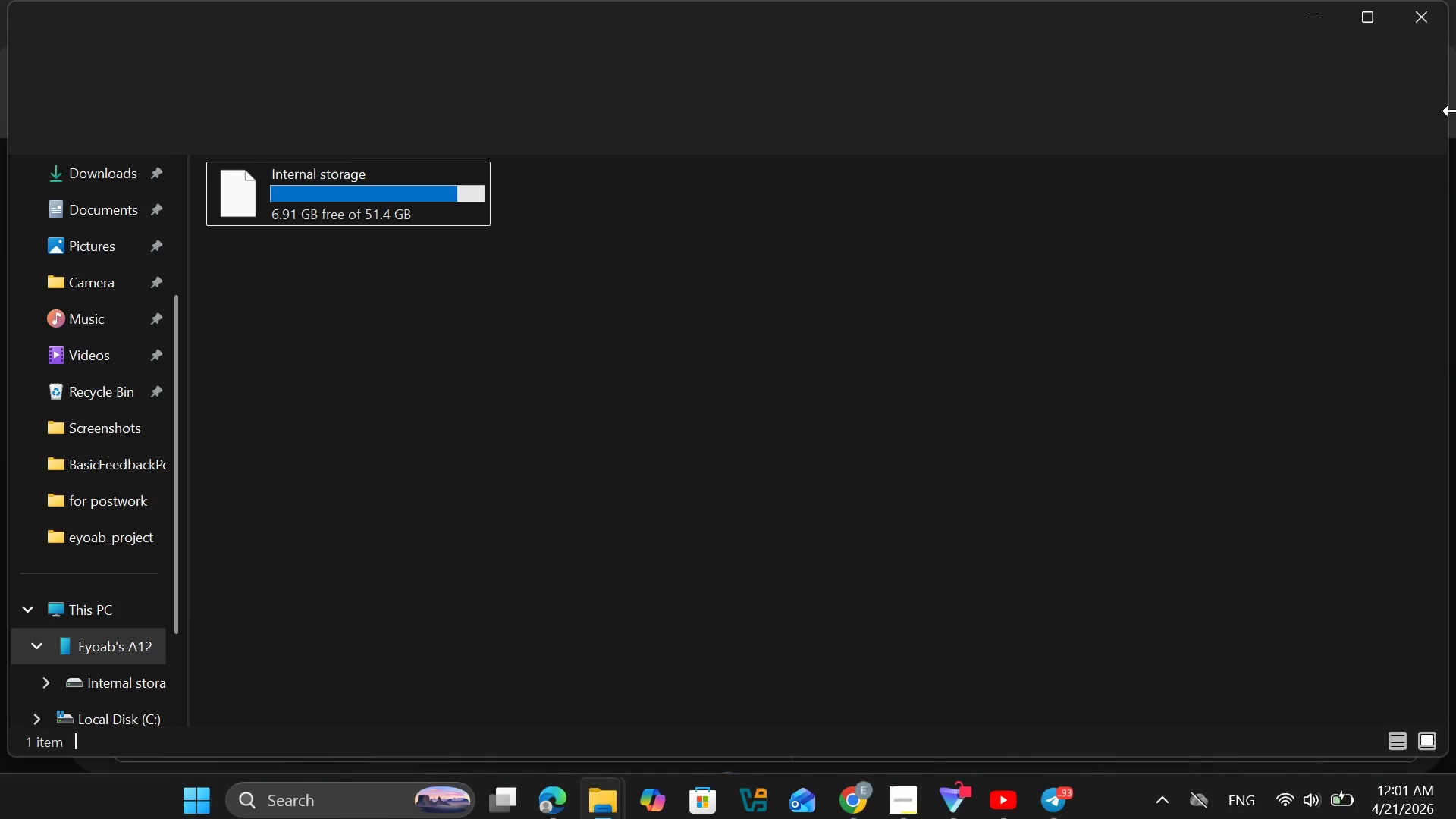 
left_click([927, 428])
 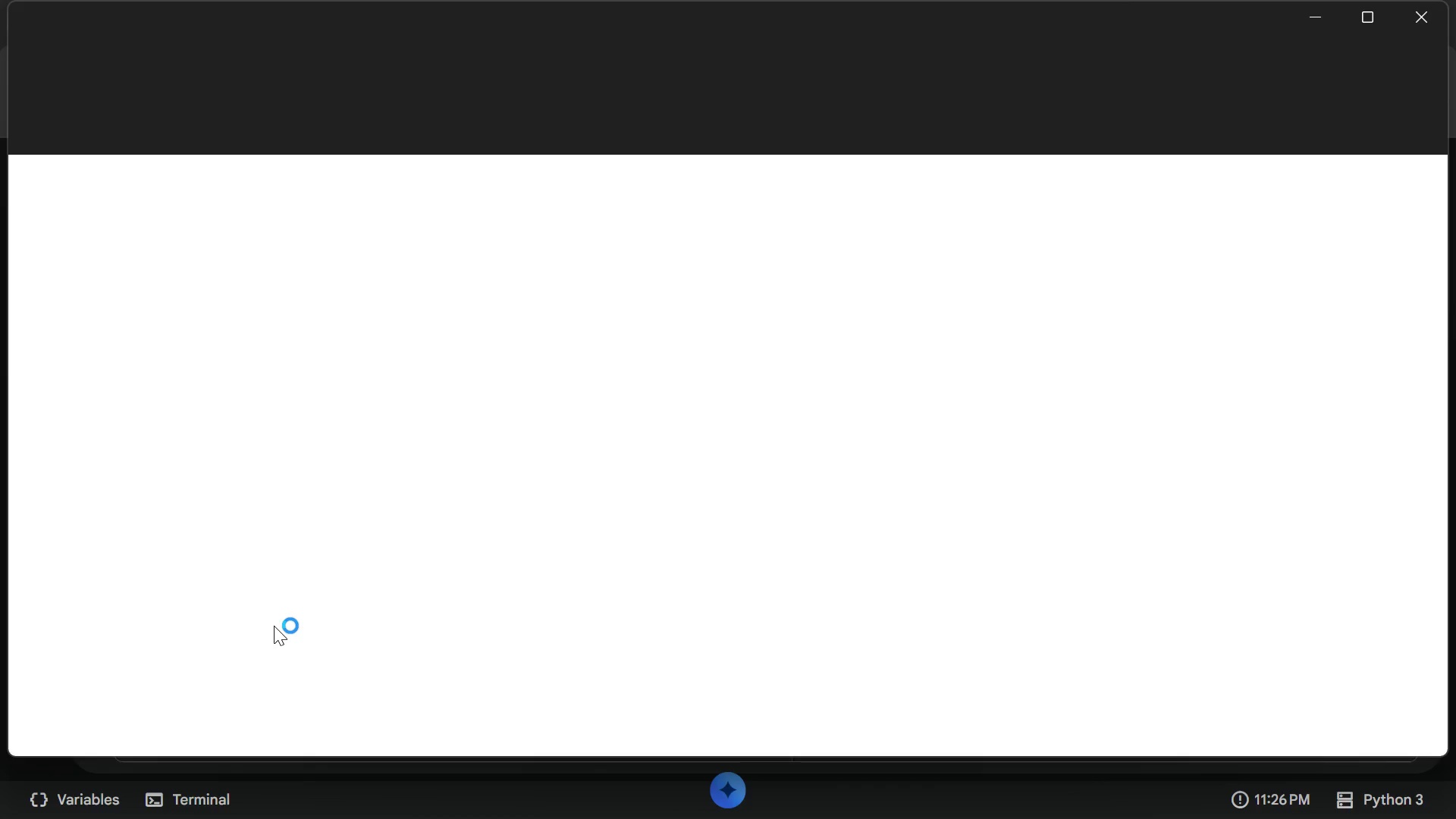 
wait(8.58)
 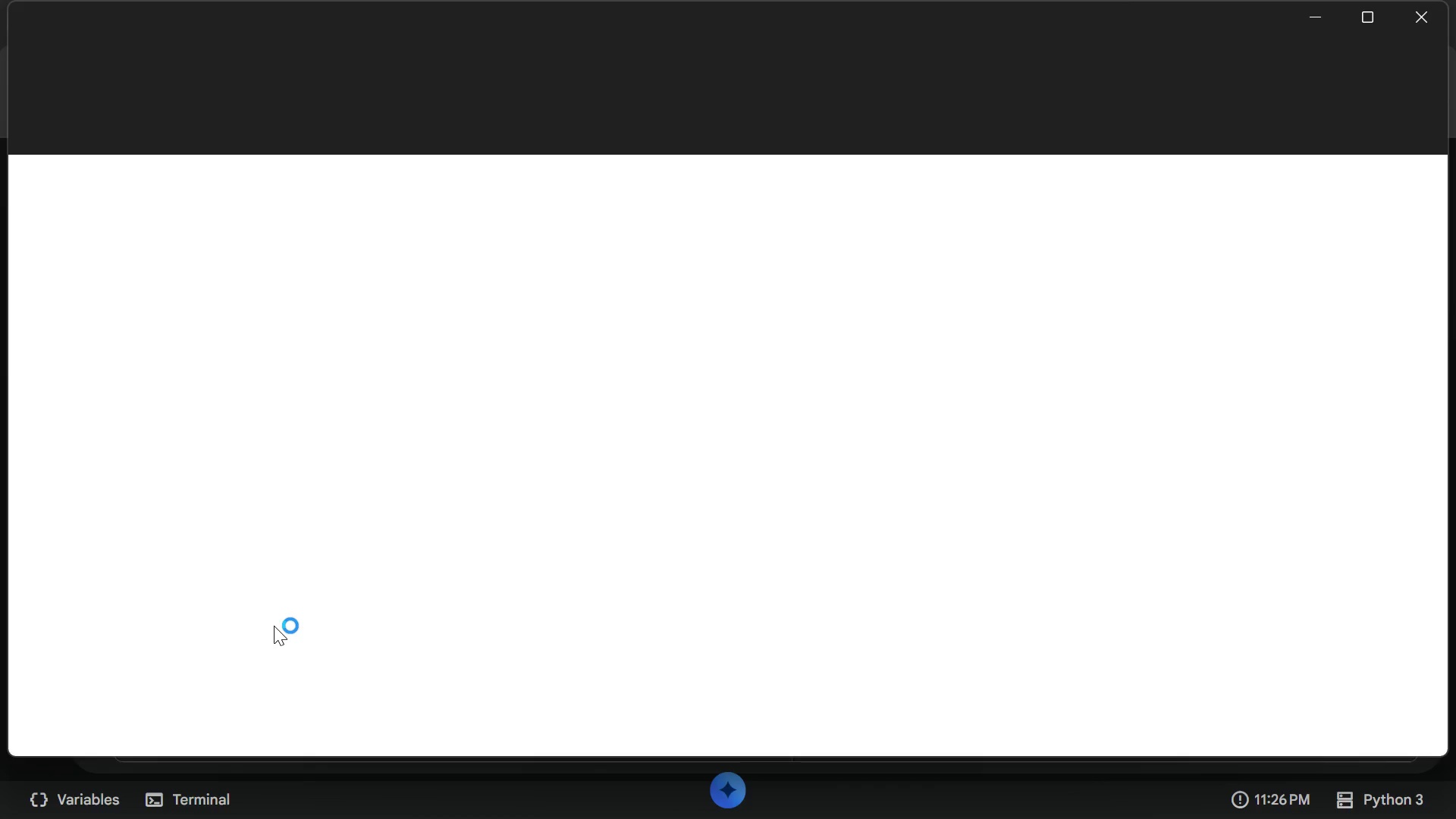 
left_click([898, 428])
 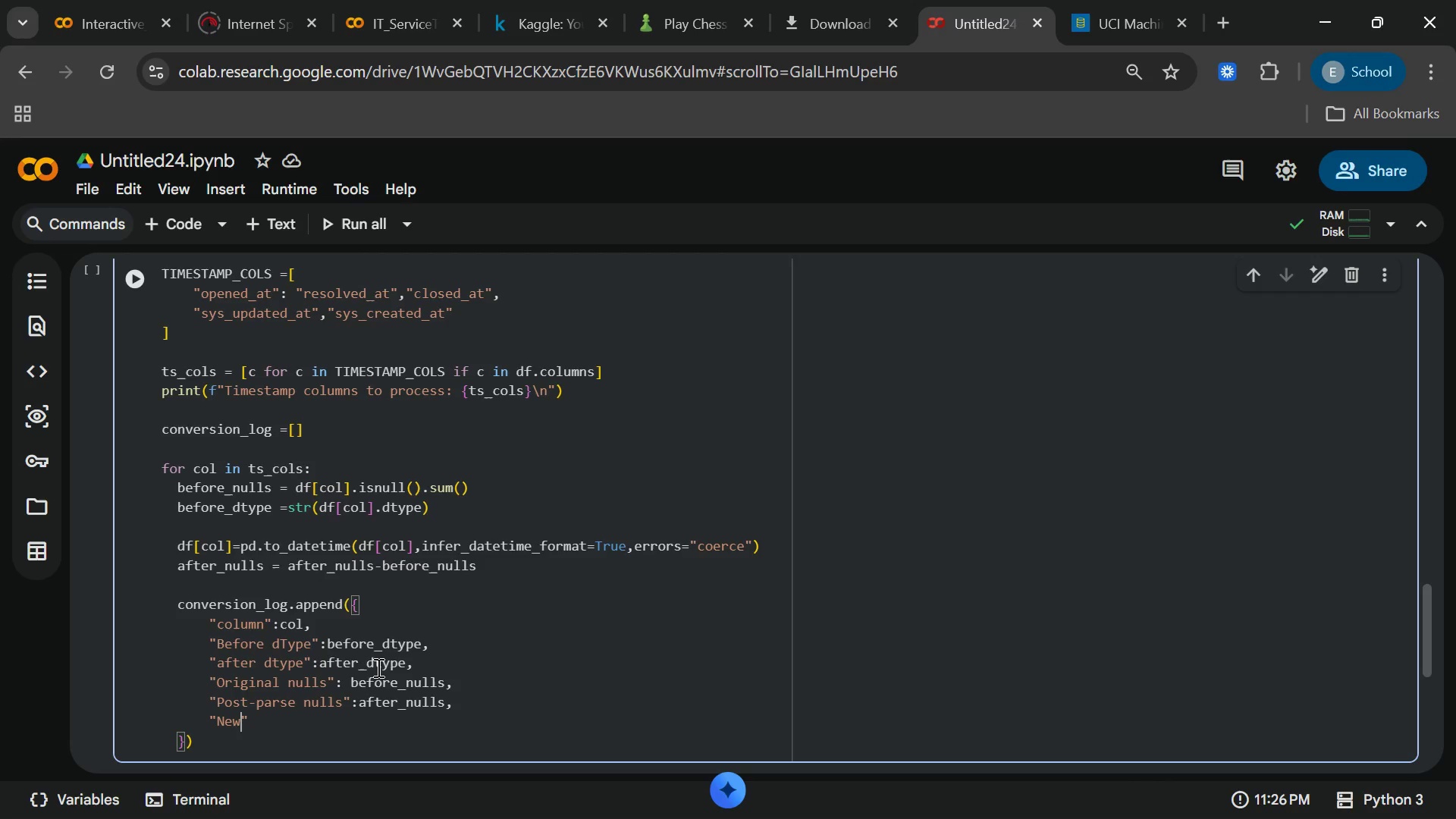 
wait(5.59)
 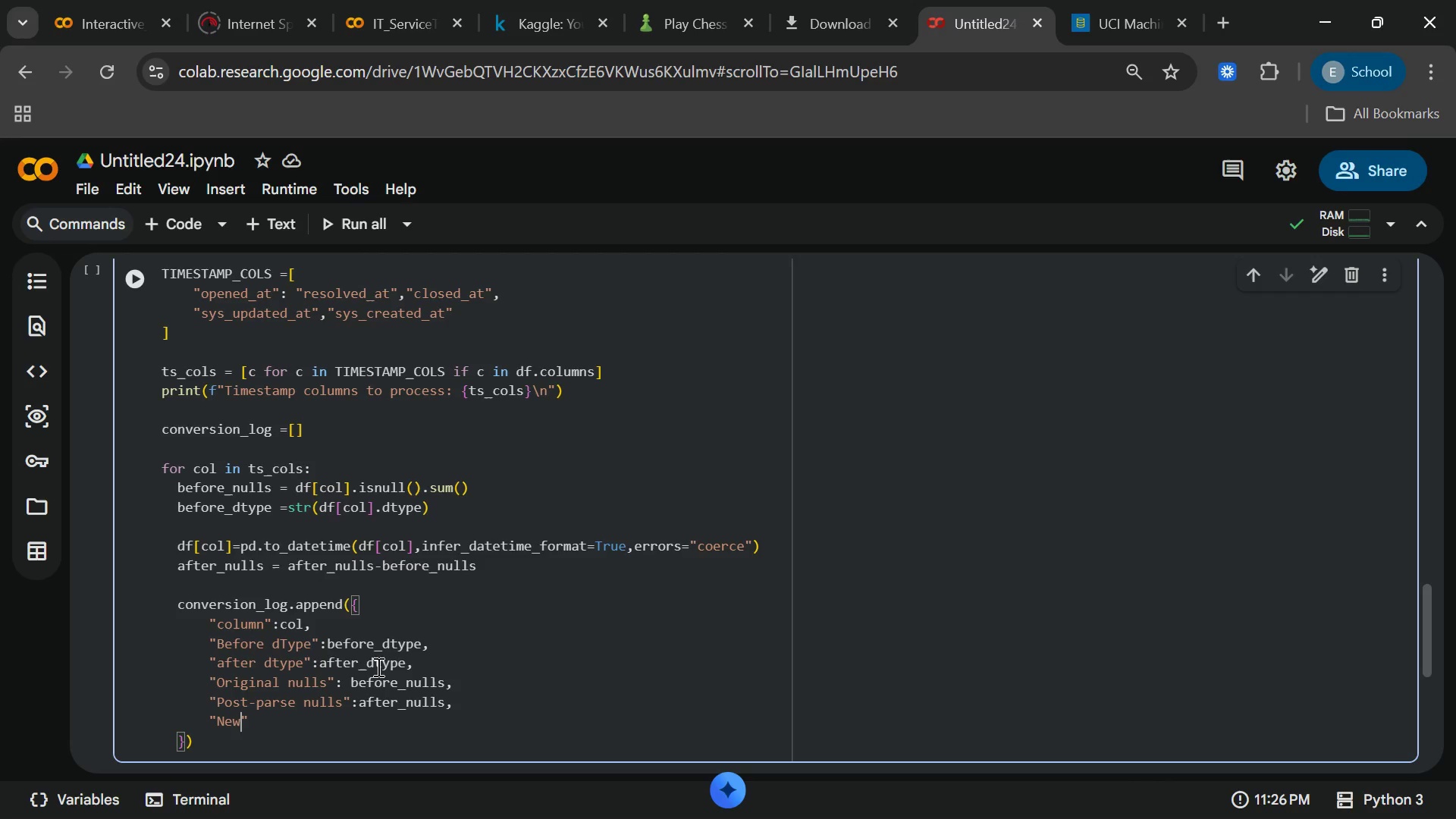 
type(ly Nat)
 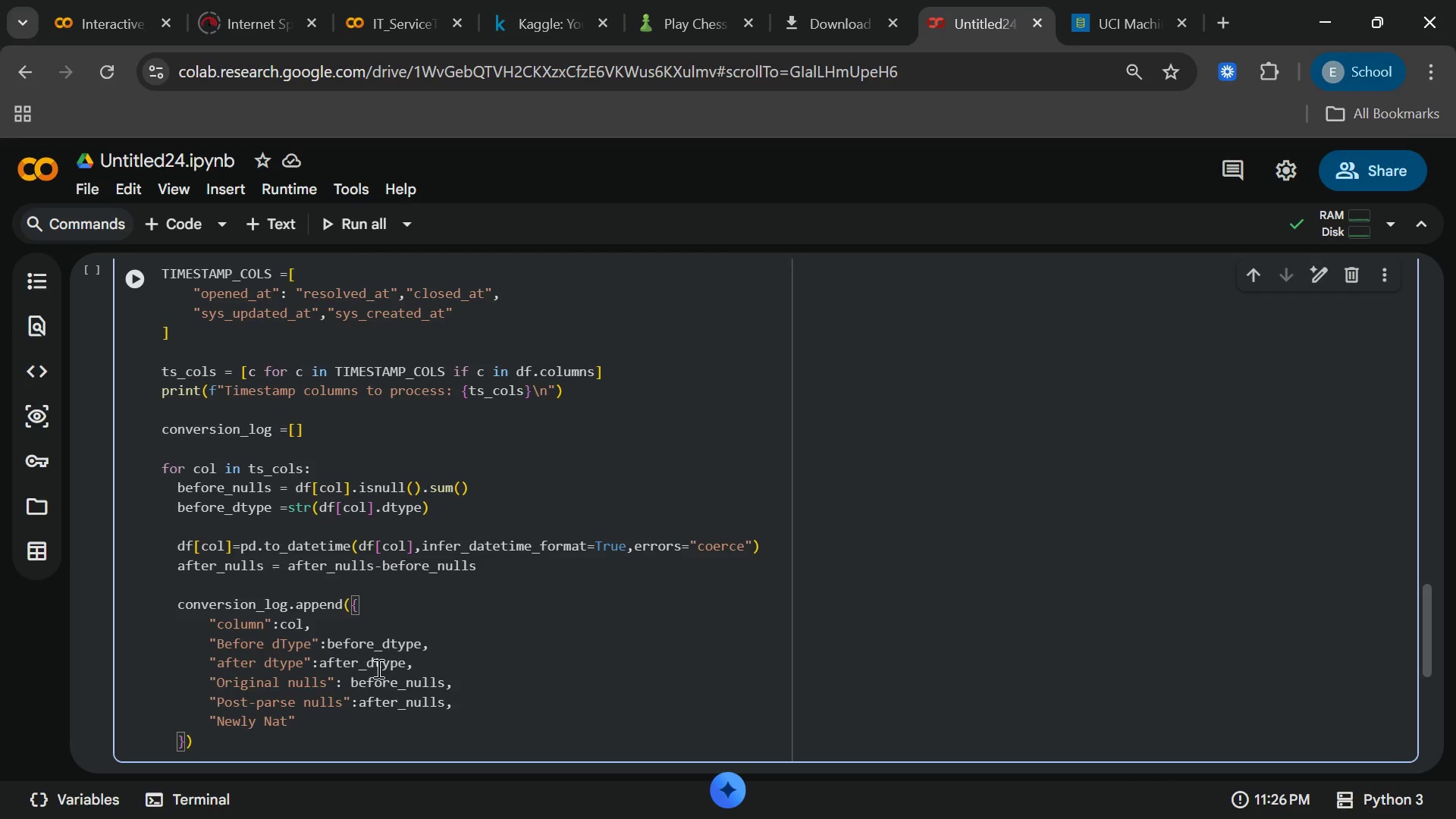 
type((un)
 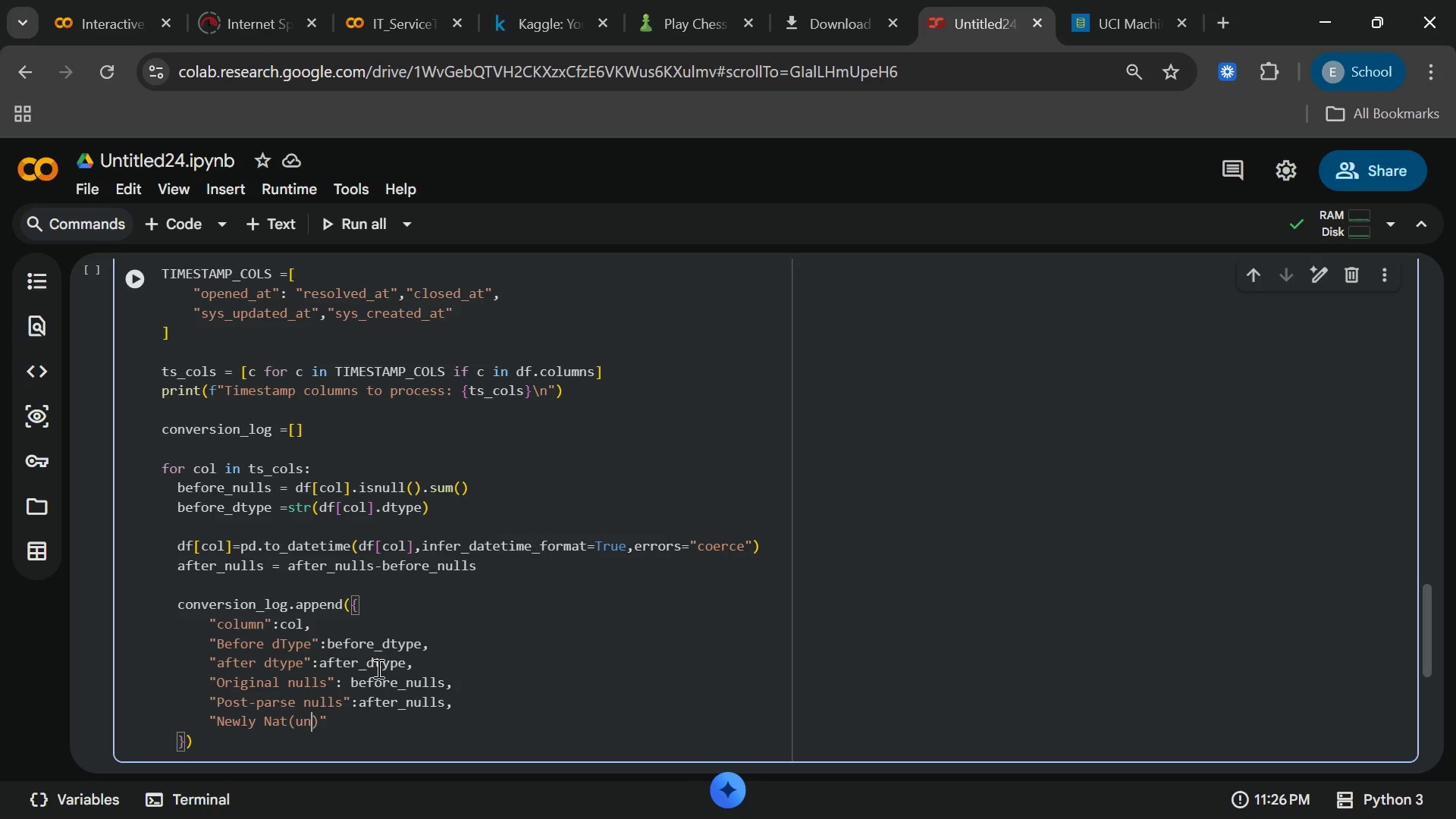 
wait(5.55)
 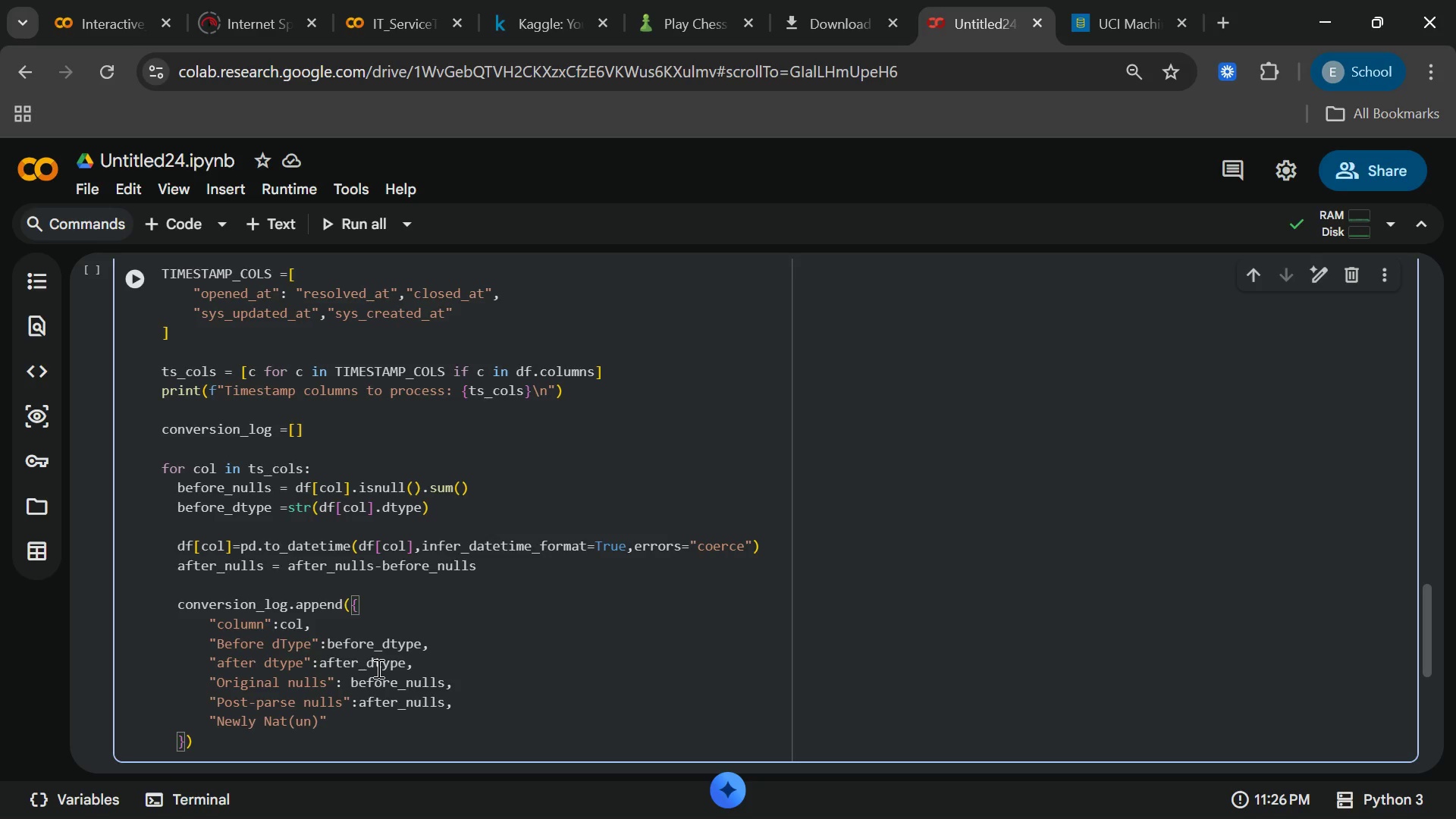 
type(parseable)
 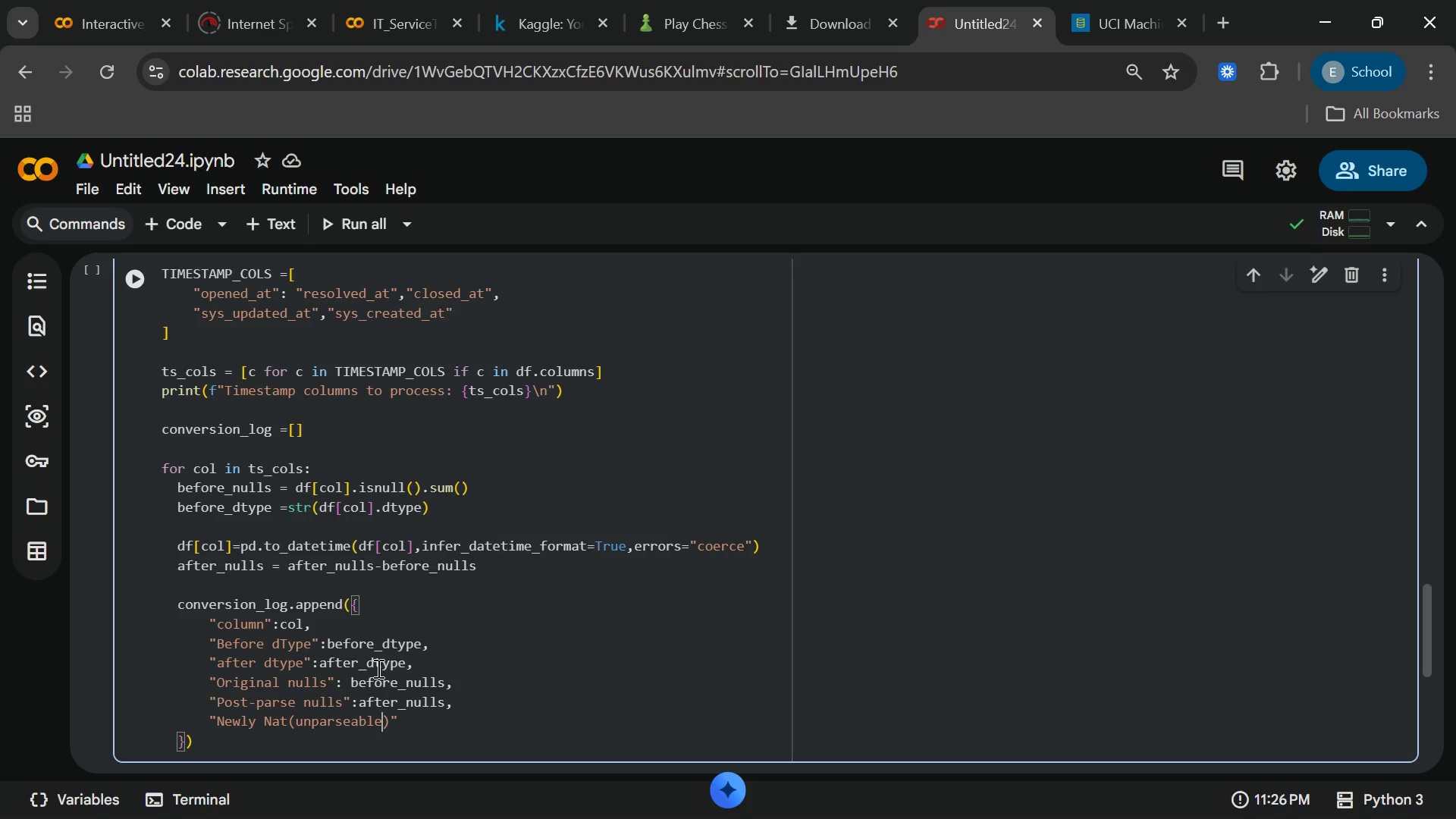 
key(ArrowRight)
 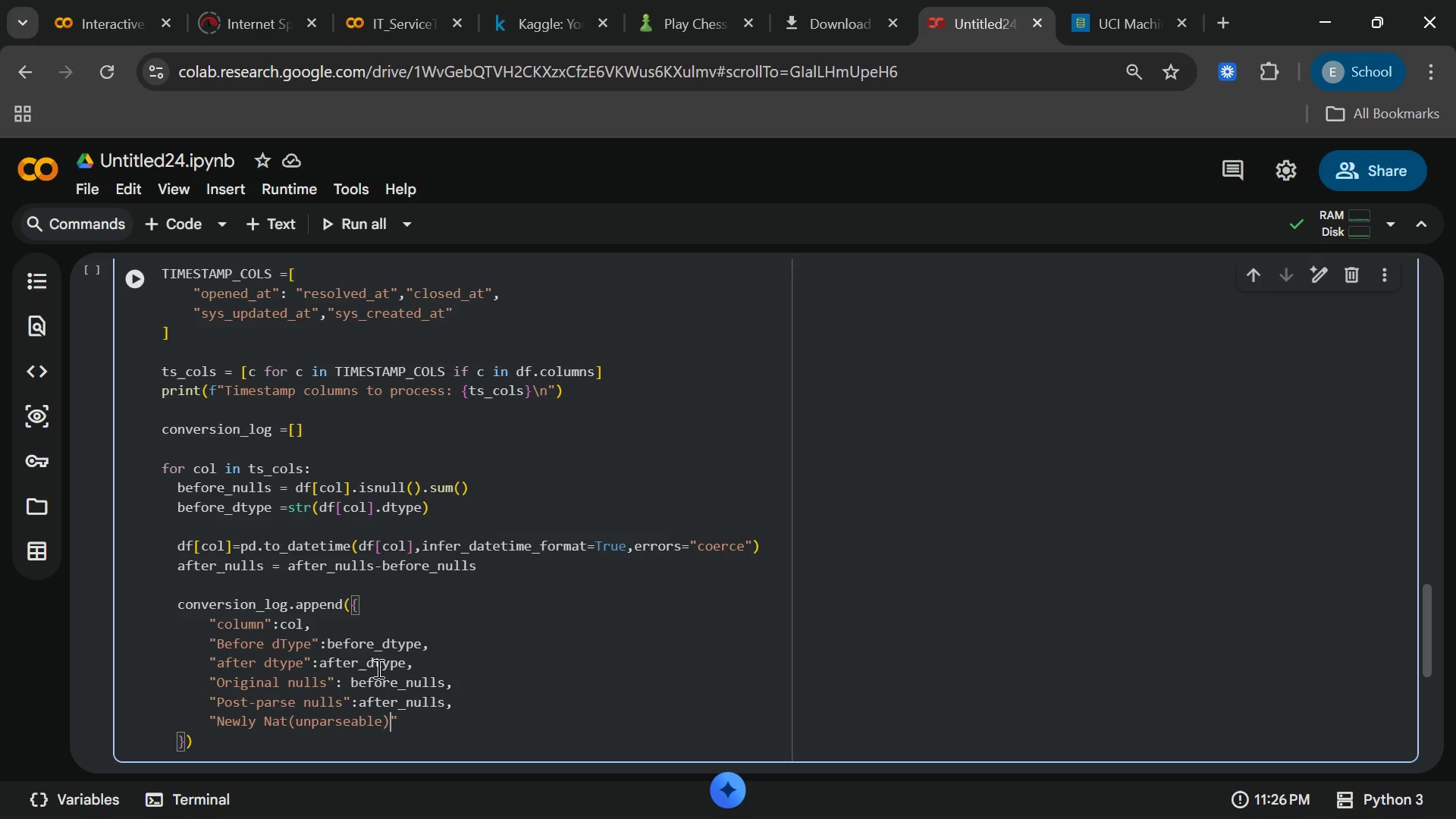 
key(ArrowRight)
 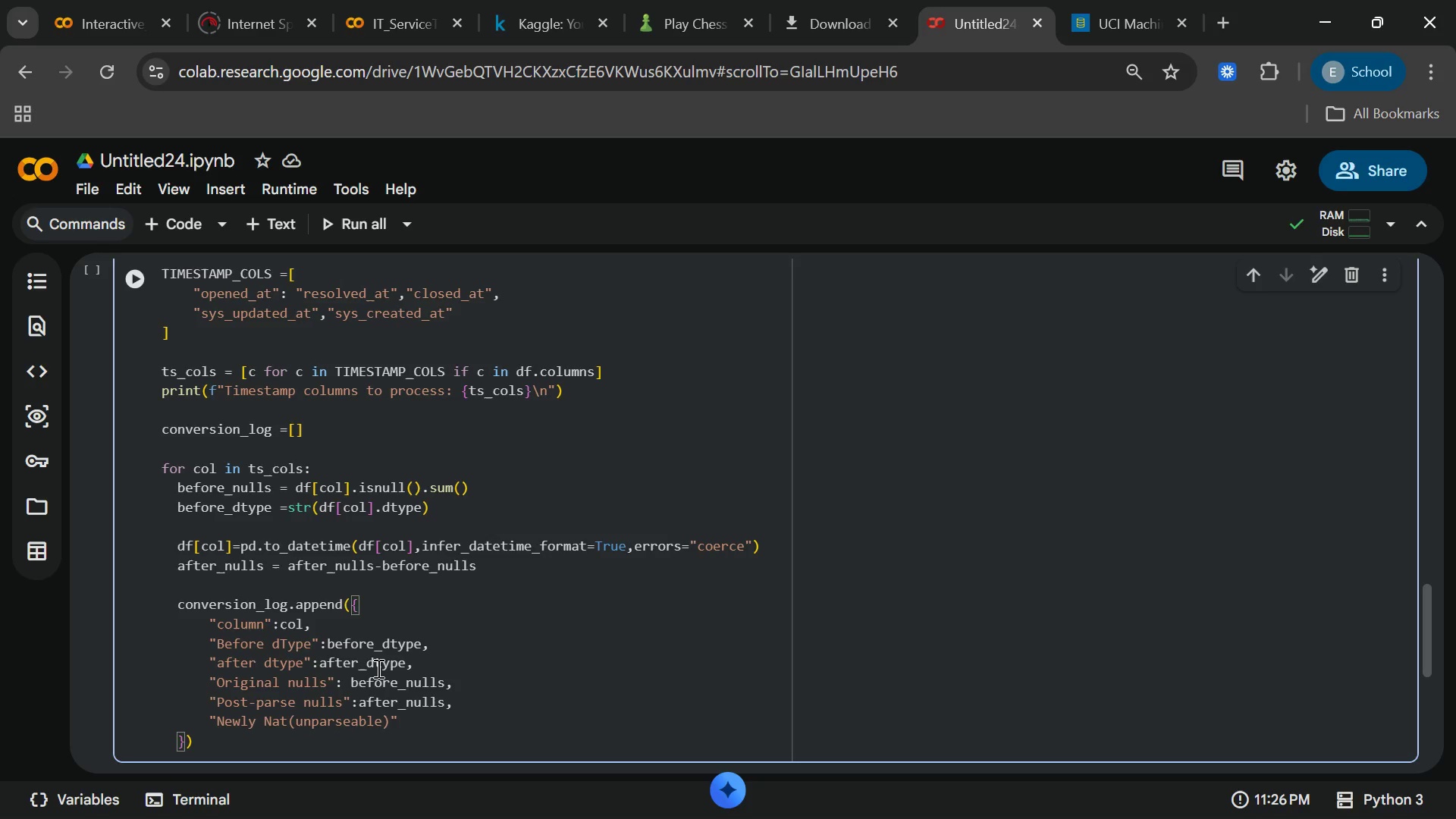 
type(:new)
 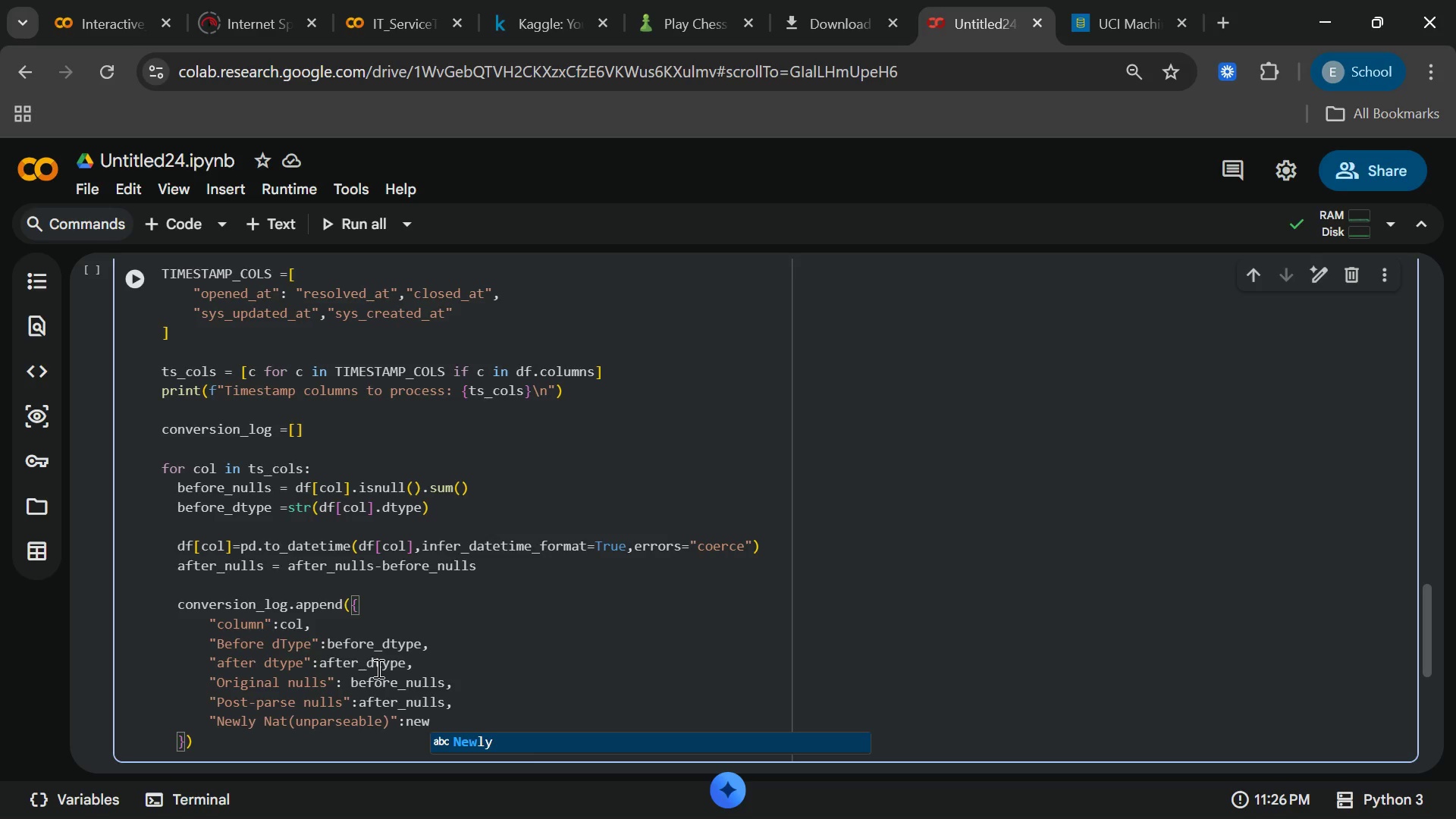 
type(_nulls)
 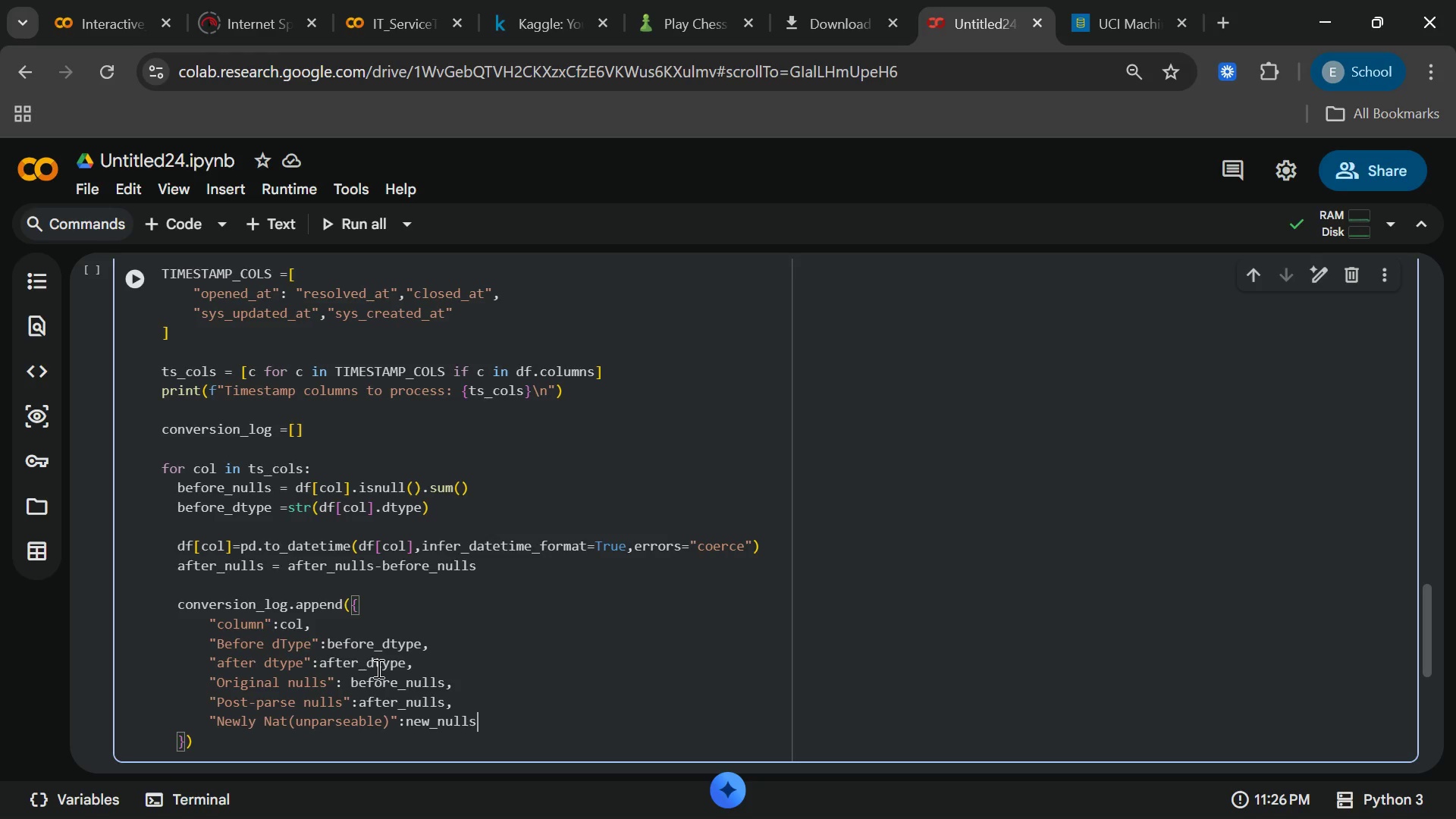 
key(ArrowDown)
 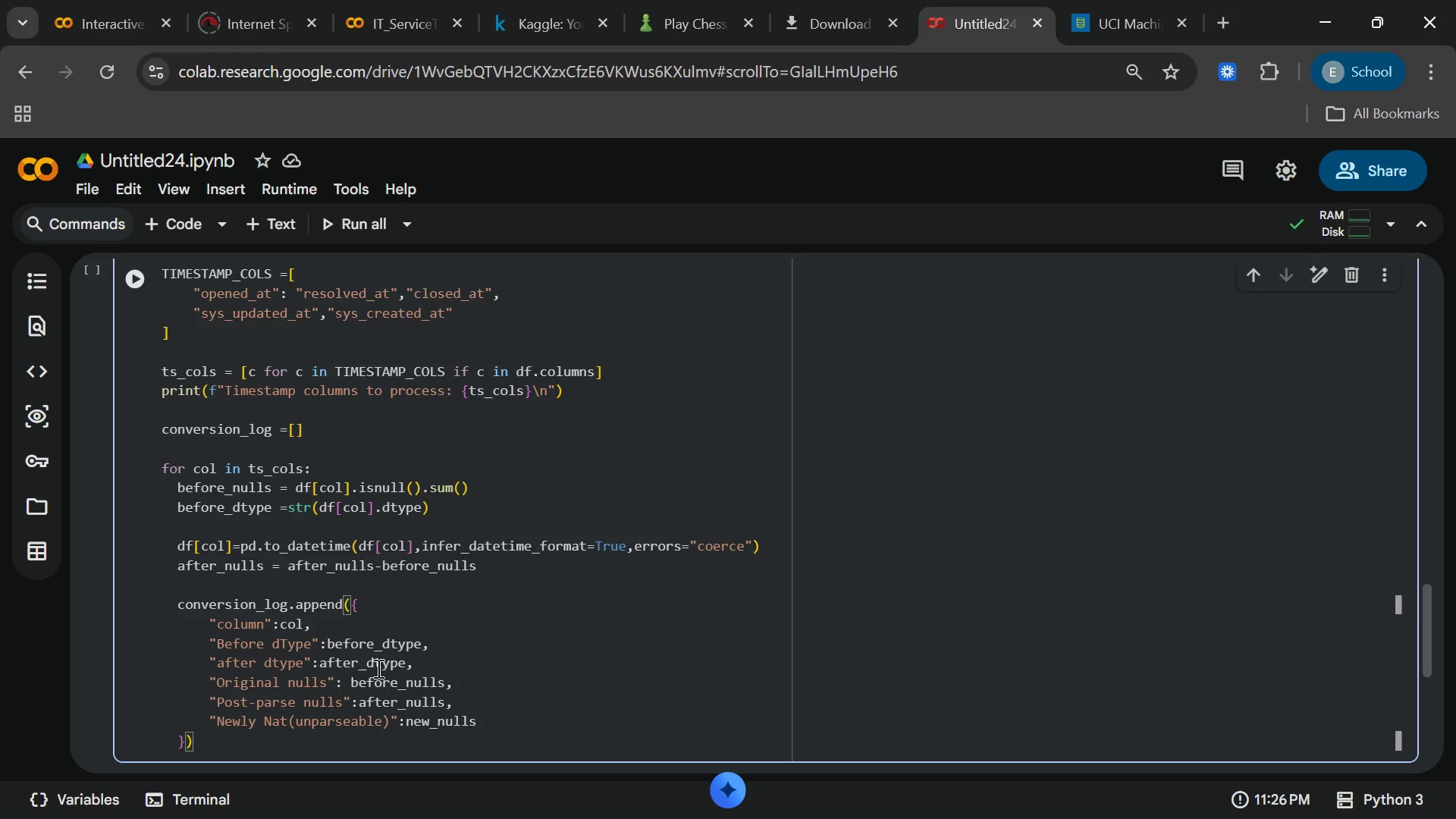 
key(Enter)
 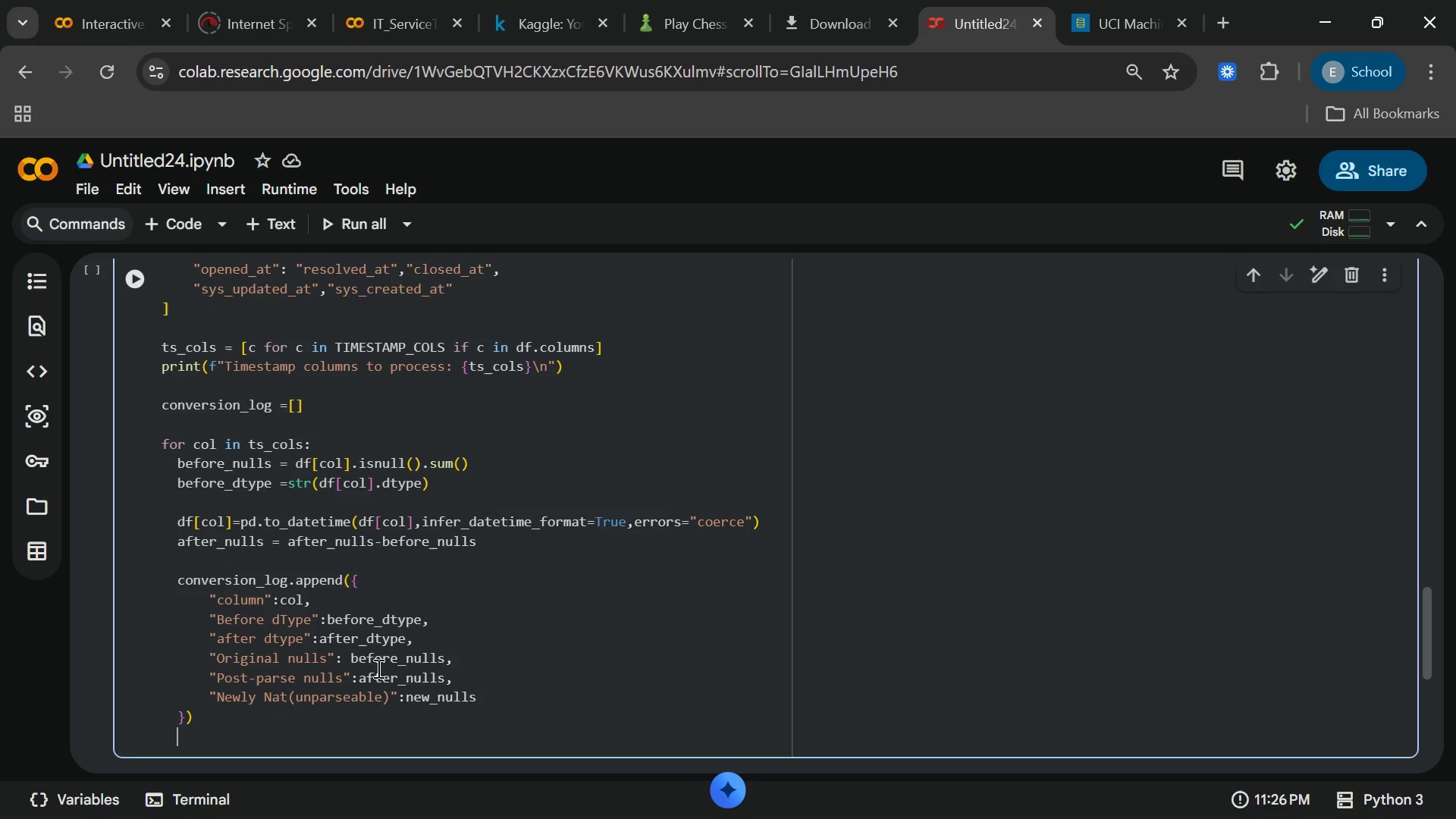 
type(ts_report= pd.)
 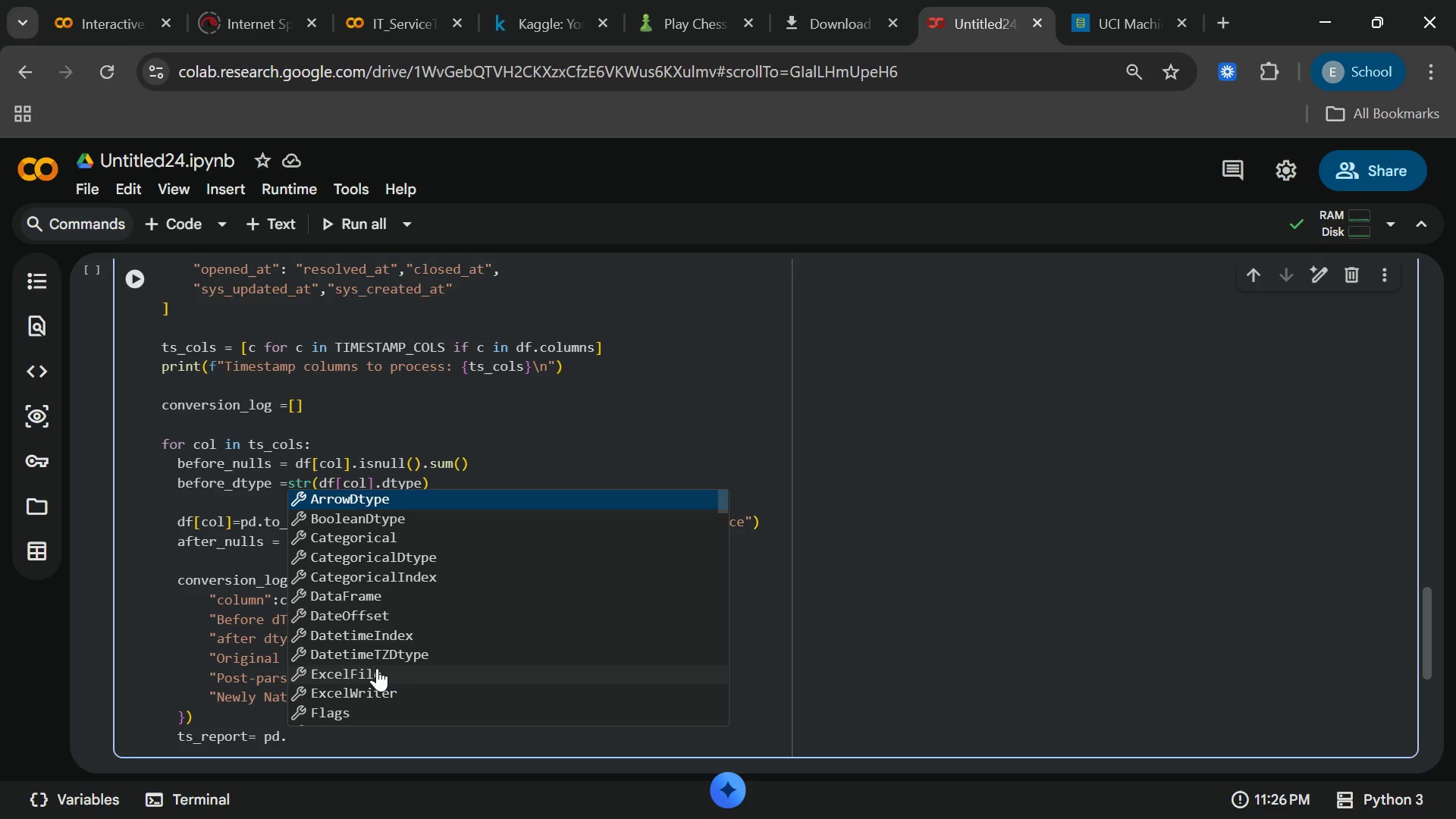 
type(DAta)
 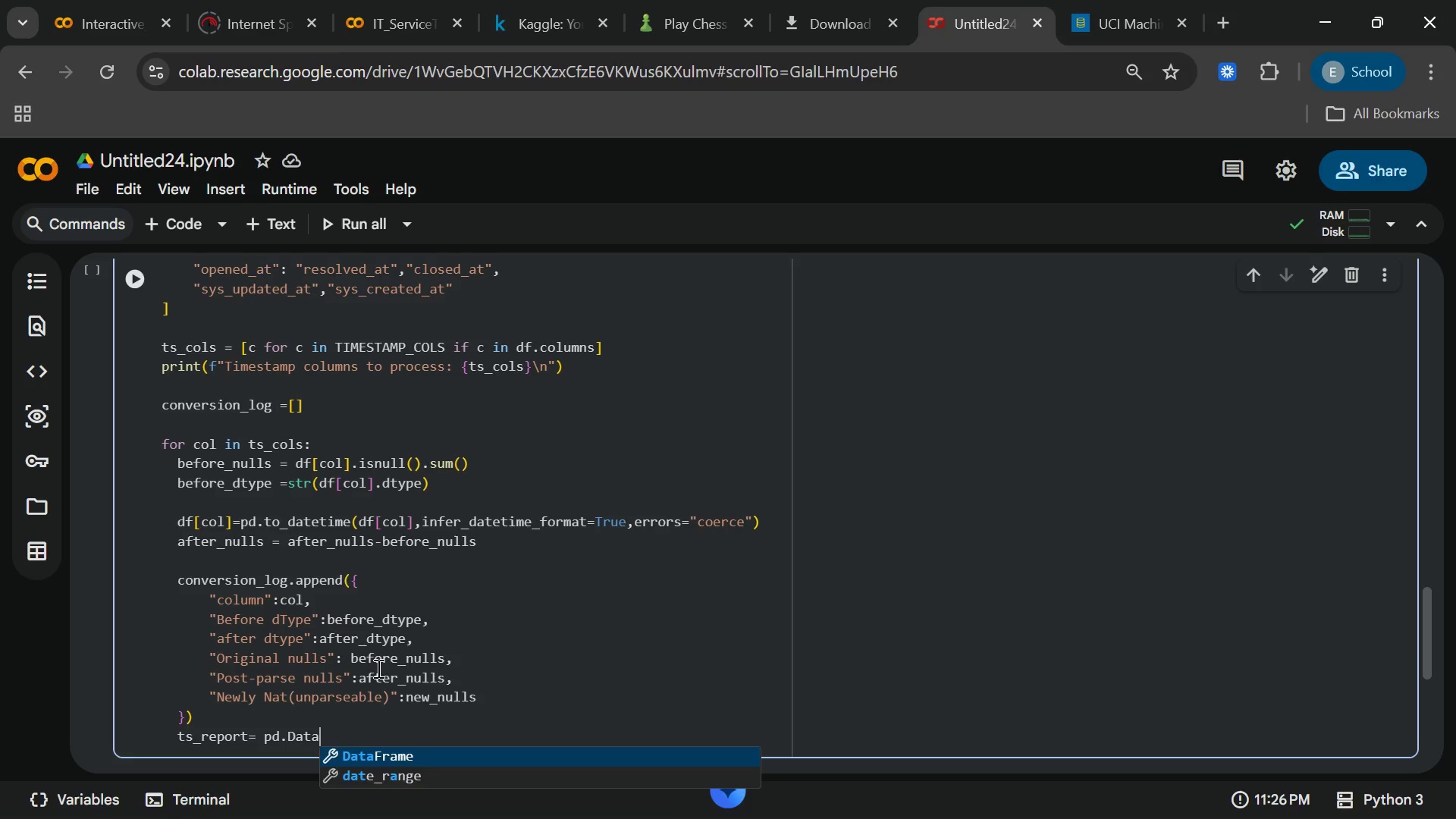 
key(Enter)
 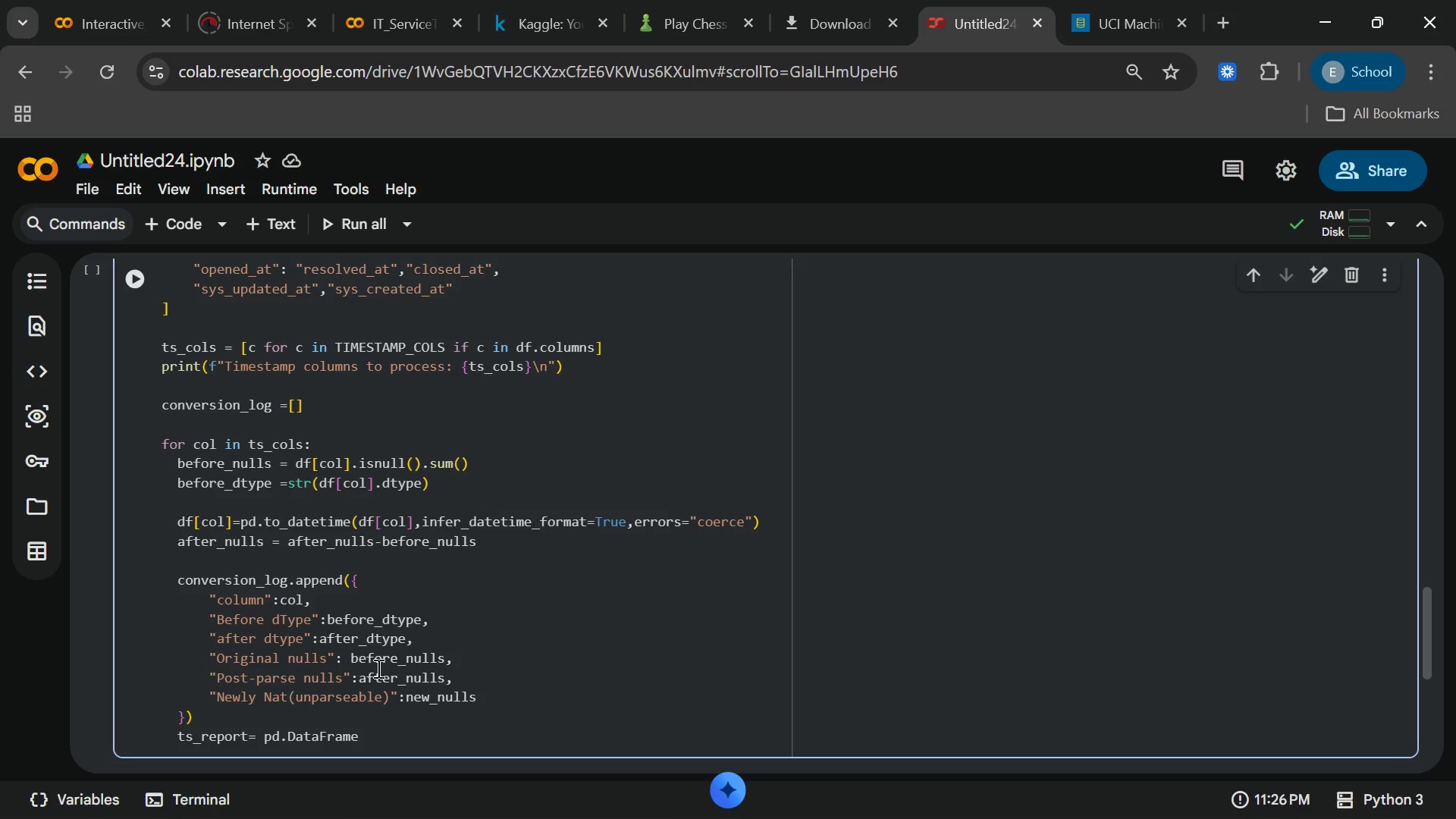 
wait(6.77)
 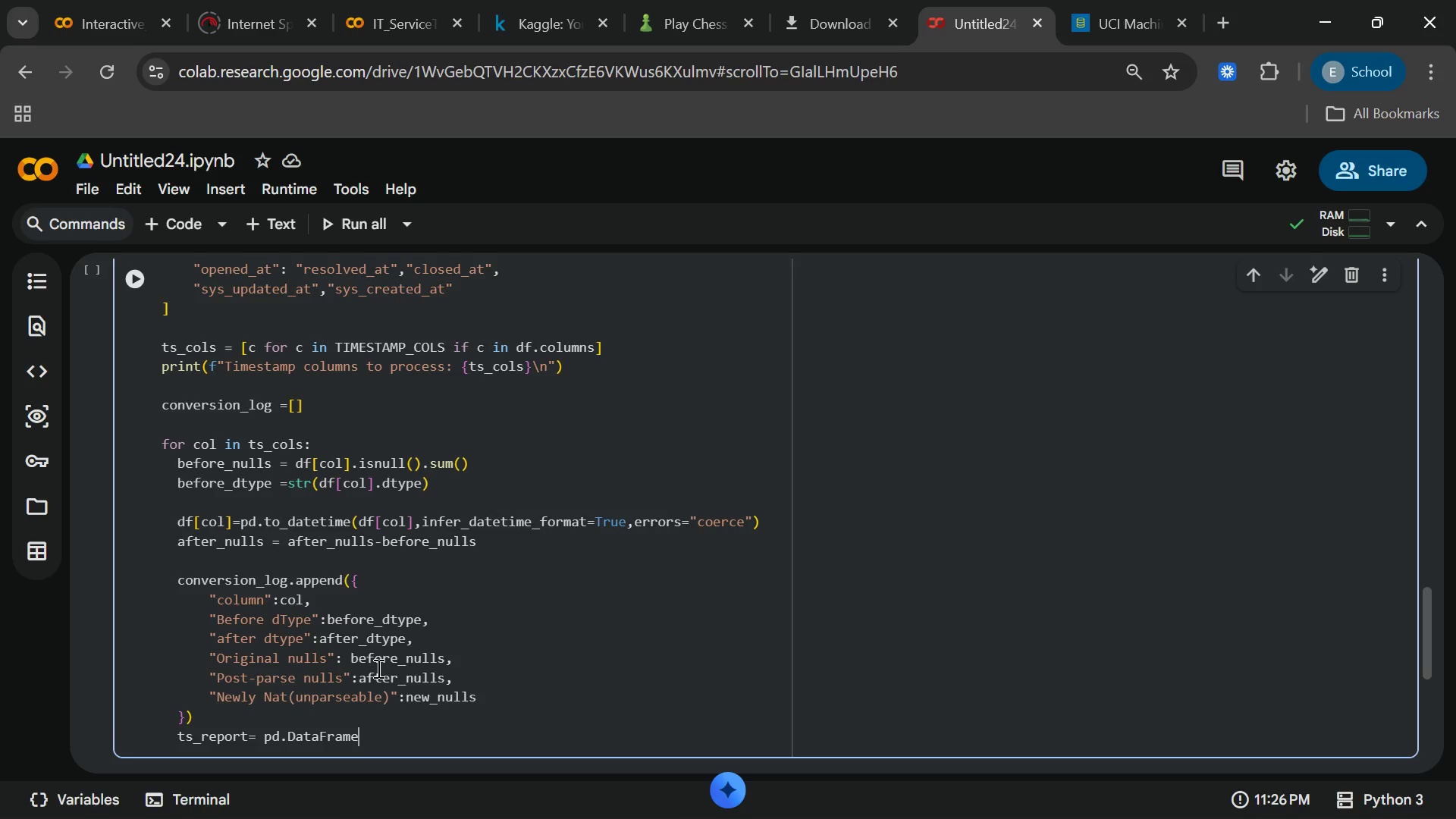 
type((conversuo)
key(Backspace)
key(Backspace)
type(ion)
 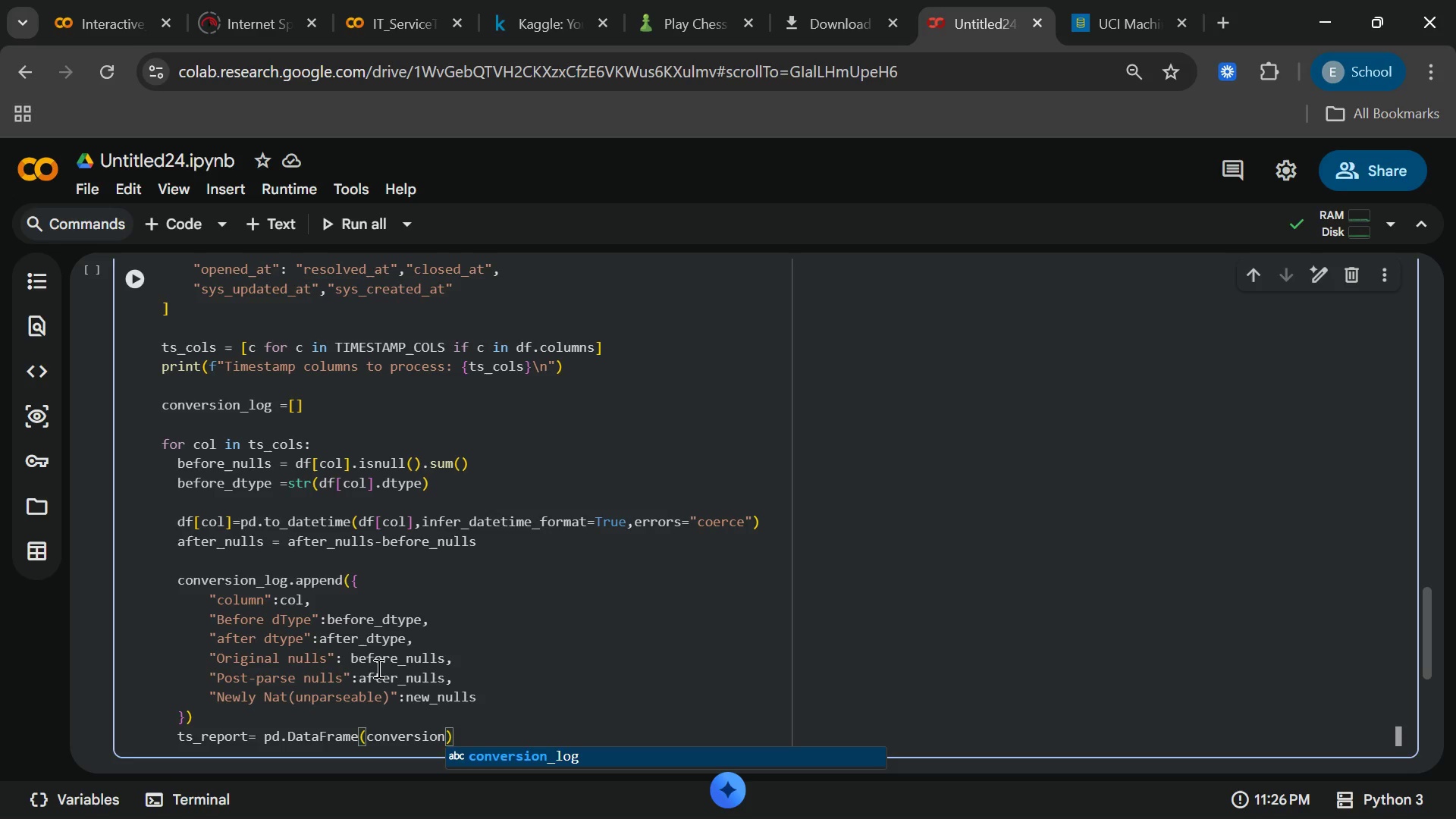 
key(Enter)
 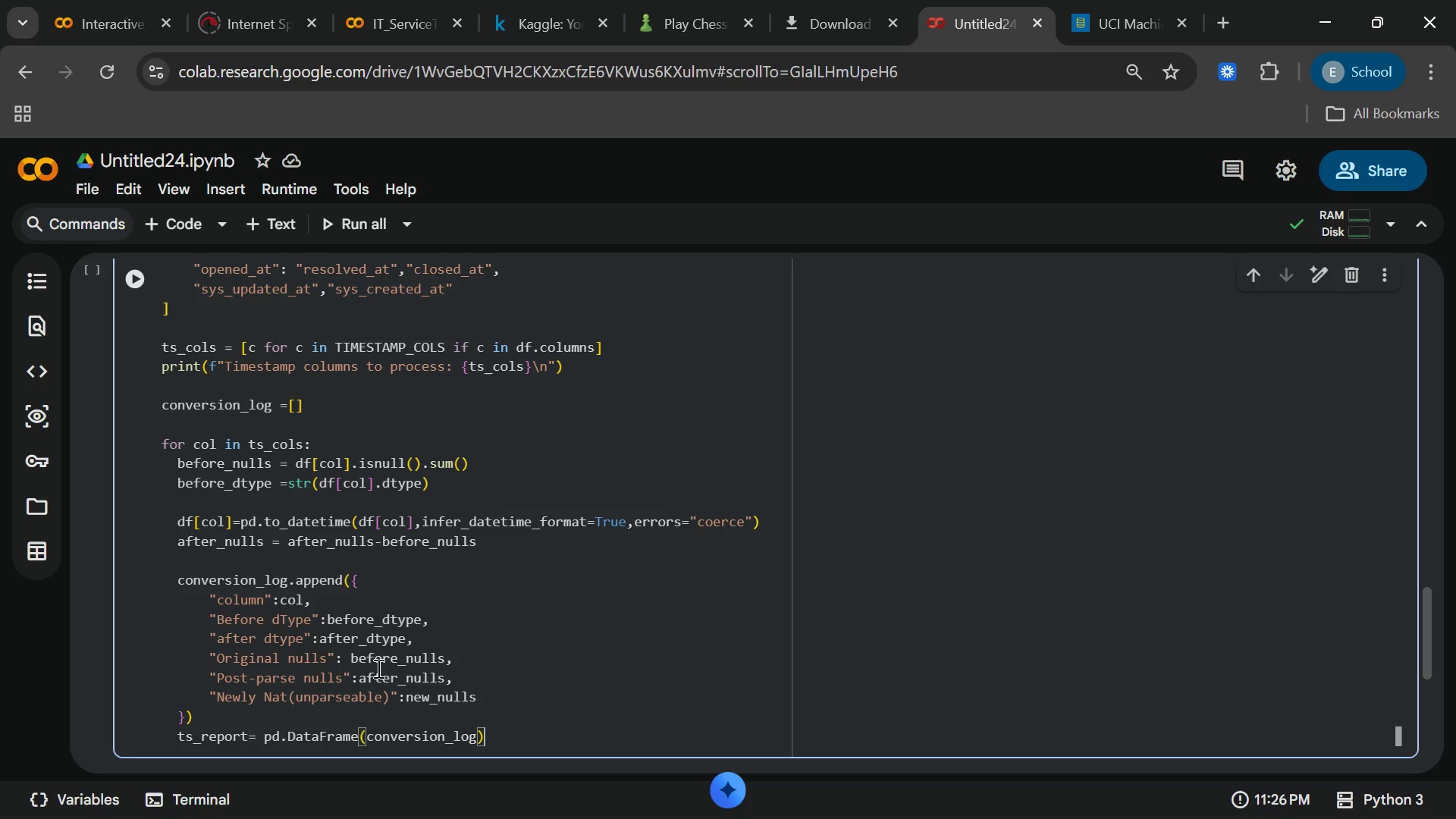 
key(ArrowRight)
 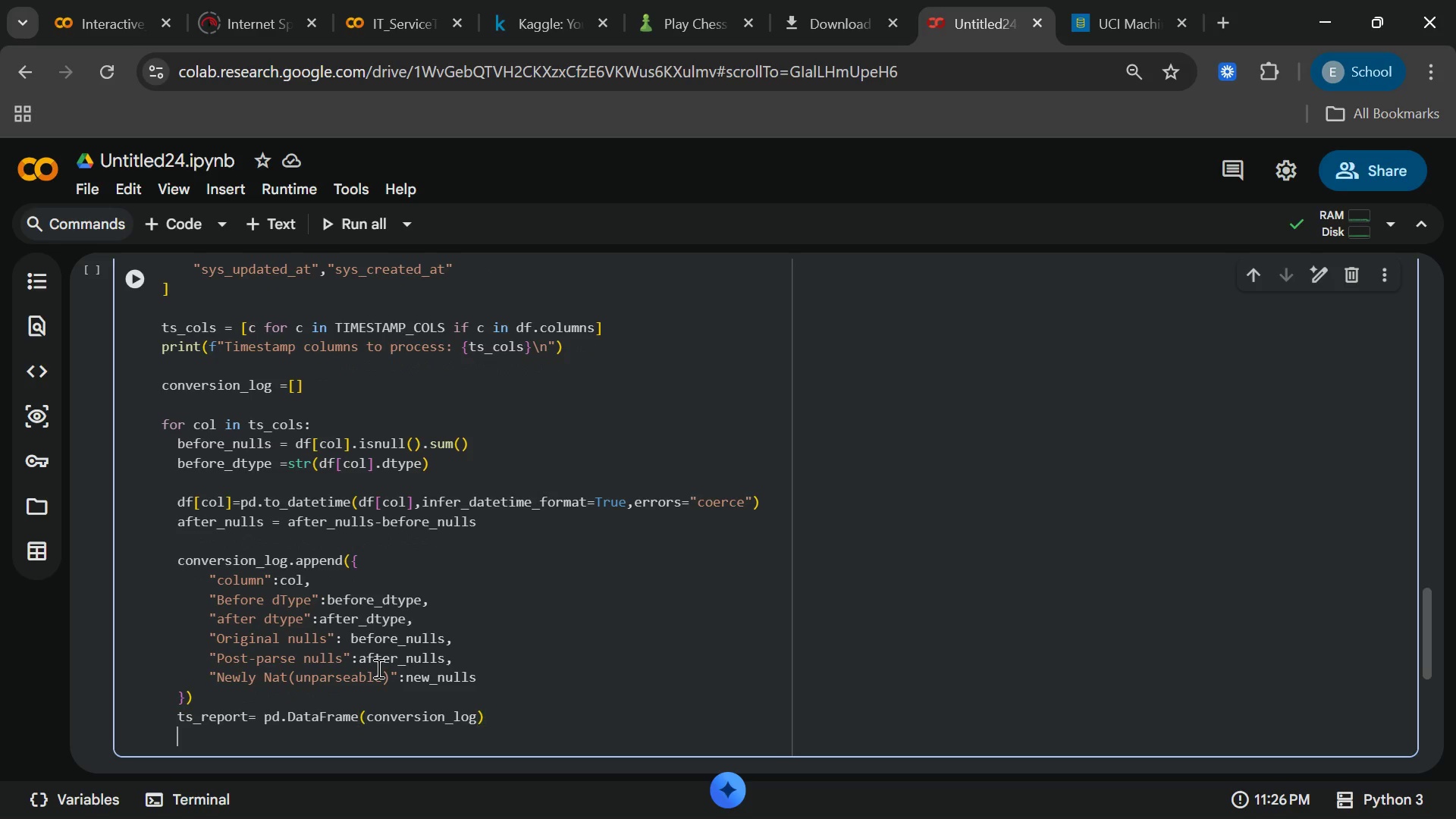 
key(Enter)
 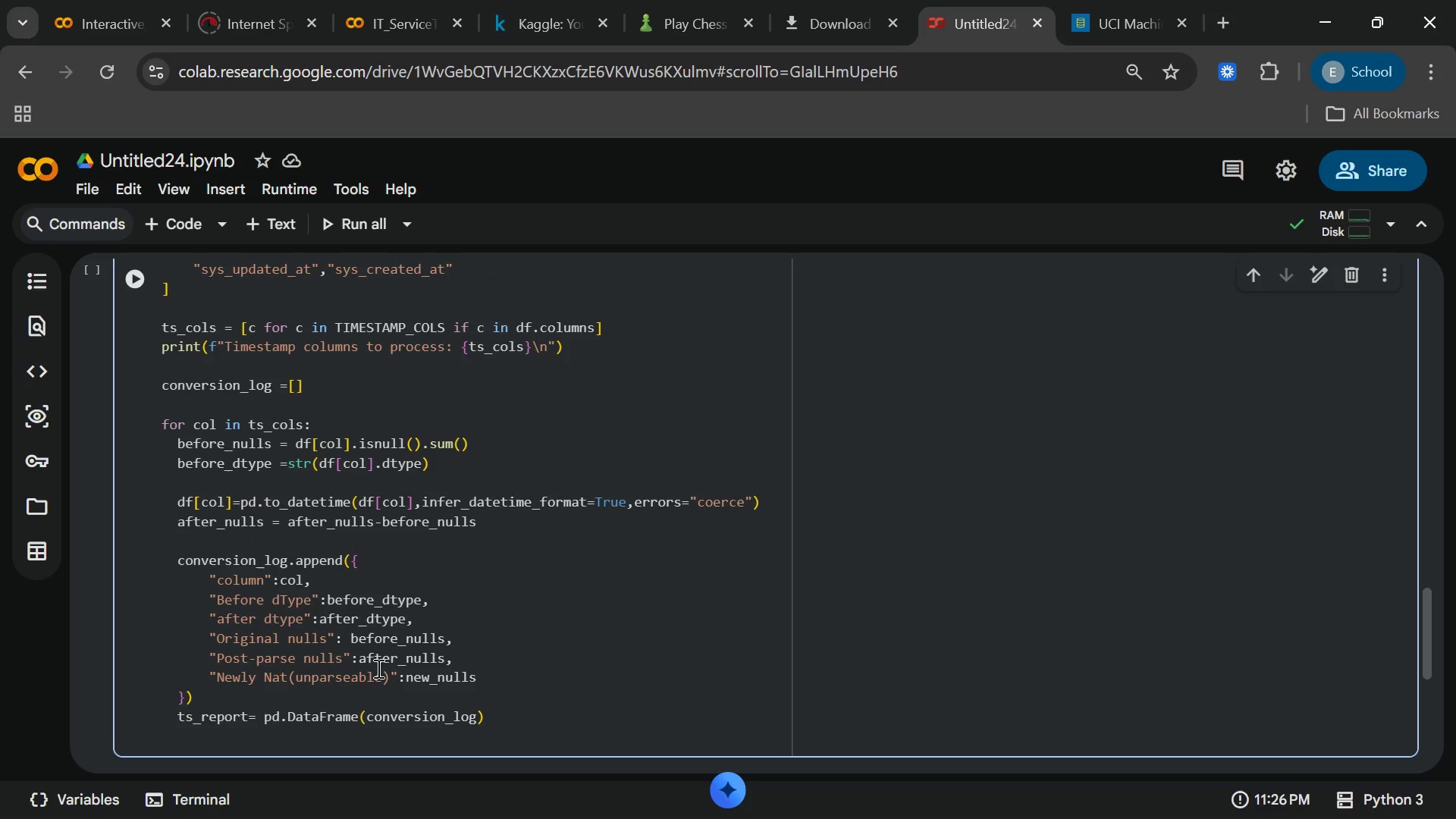 
type(print(:)
key(Backspace)
type("Time)
 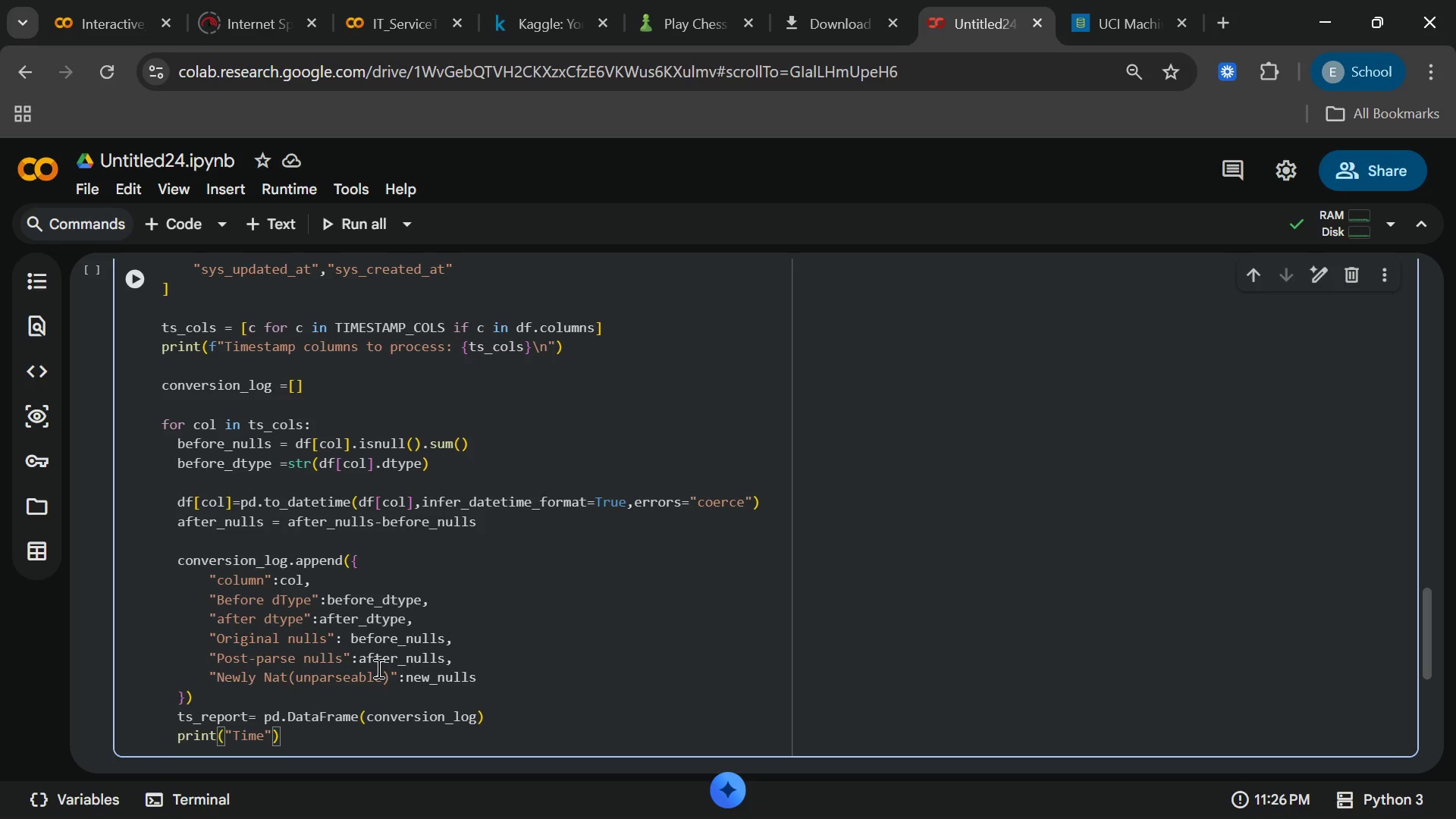 
wait(5.23)
 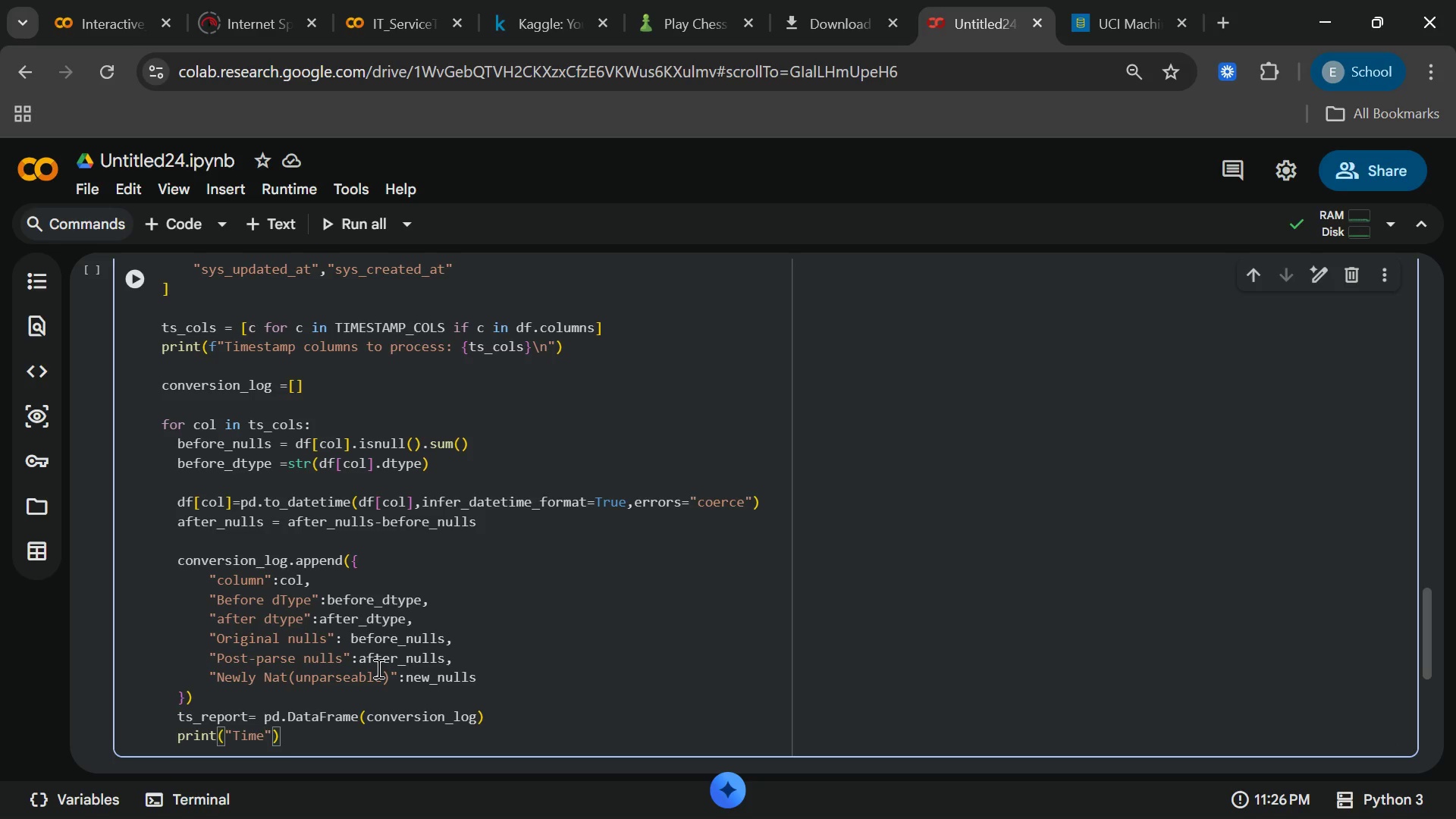 
type(s)
key(Backspace)
type(STa)
key(Backspace)
key(Backspace)
key(Backspace)
key(Backspace)
key(Backspace)
key(Backspace)
type(I,E)
key(Backspace)
key(Backspace)
type(MESTAMP )
 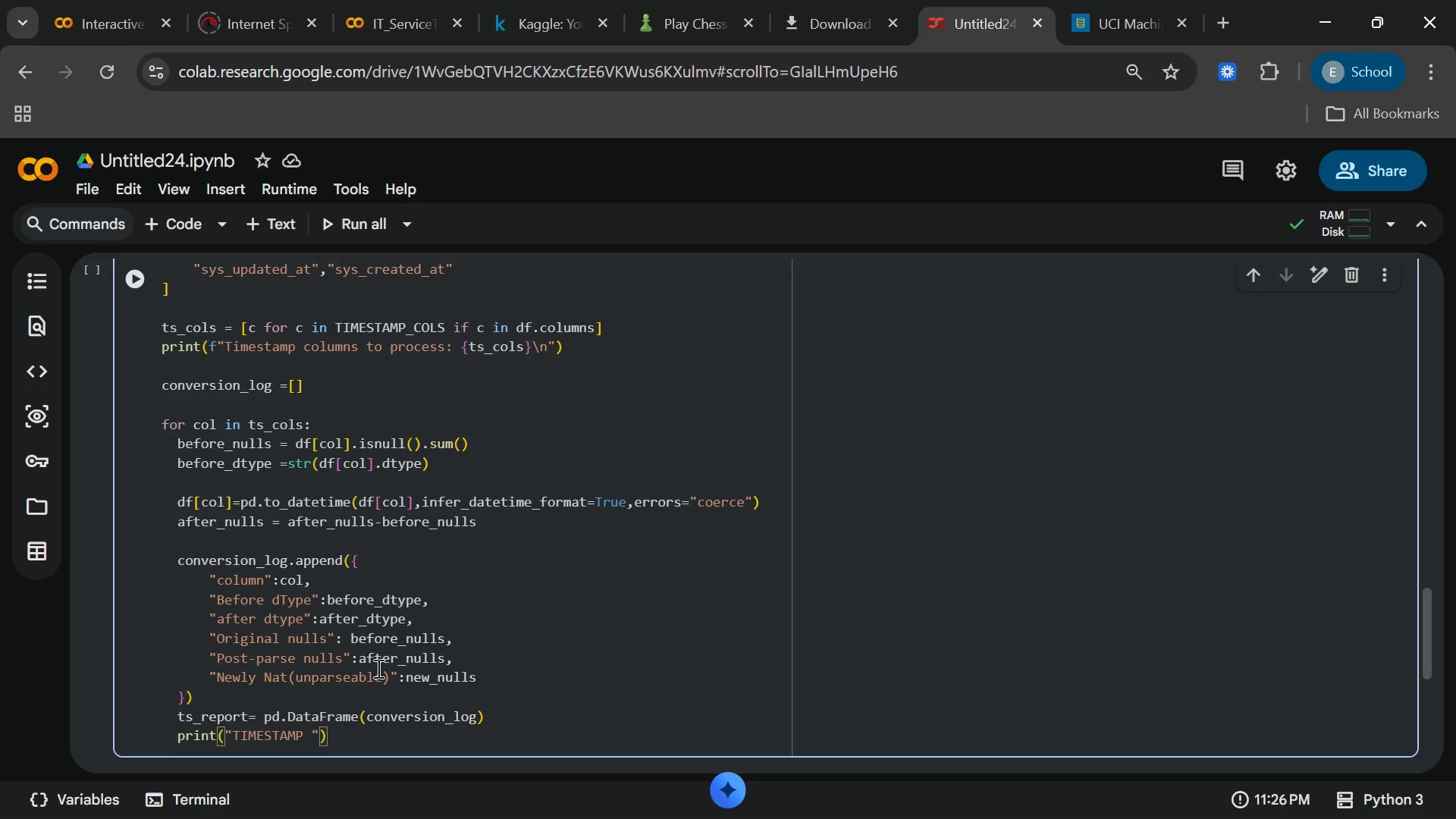 
wait(8.25)
 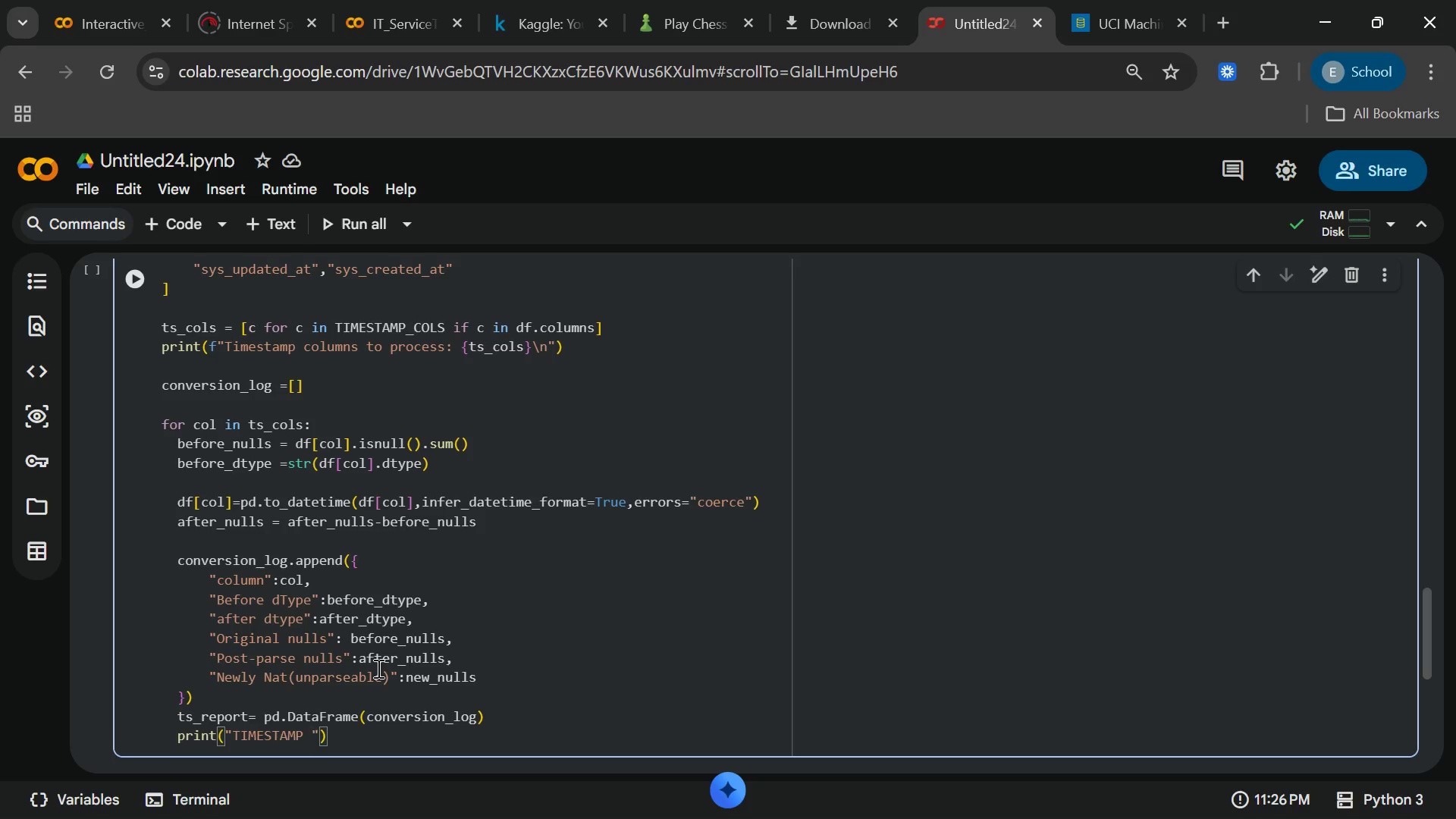 
type(CONVERSION REPORT)
 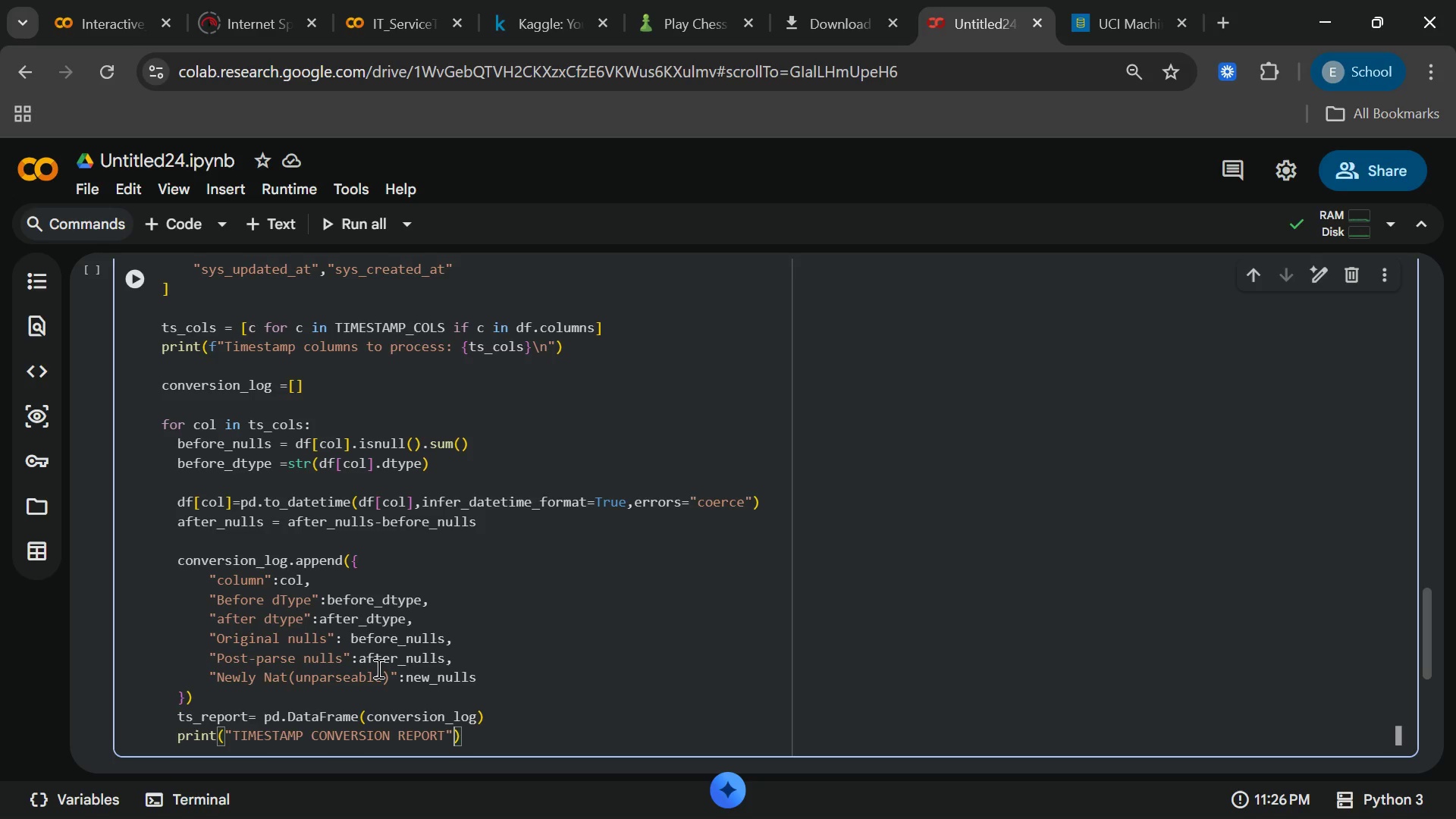 
key(ArrowRight)
 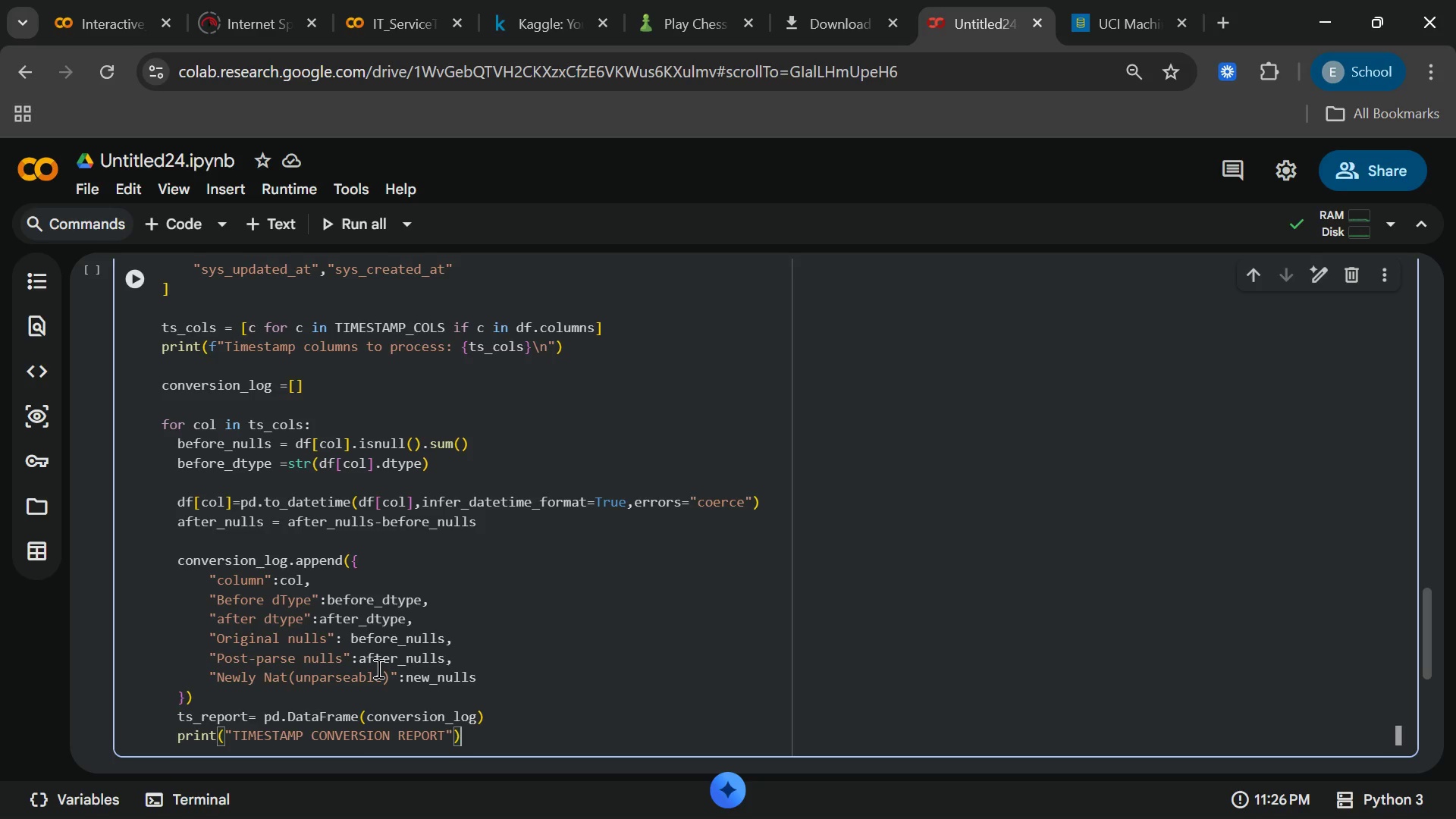 
key(ArrowRight)
 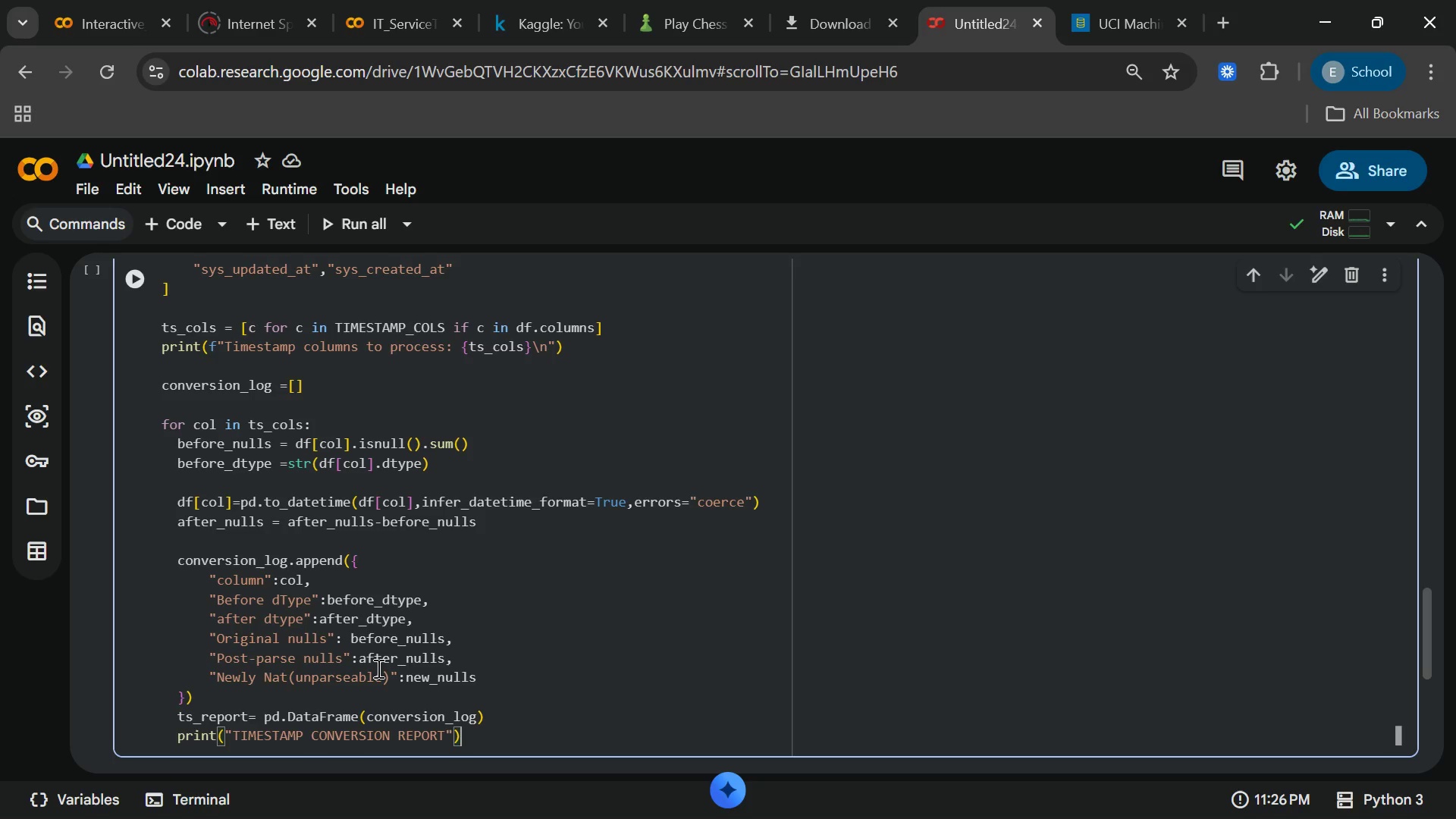 
key(CapsLock)
 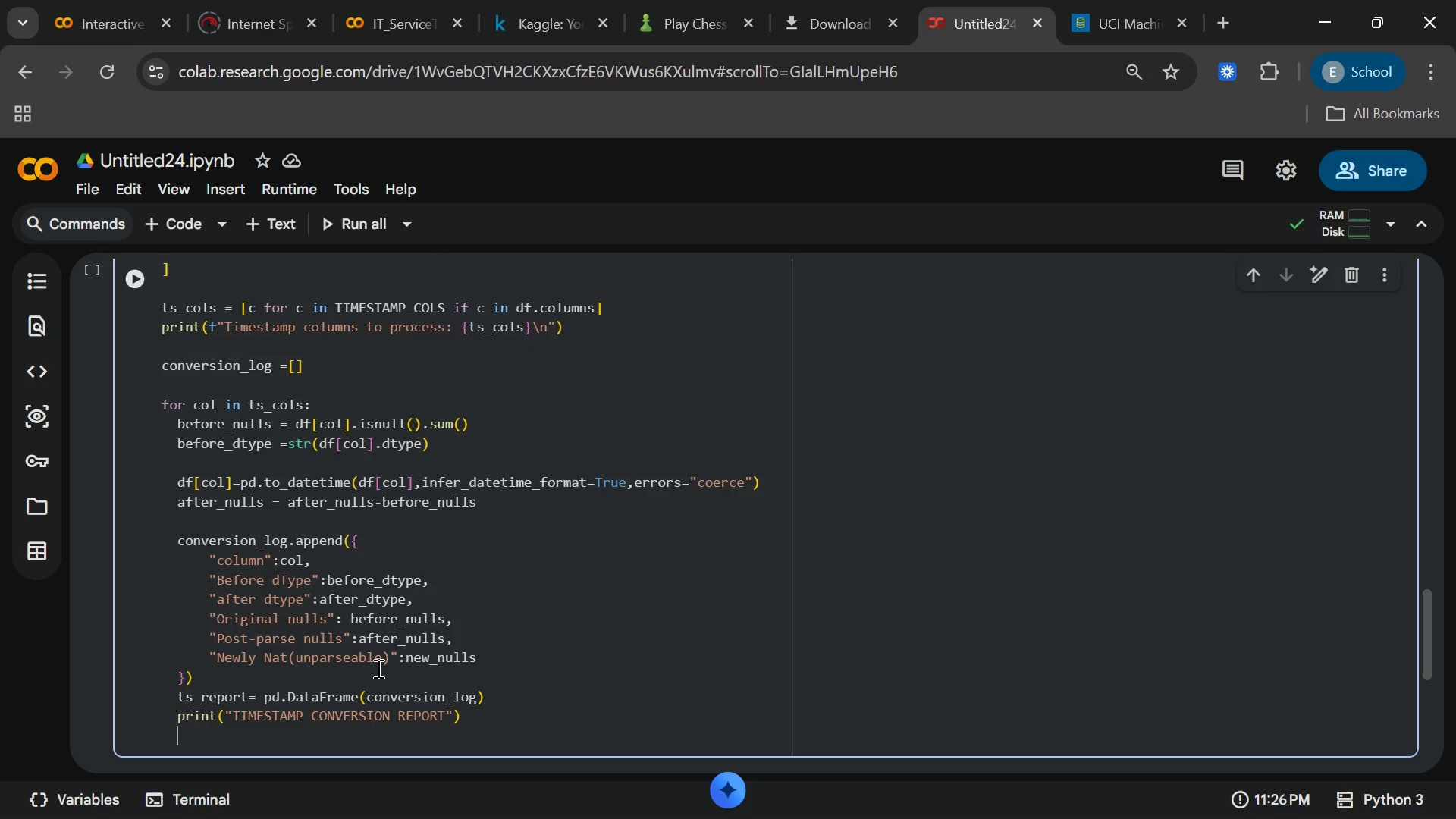 
key(Enter)
 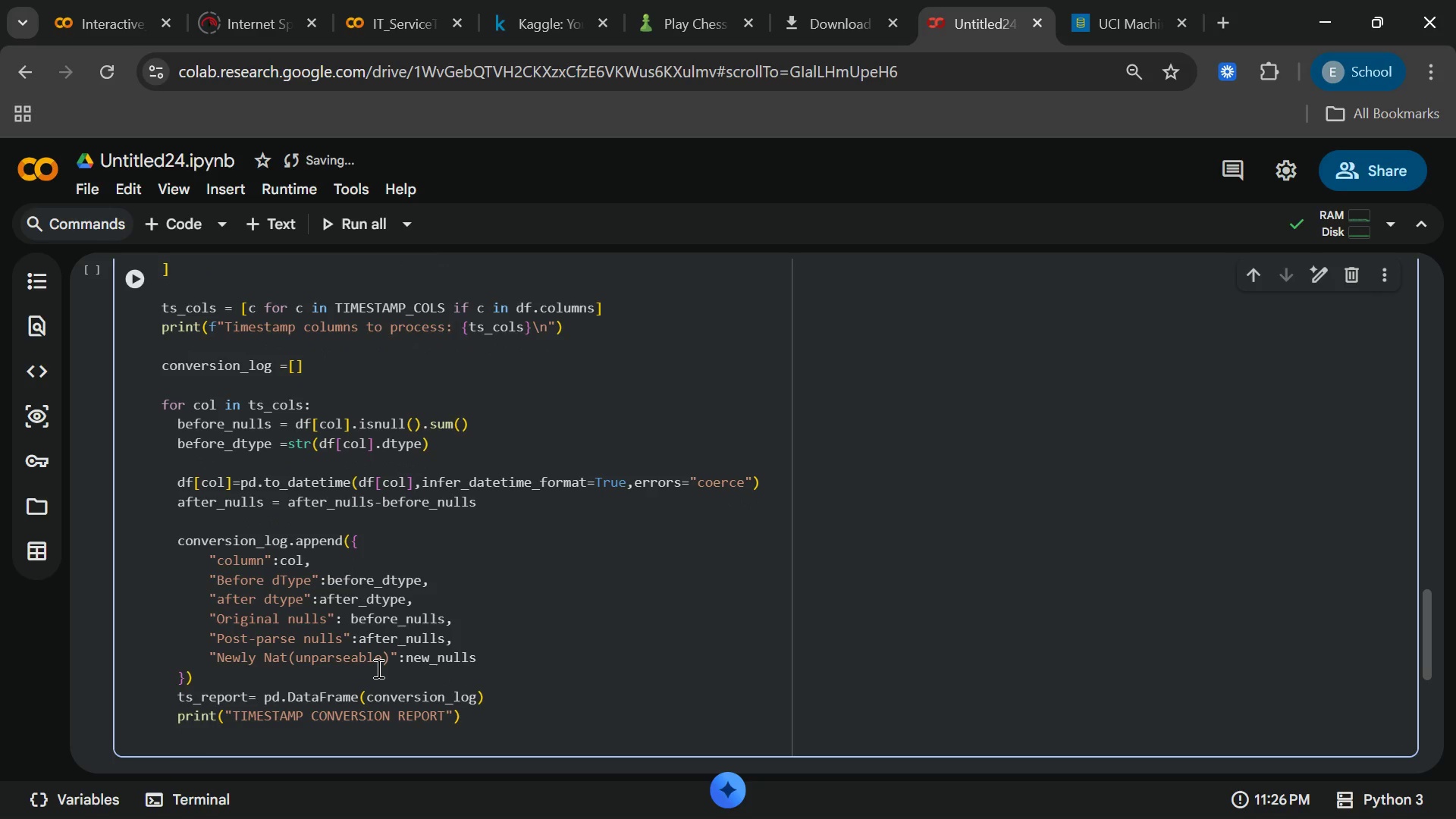 
type(disp)
 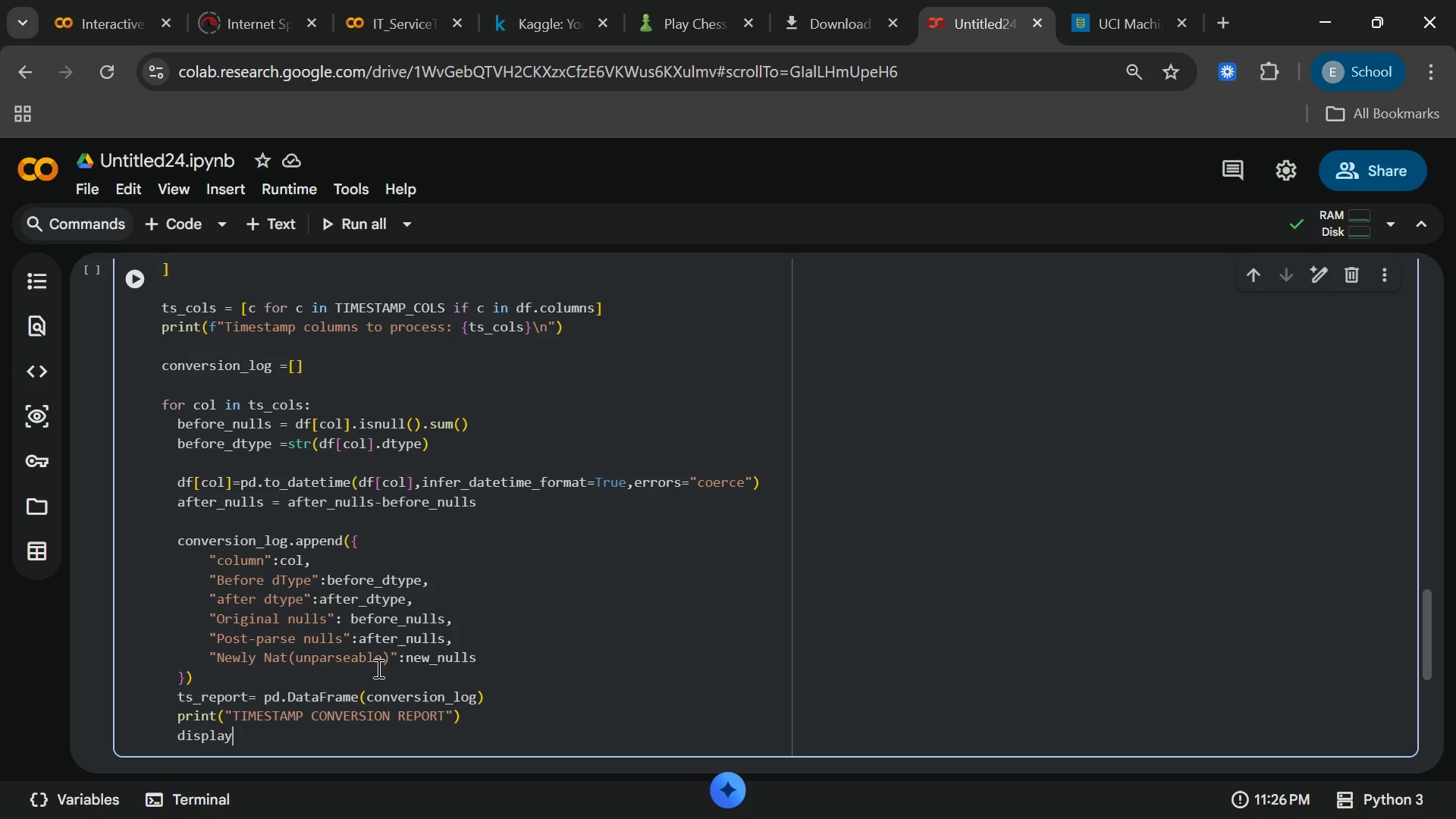 
key(Enter)
 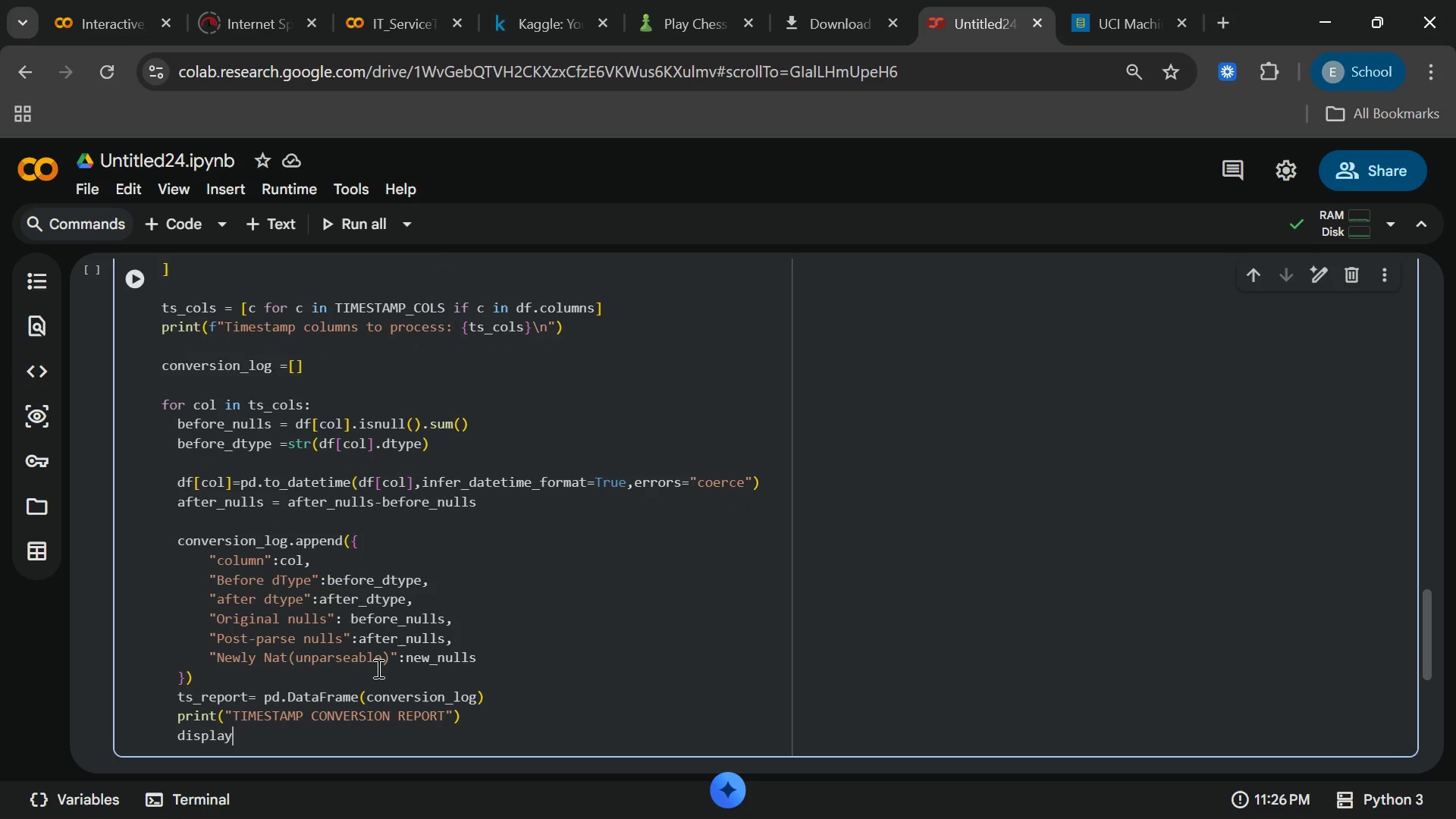 
type((ts_repot)
 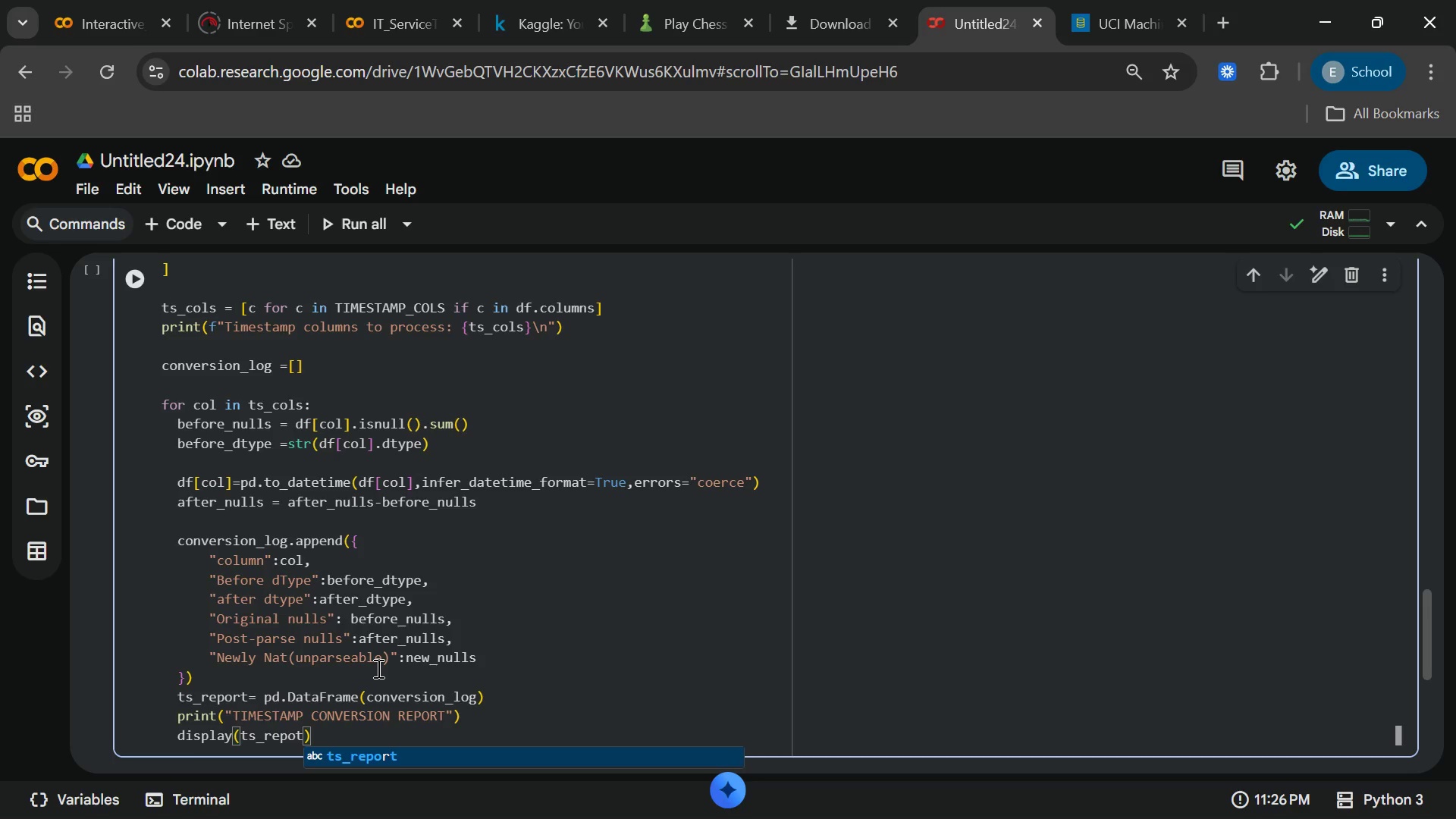 
key(Enter)
 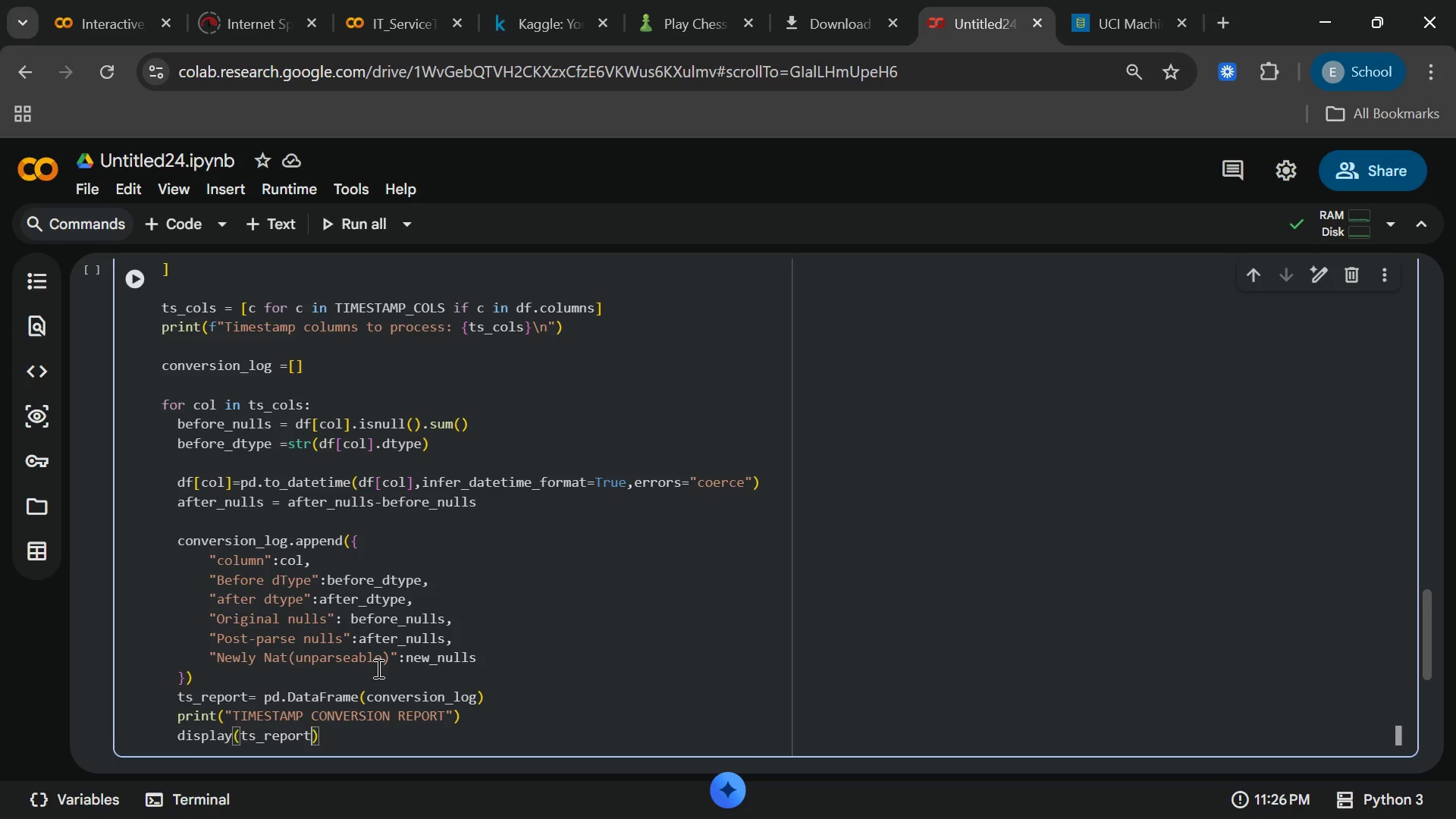 
key(ArrowRight)
 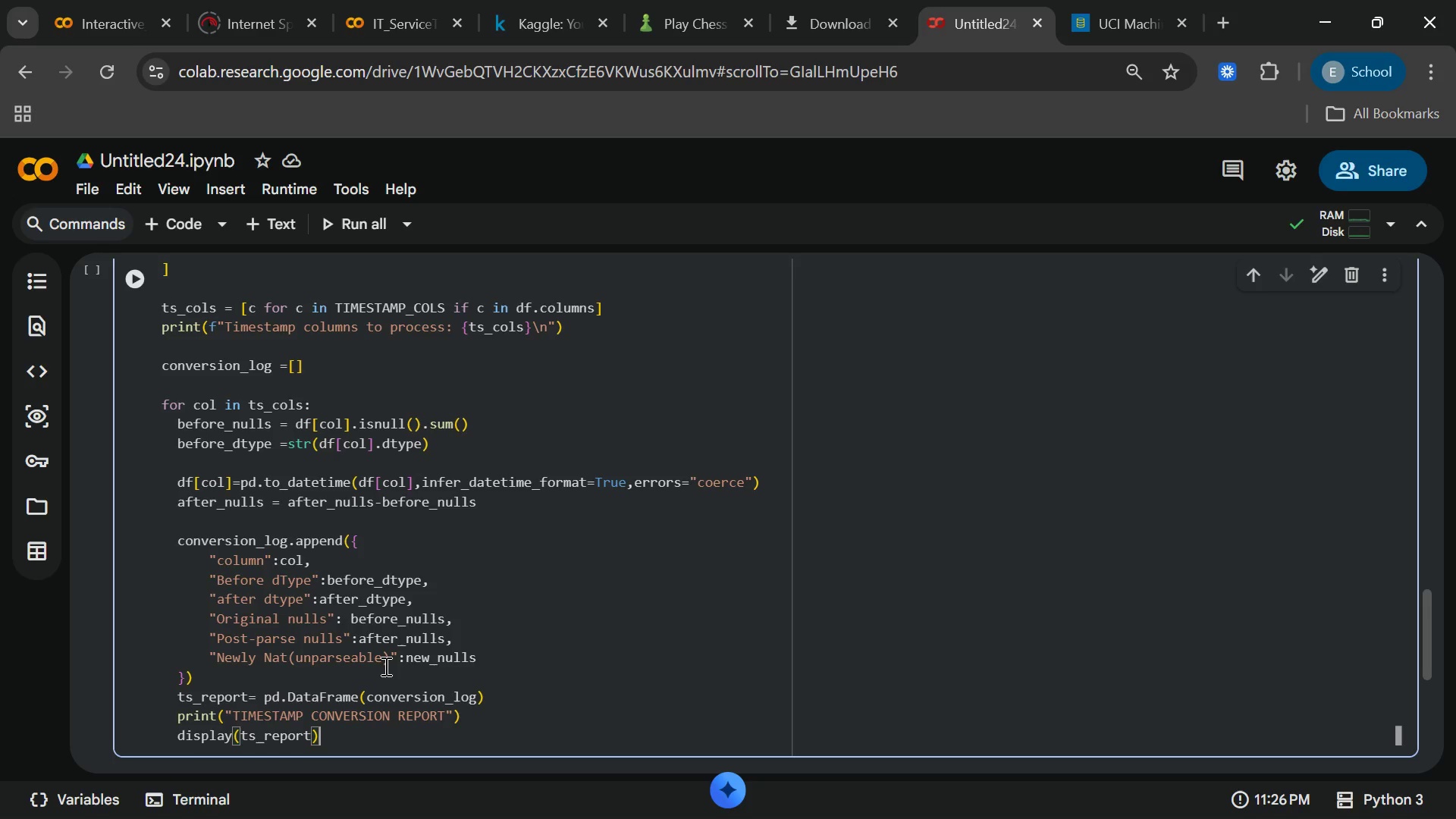 
wait(6.56)
 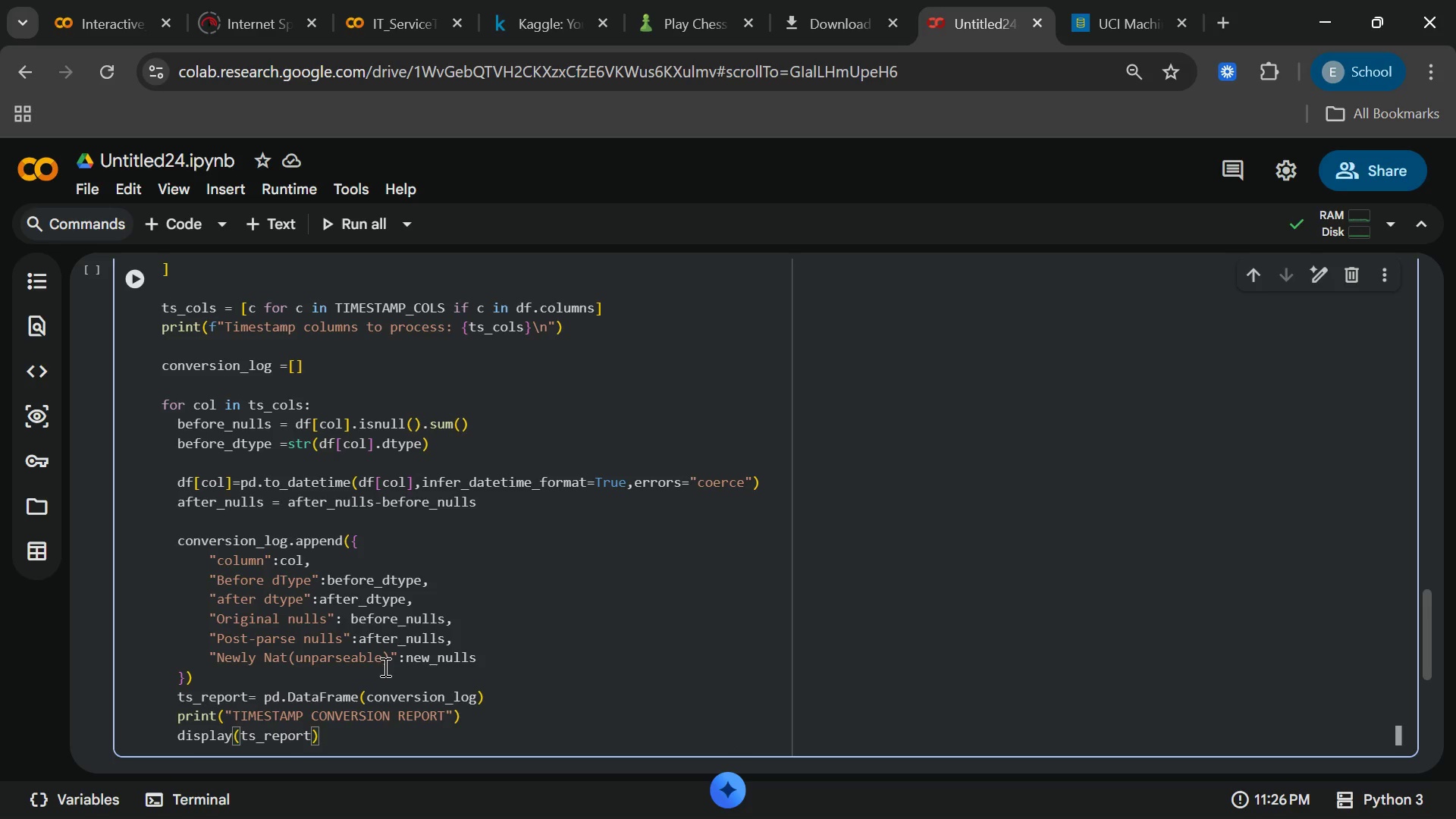 
left_click([177, 217])
 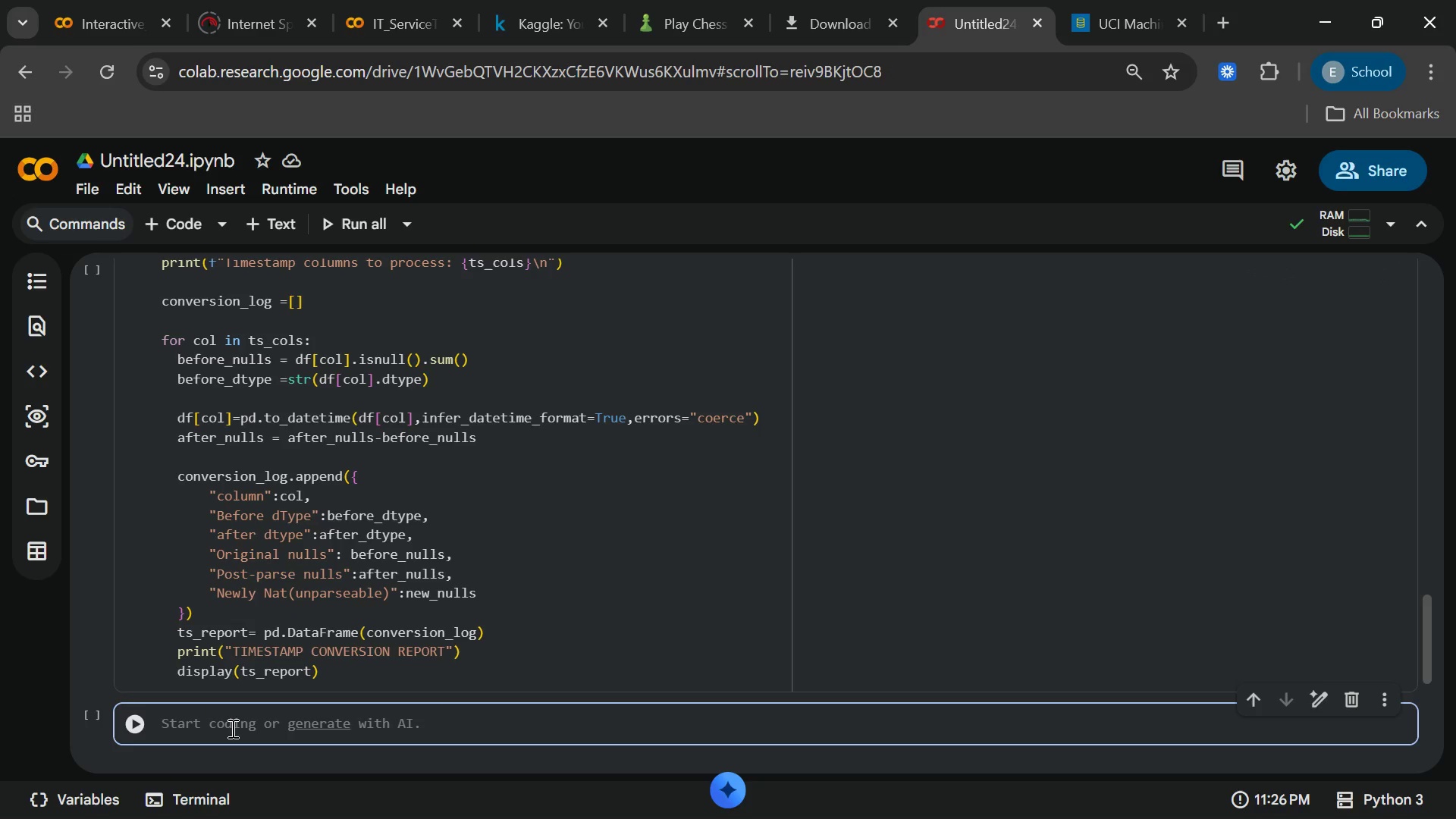 
wait(5.33)
 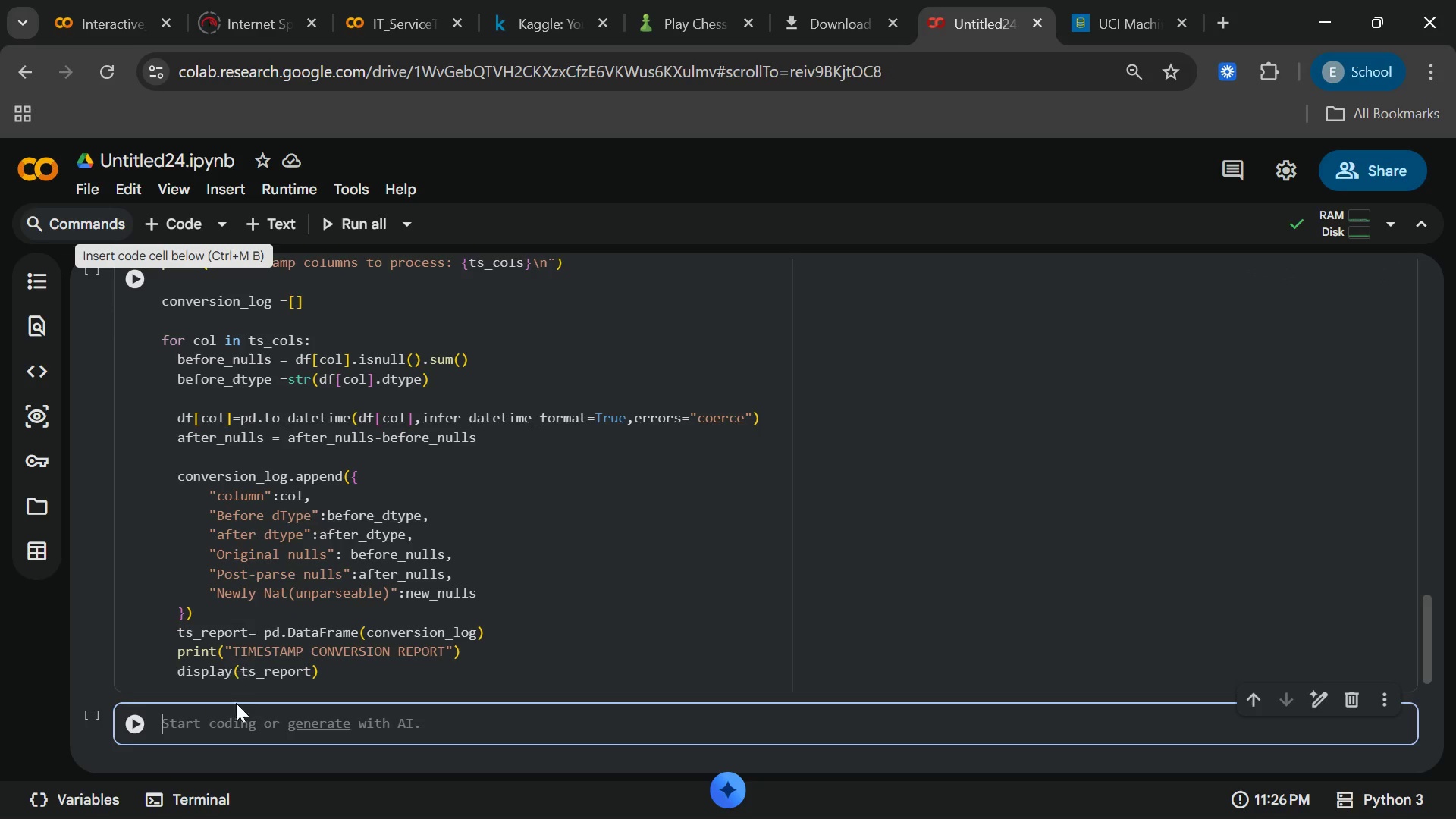 
type(if "opened_at)
 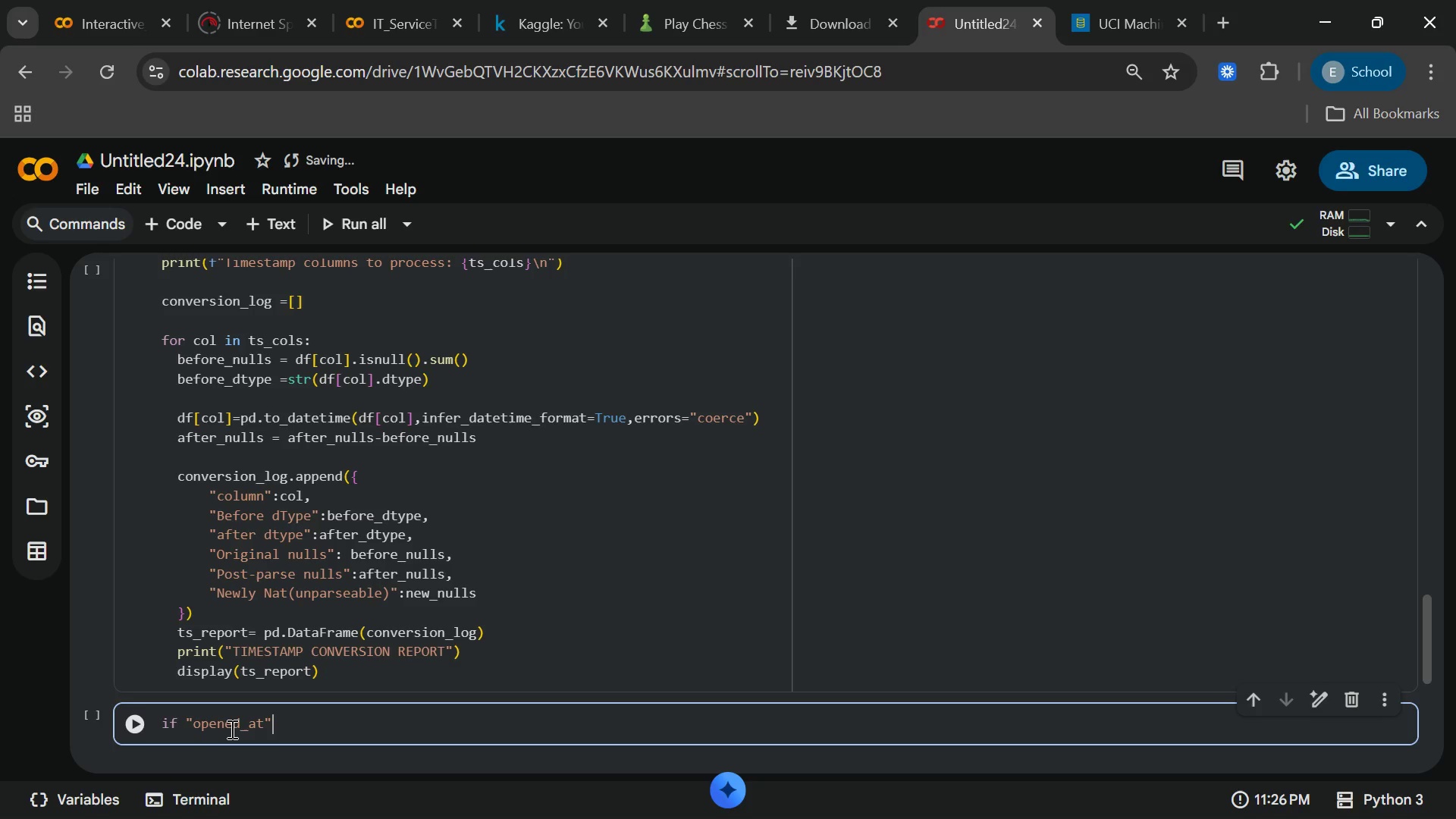 
key(ArrowRight)
 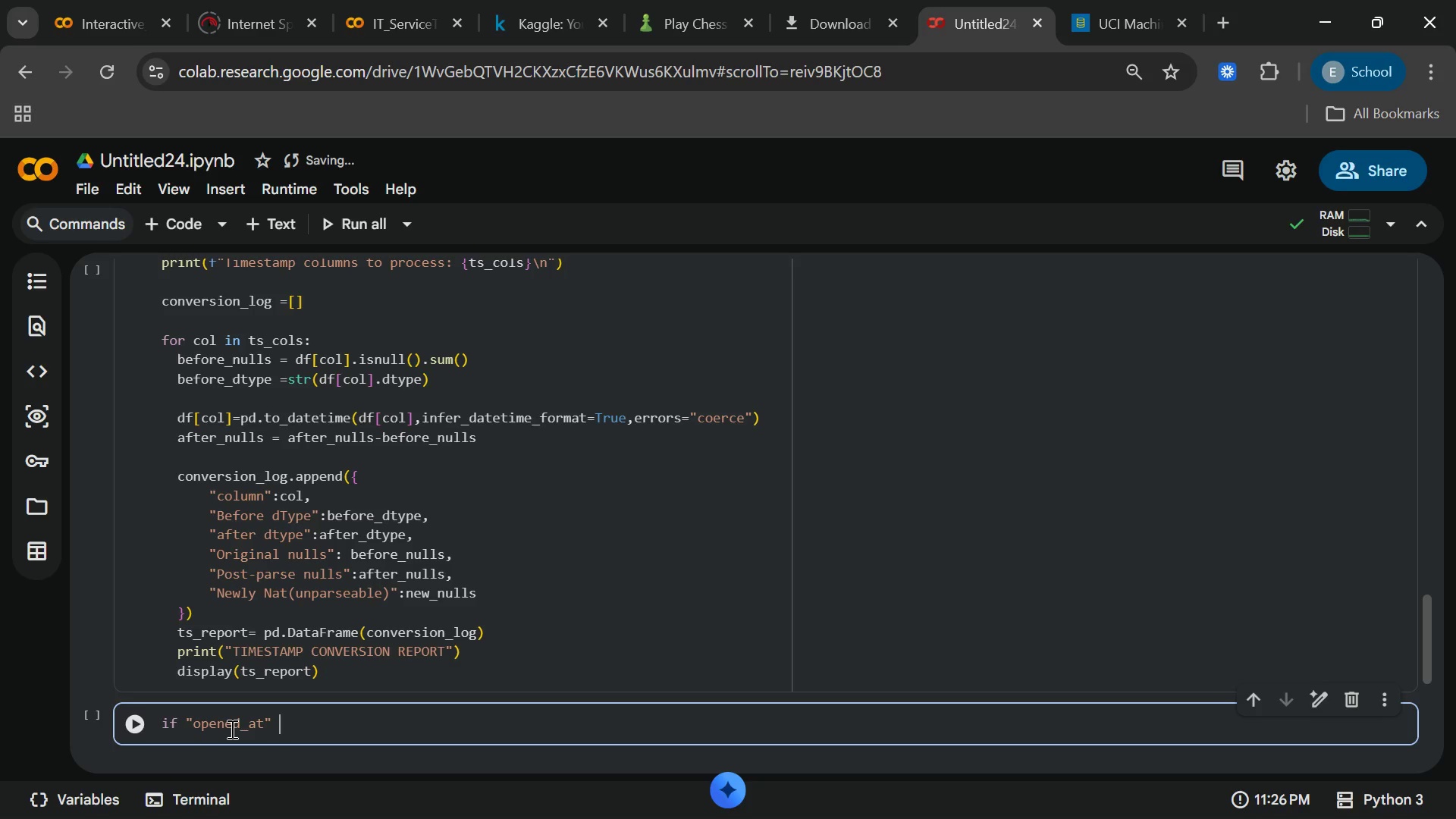 
type( in df.coli)
key(Backspace)
type(umn)
 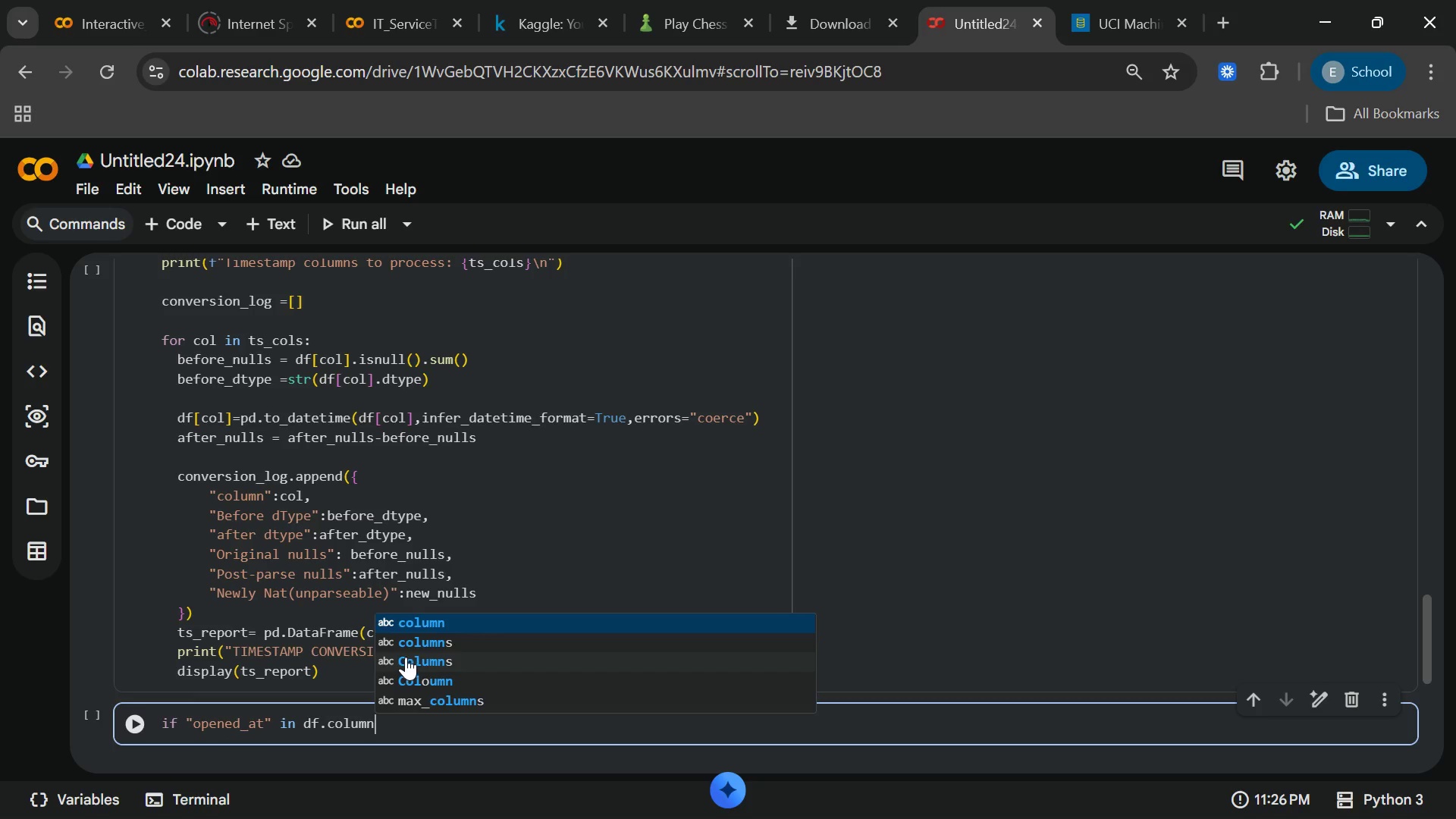 
wait(6.66)
 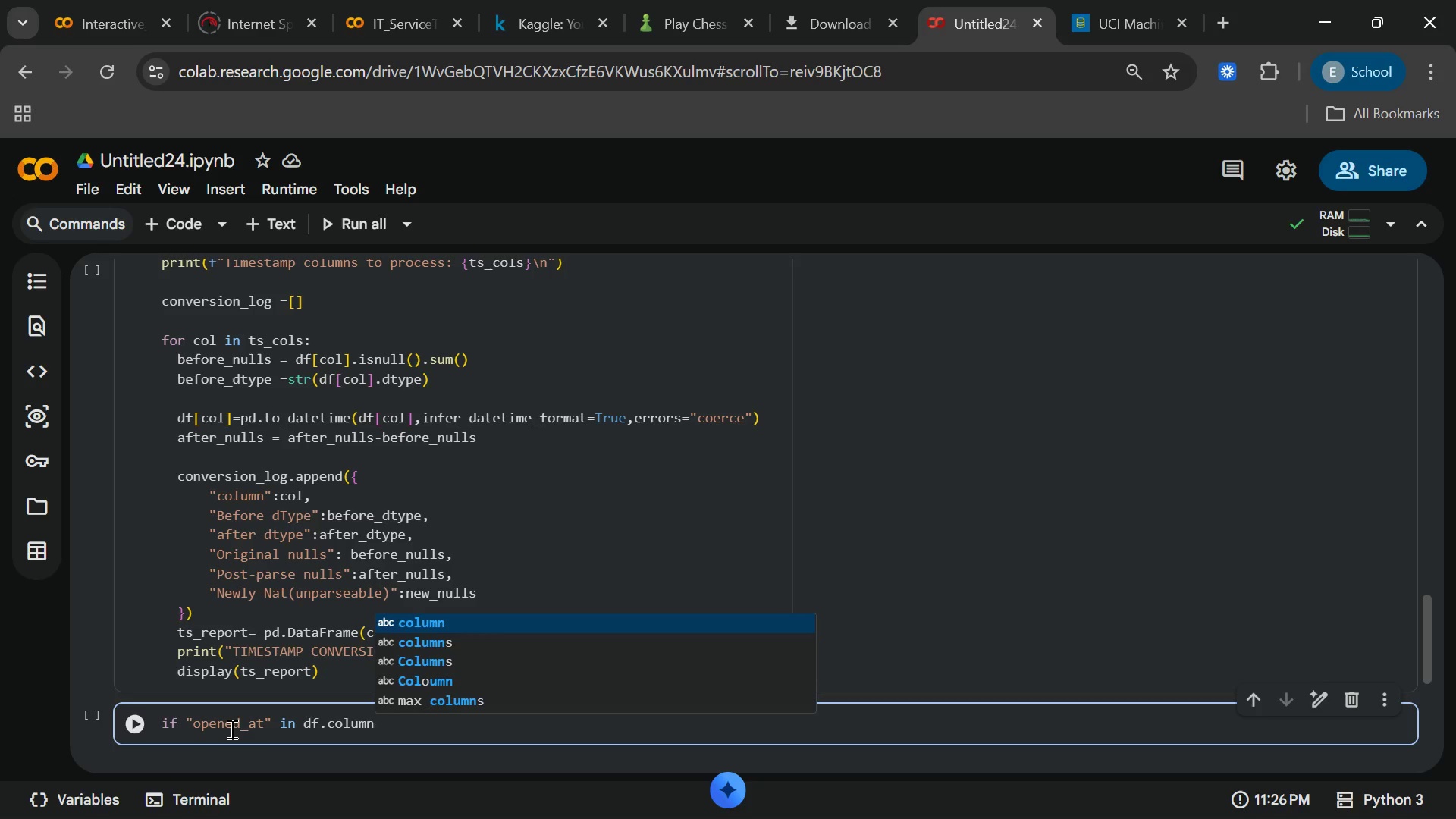 
left_click([403, 645])
 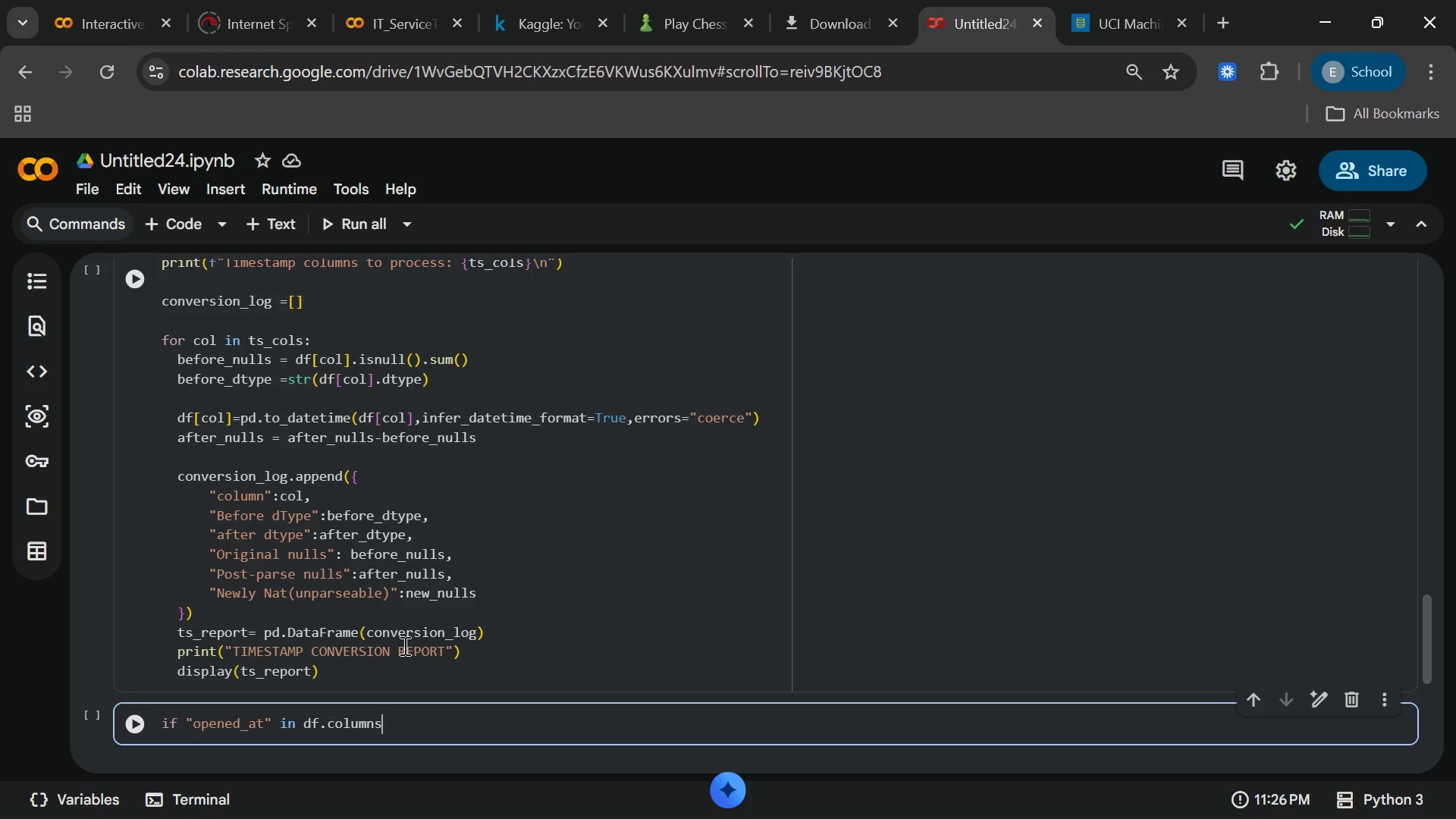 
type( and "resolved_at)
 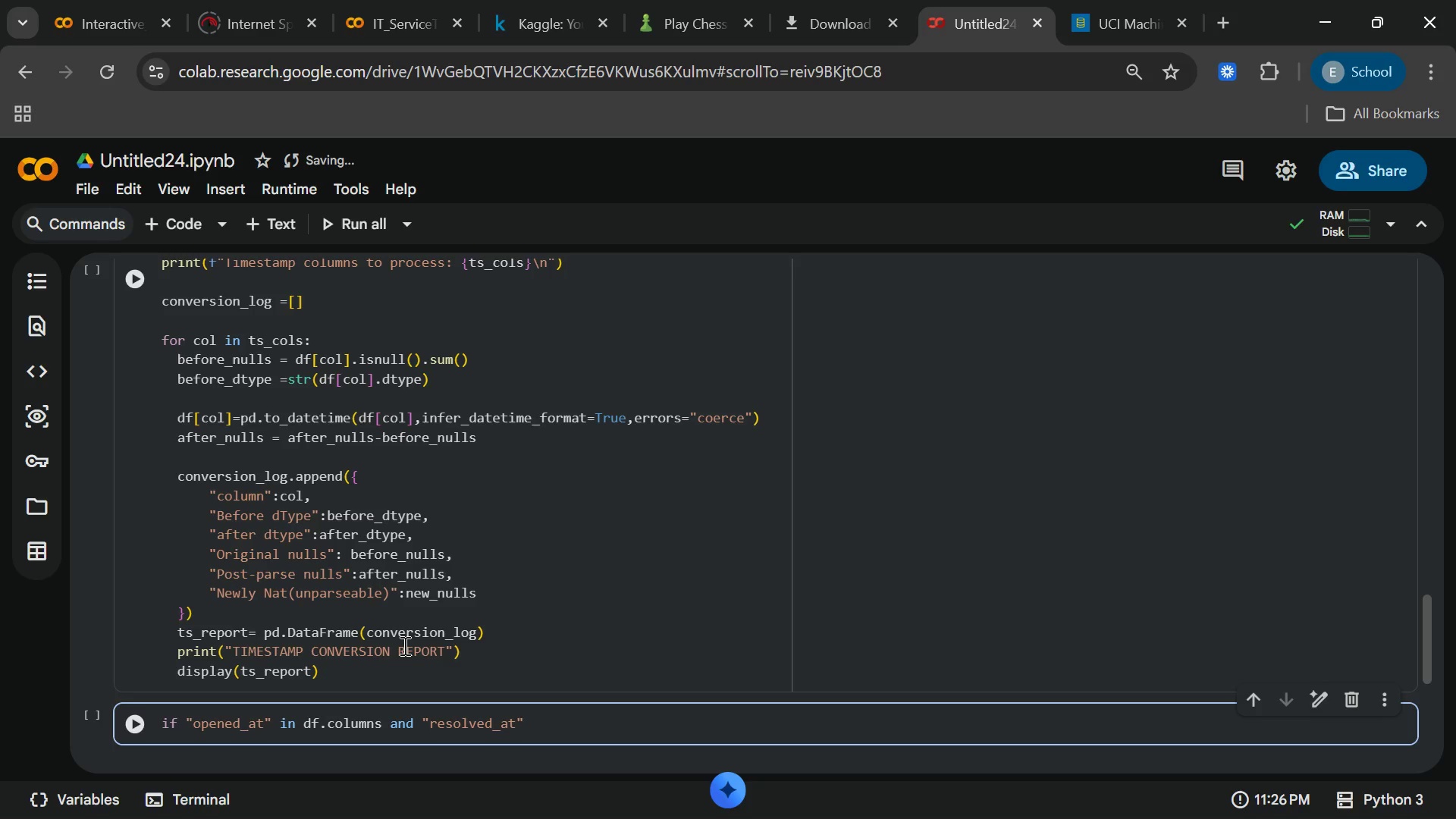 
key(ArrowRight)
 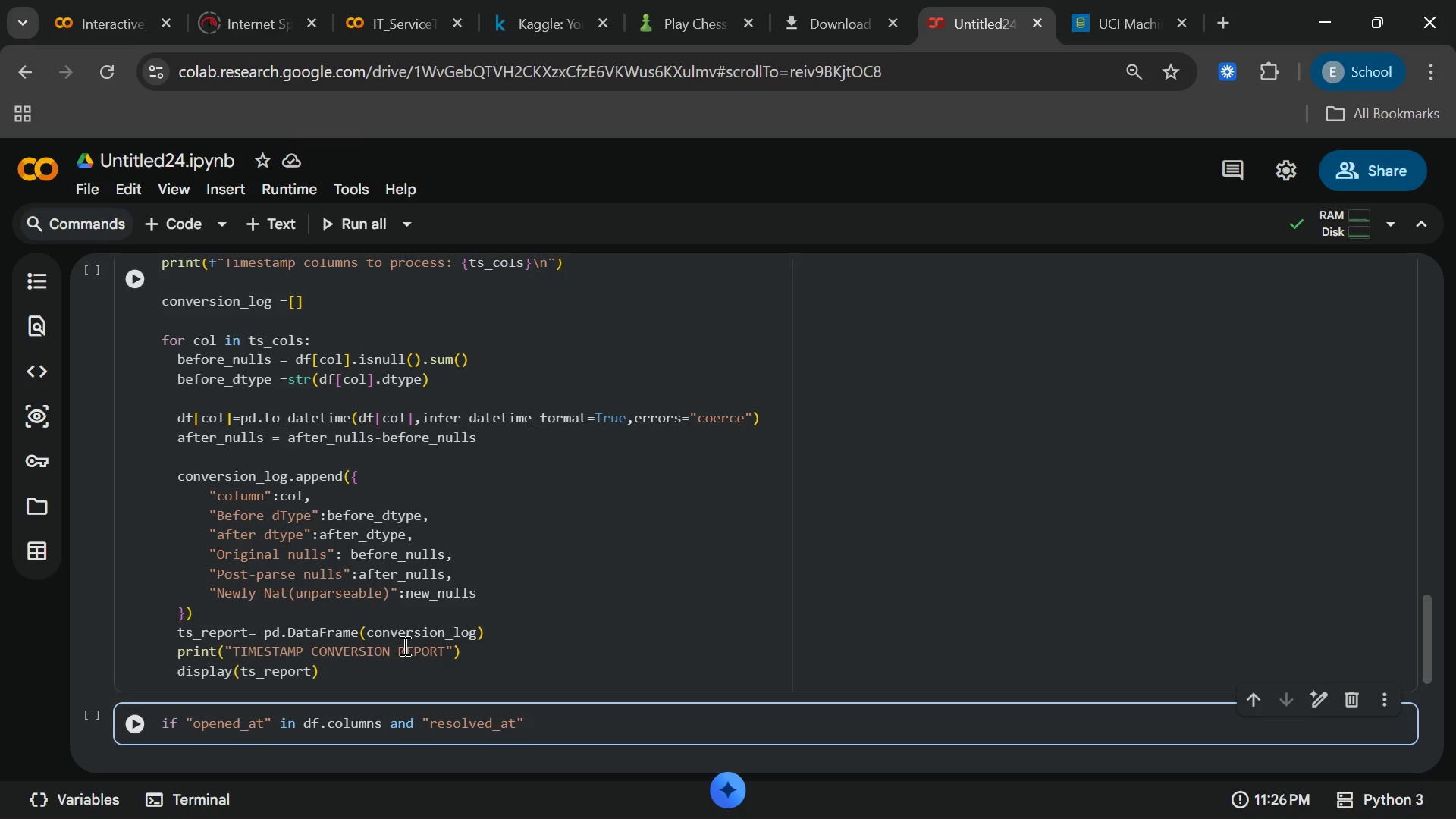 
type( in )
 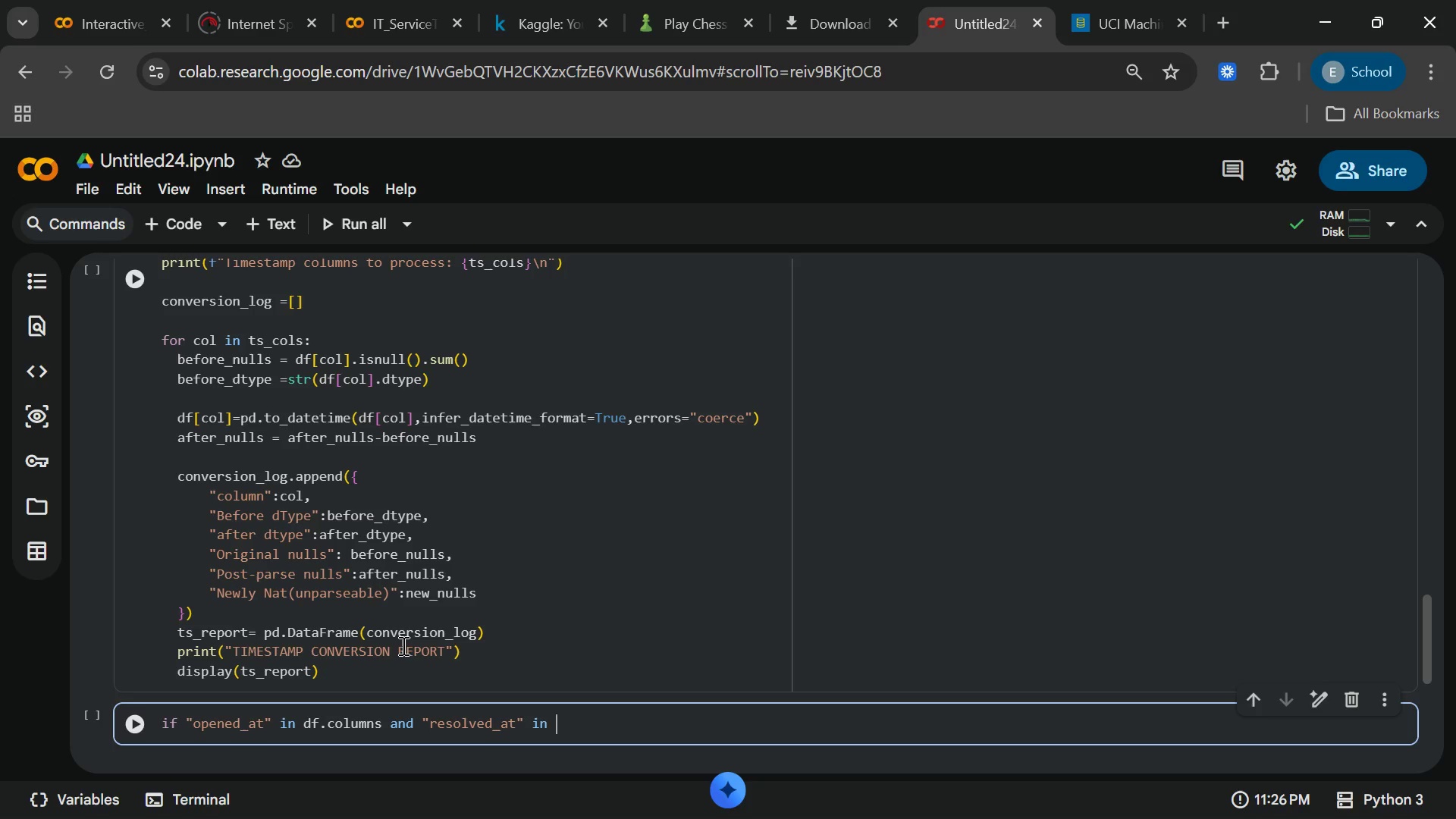 
wait(6.75)
 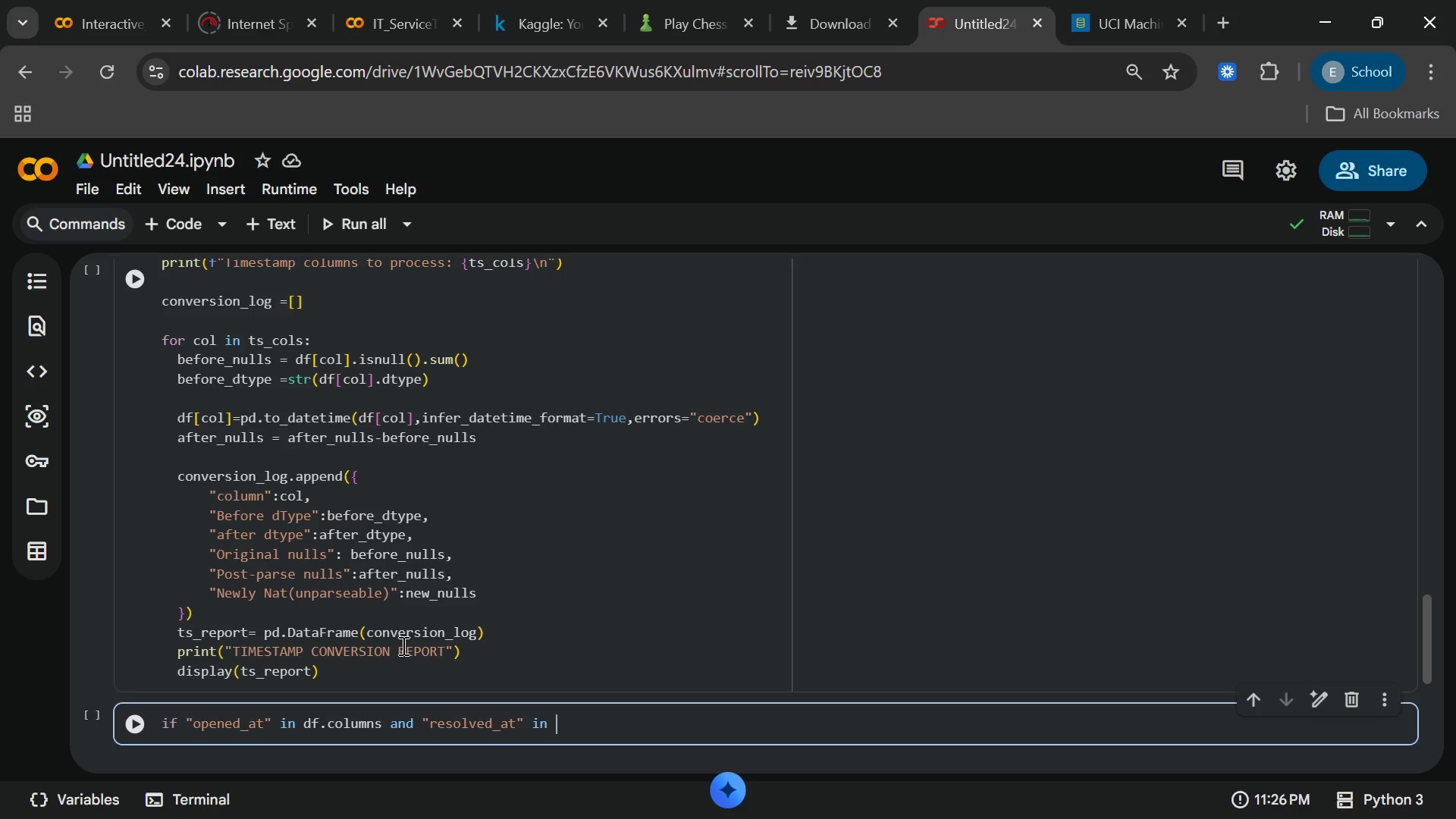 
type(df.colum)
 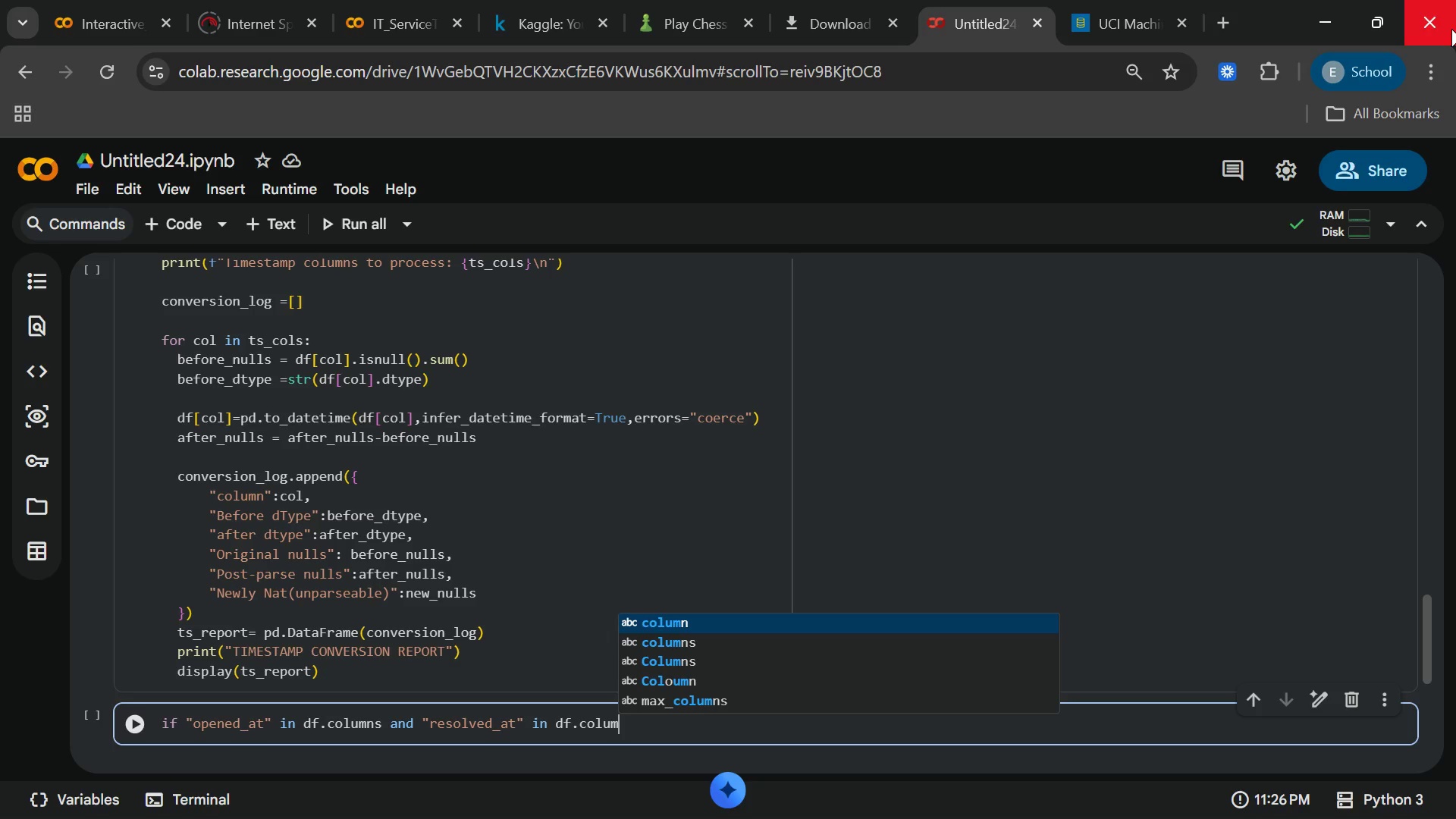 
wait(19.91)
 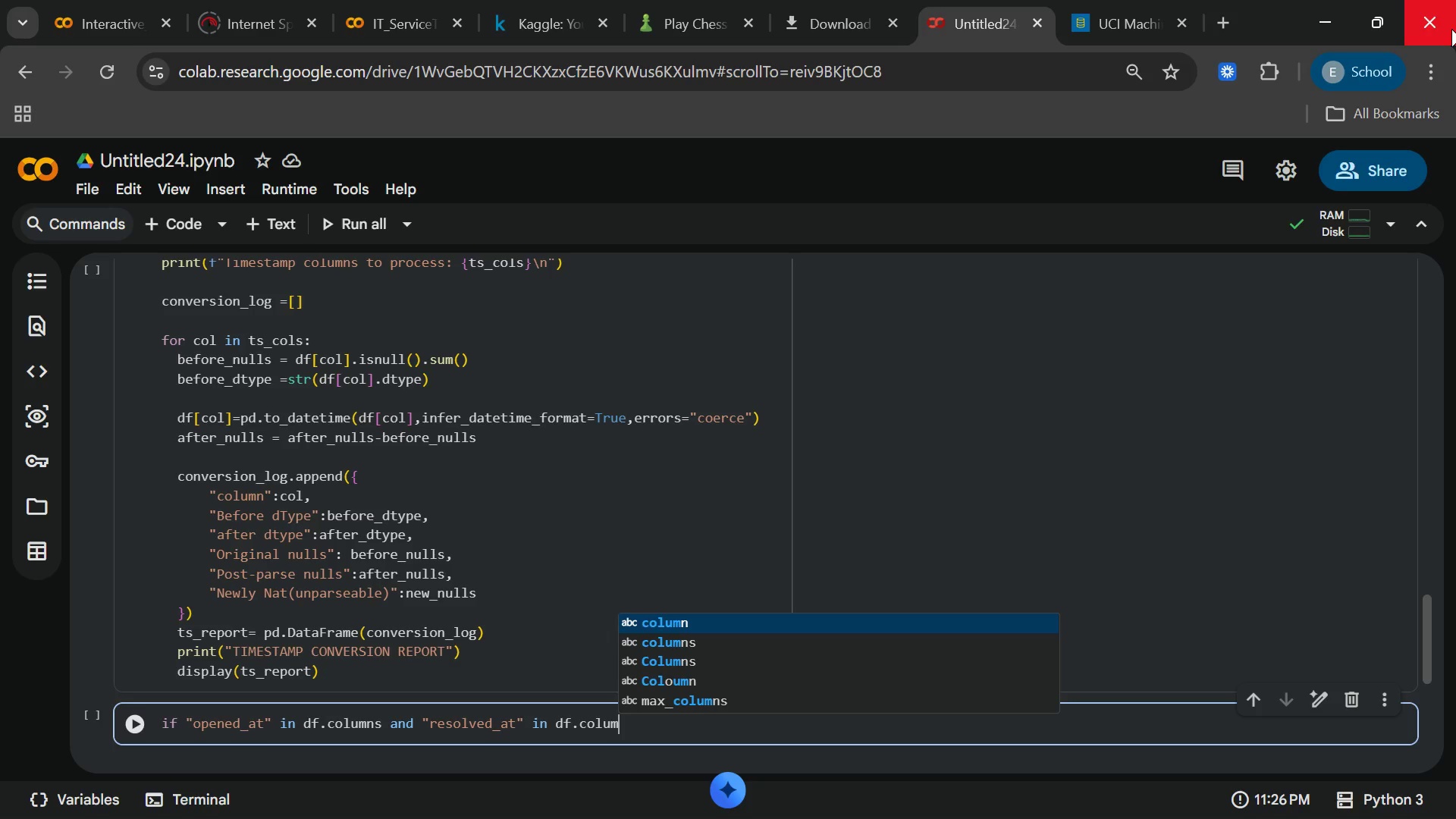 
left_click([729, 645])
 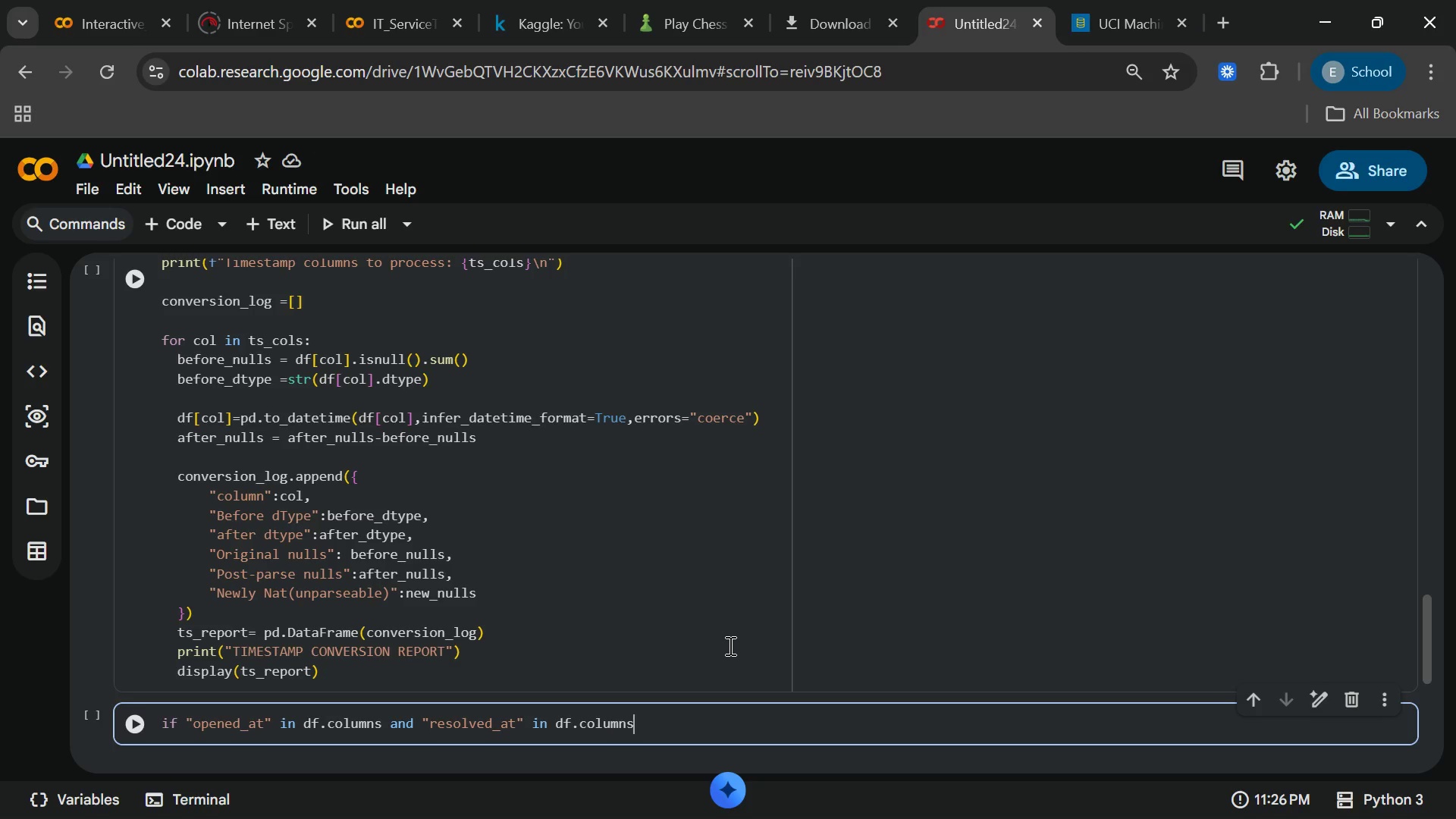 
key(Shift+Semicolon)
 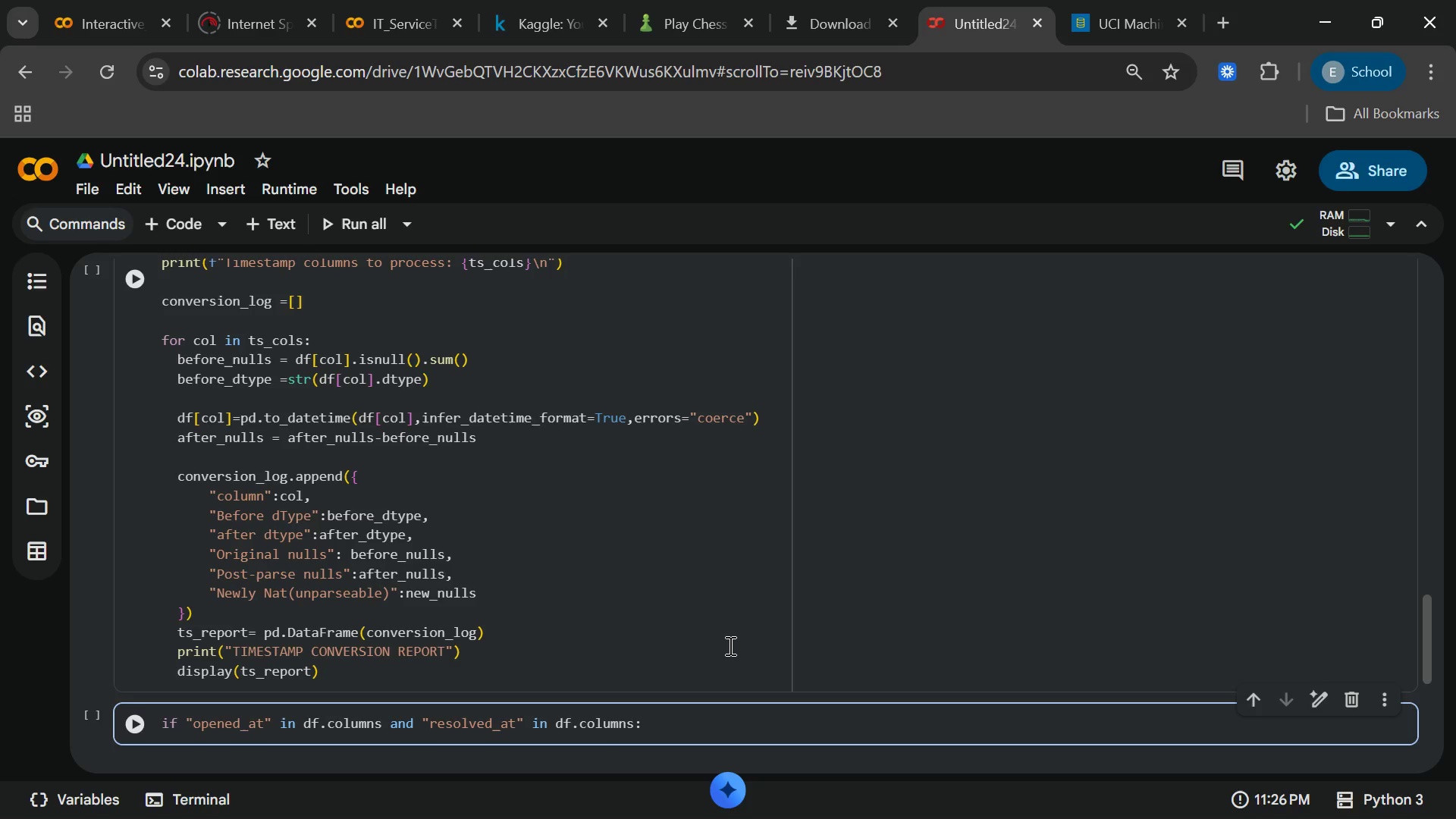 
key(Enter)
 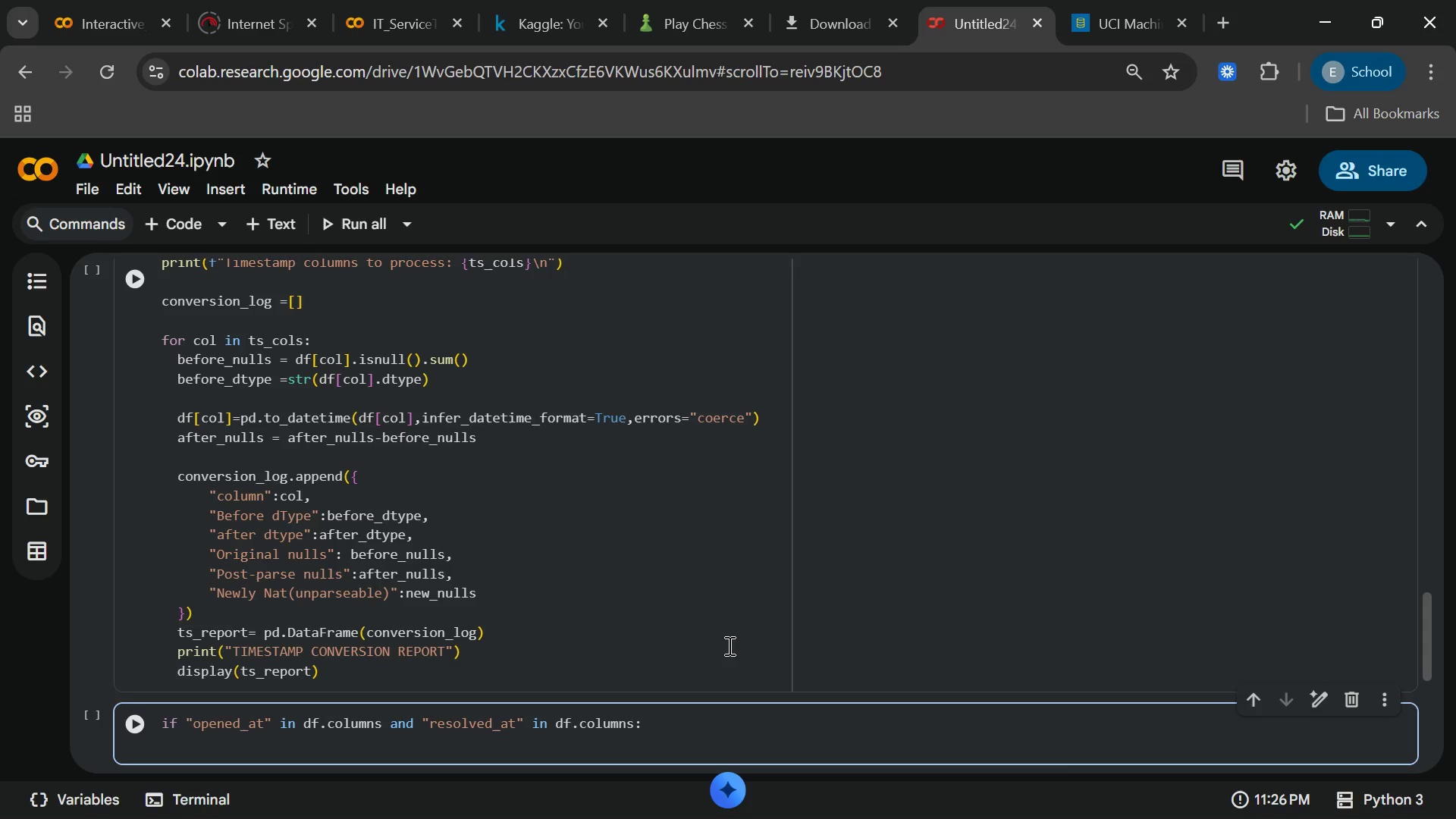 
type(df["resoul)
key(Backspace)
key(Backspace)
type(lution)
 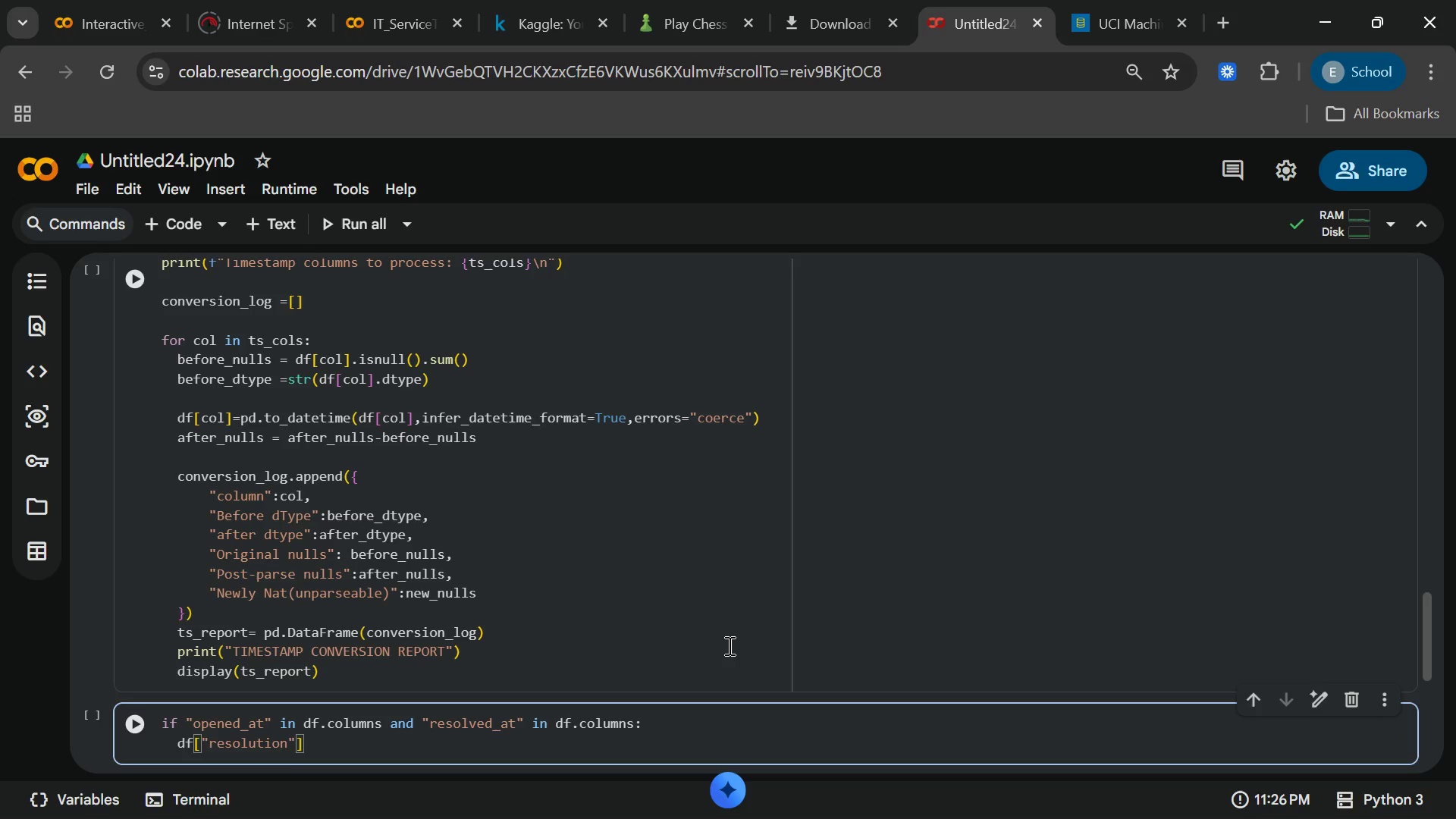 
type(_hours)
 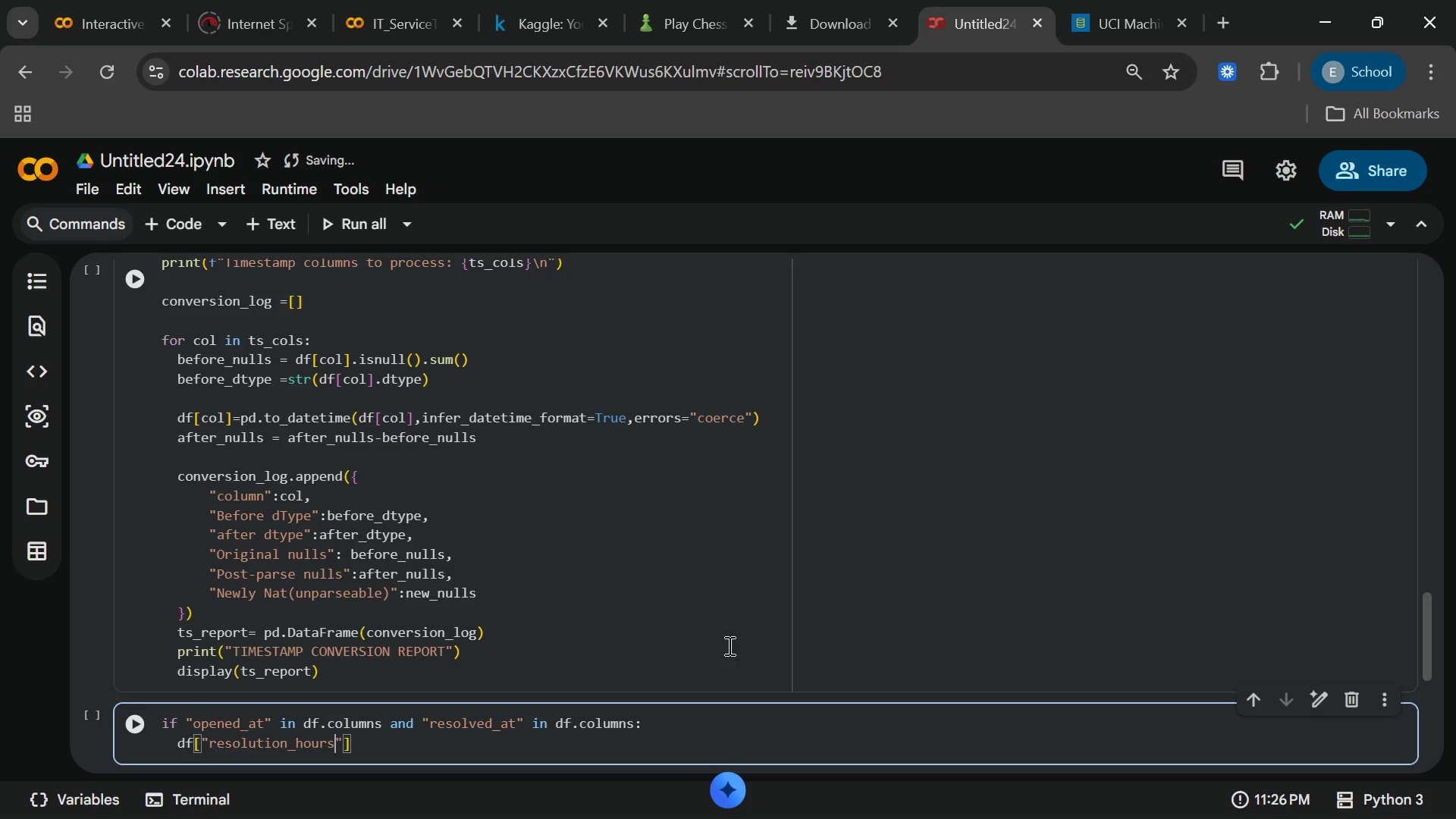 
key(ArrowRight)
 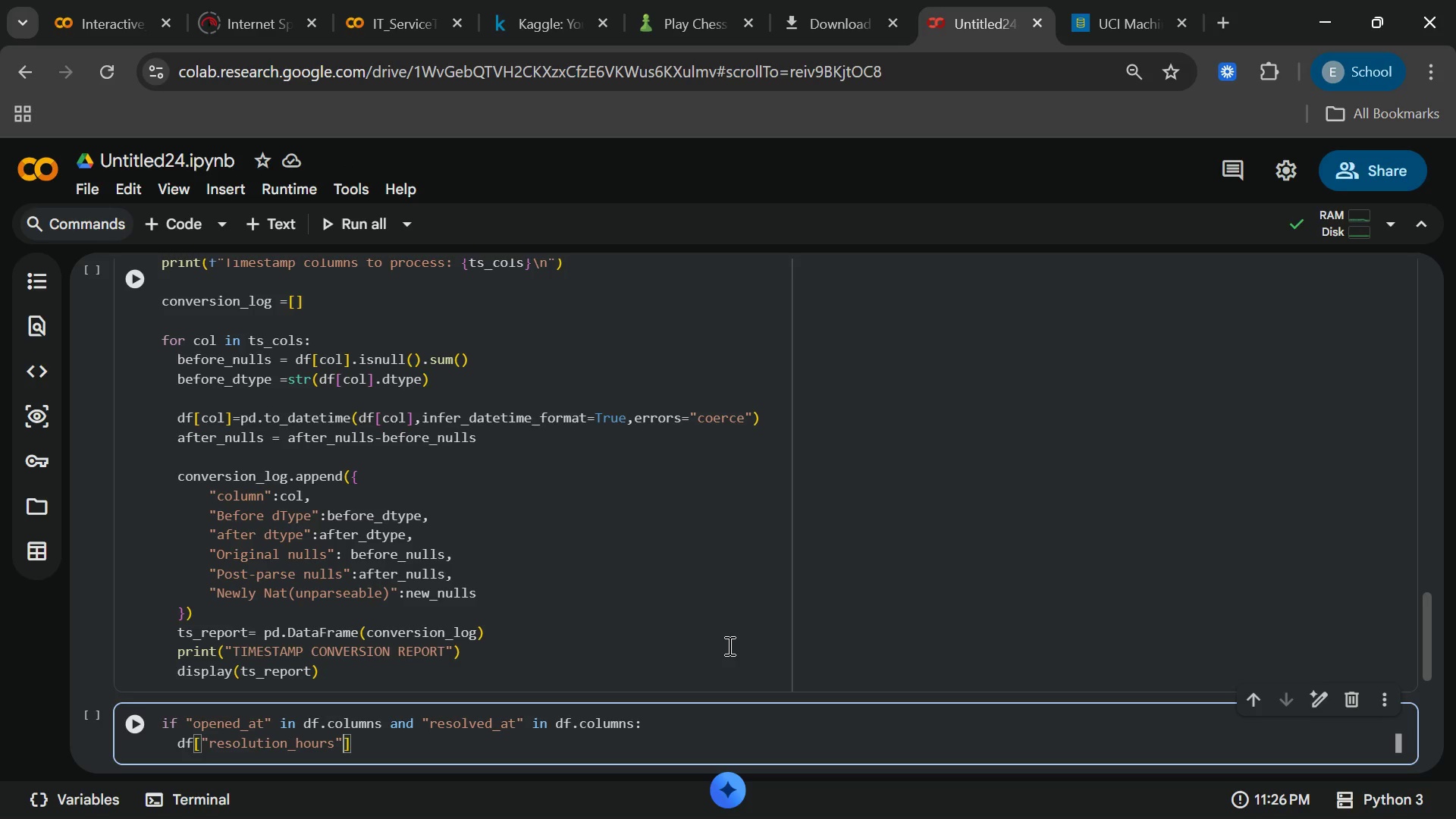 
key(ArrowRight)
 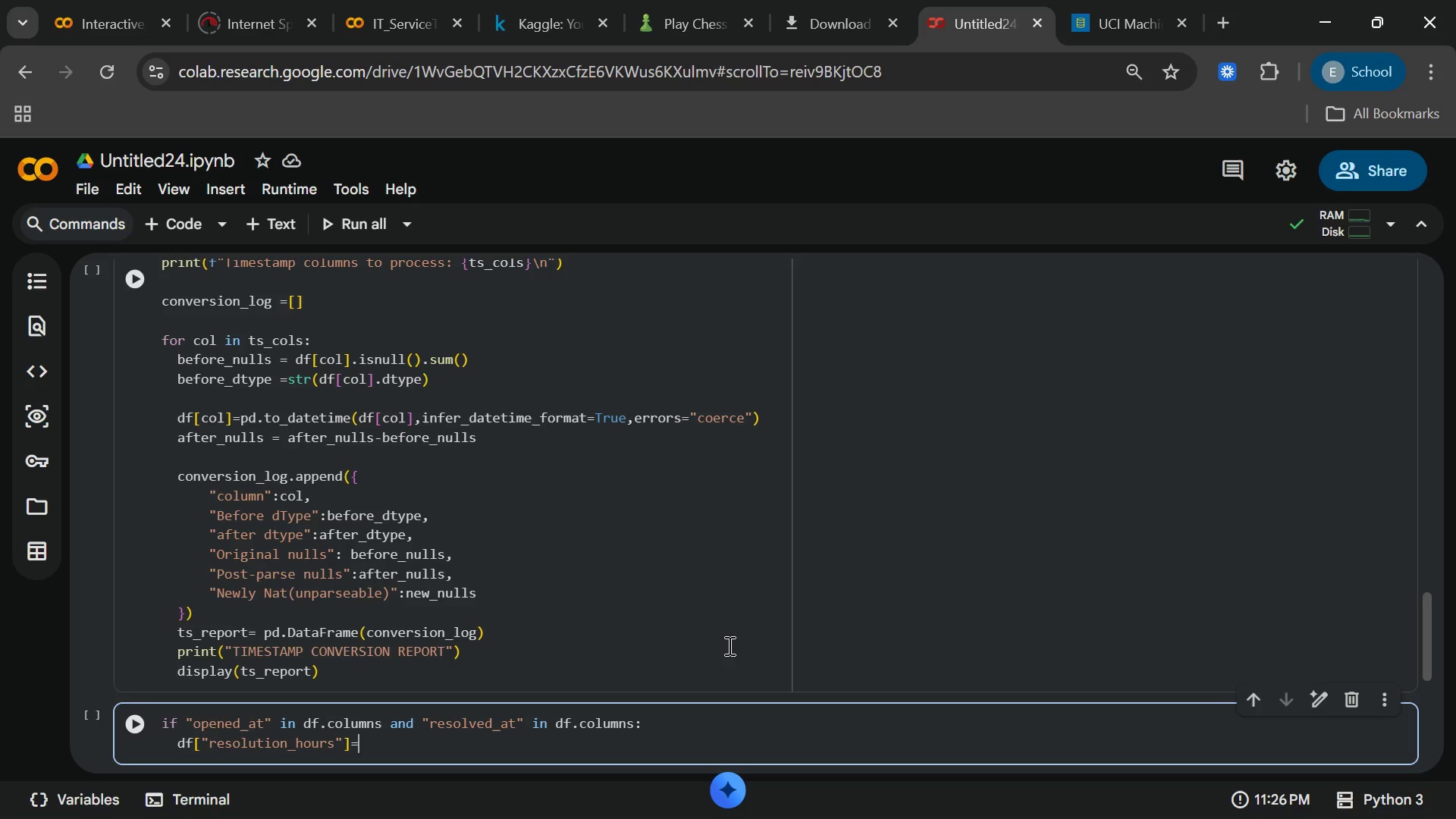 
key(Equal)
 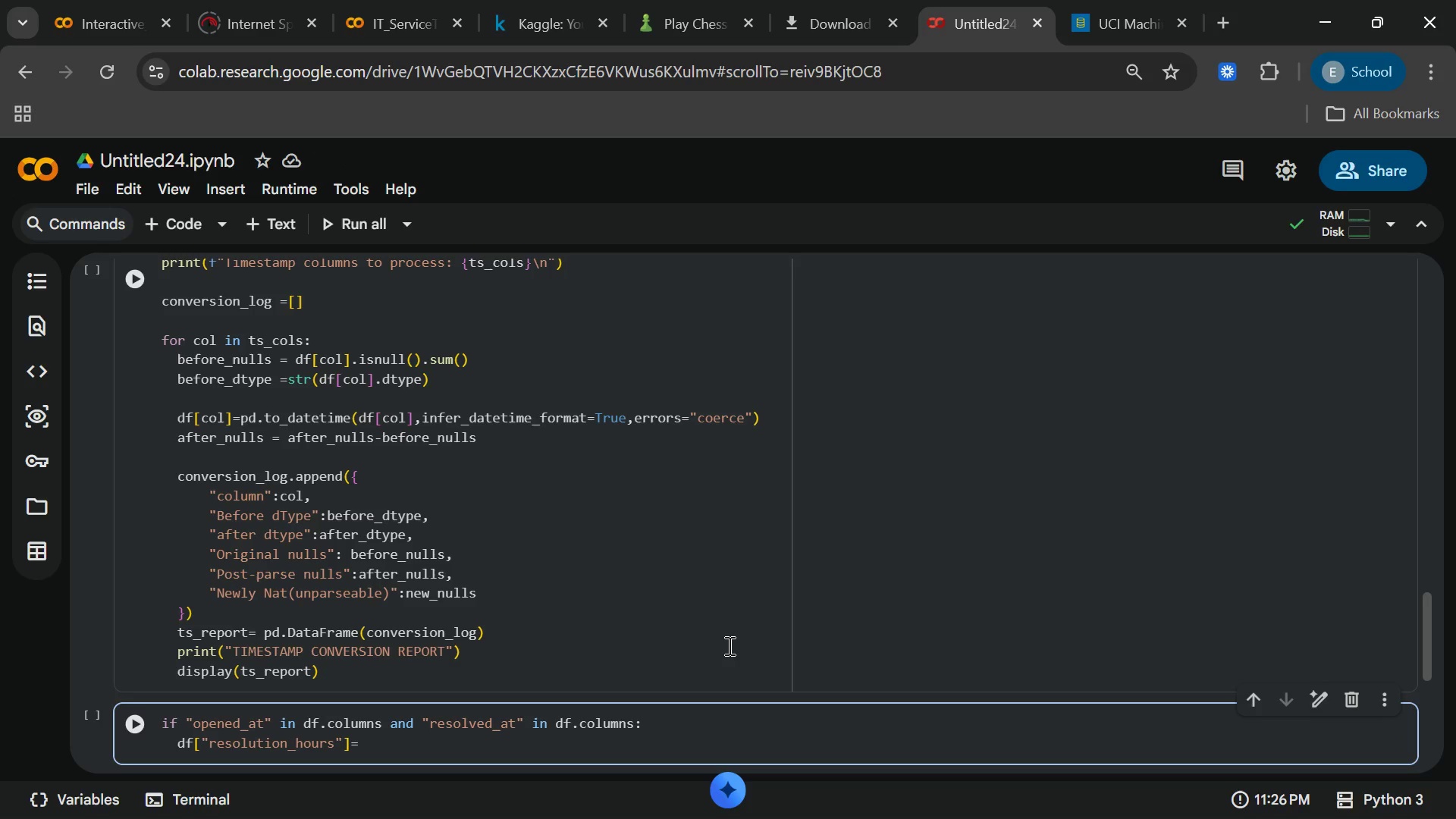 
key(Shift+9)
 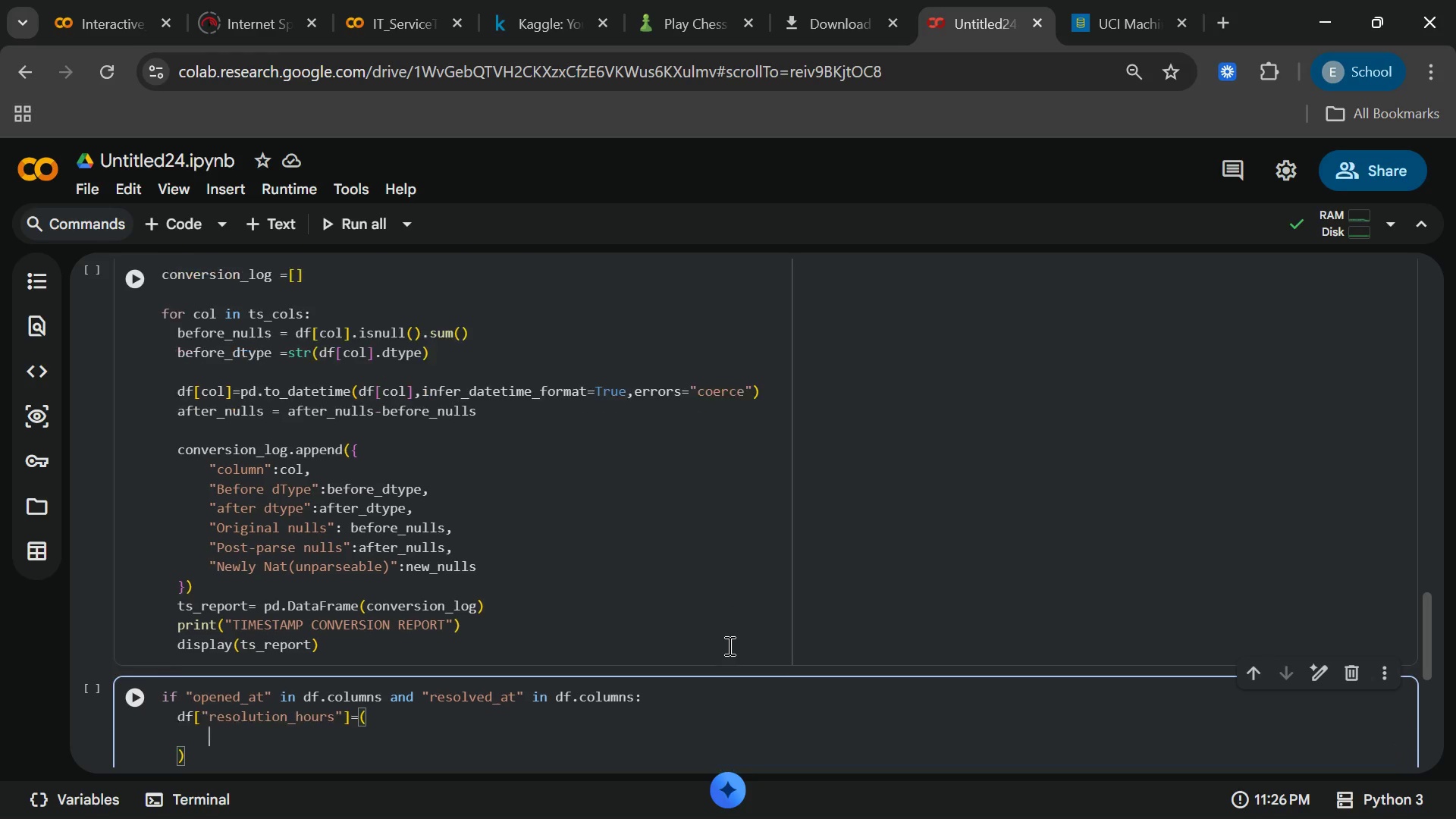 
key(Enter)
 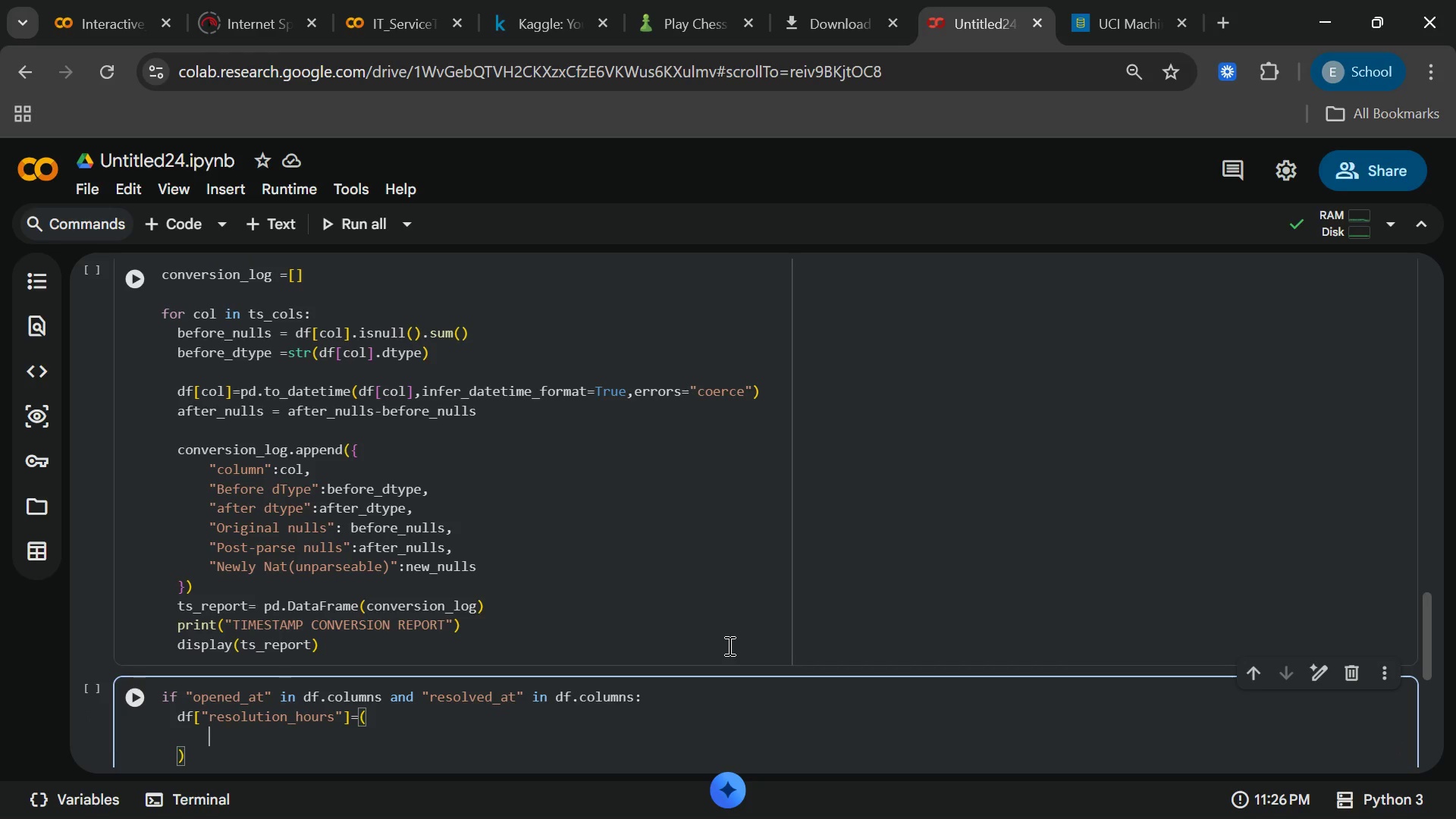 
wait(5.03)
 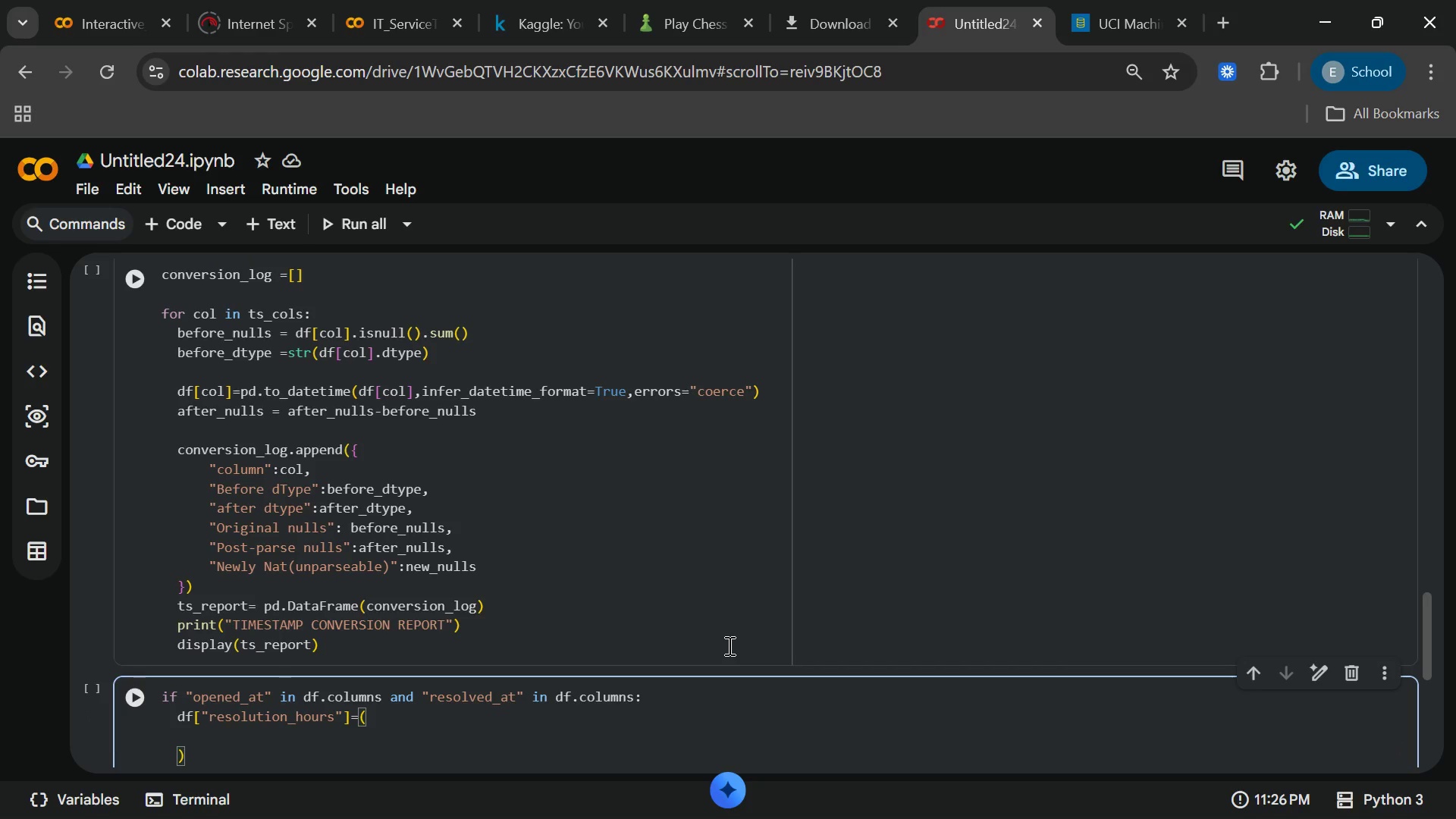 
type((df["resolved)
 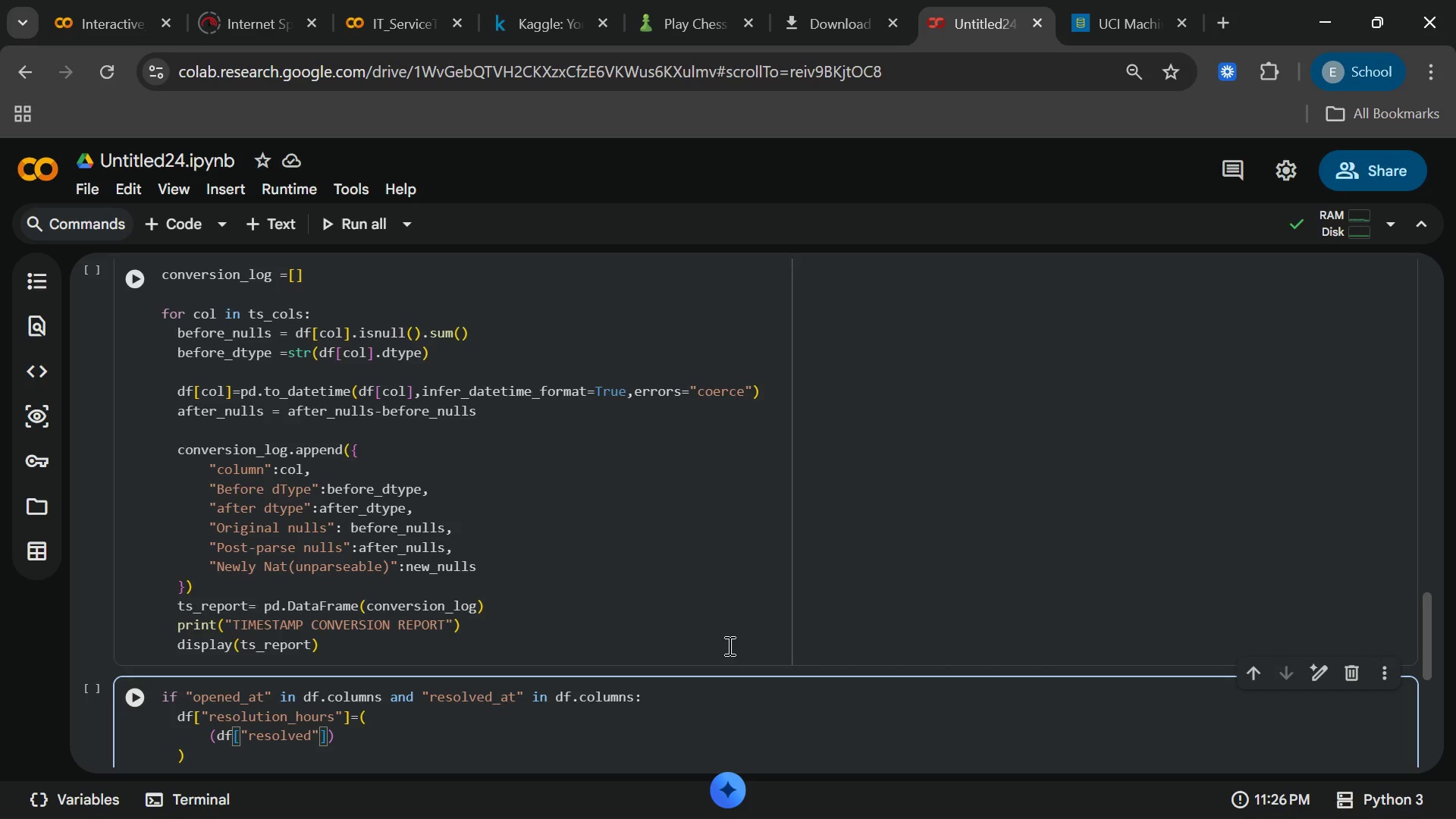 
wait(5.74)
 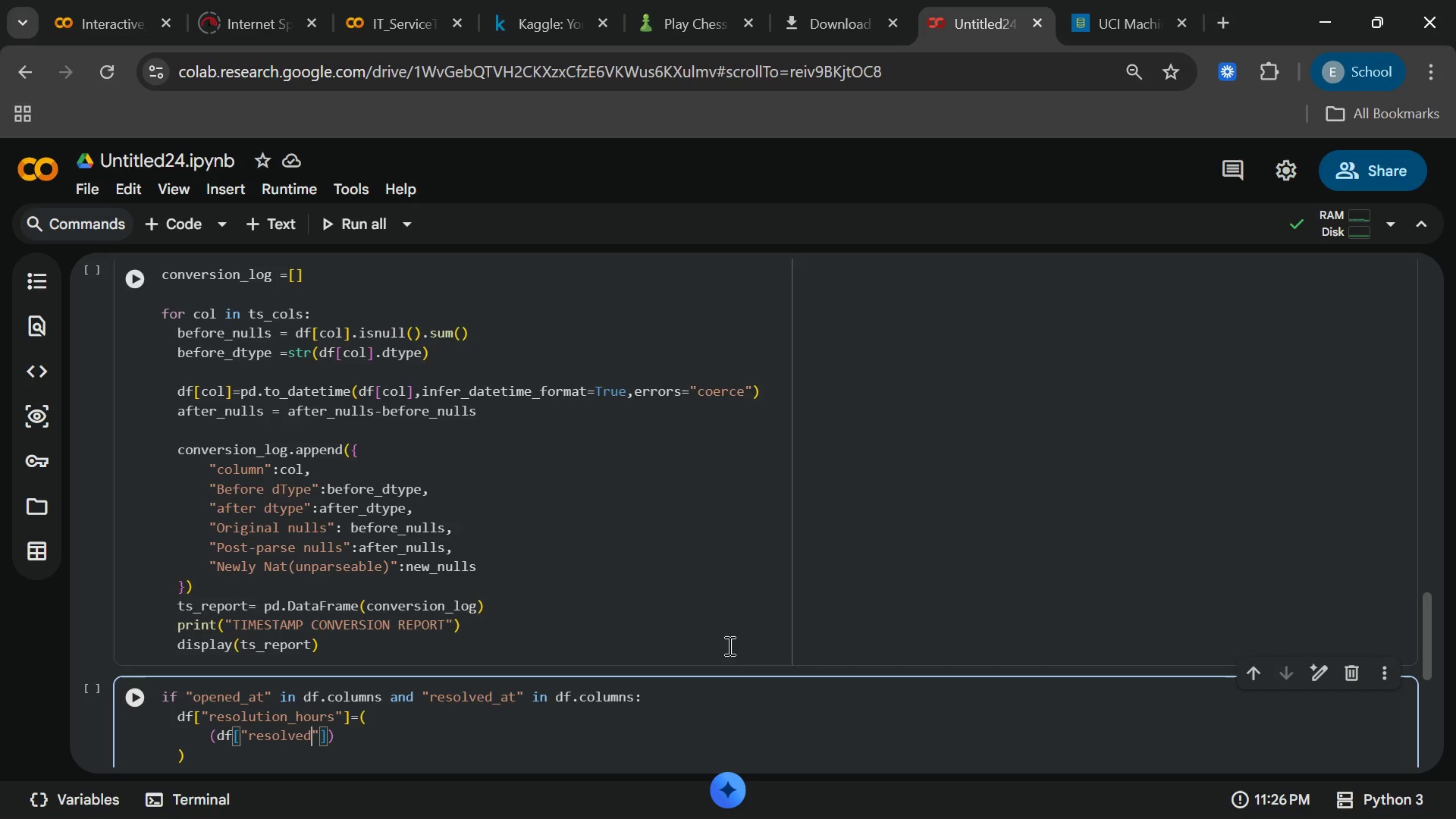 
type(_at)
 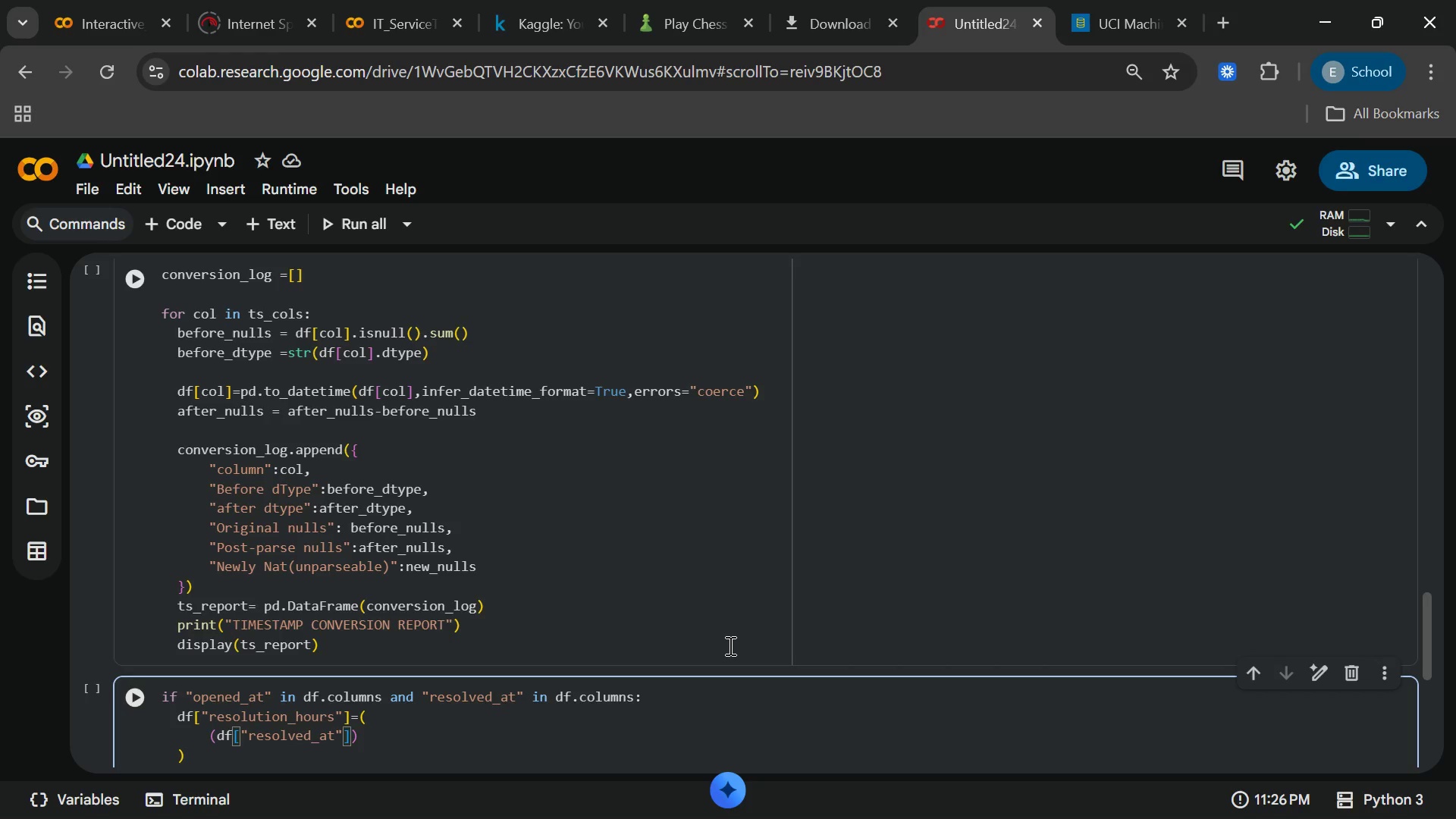 
key(ArrowRight)
 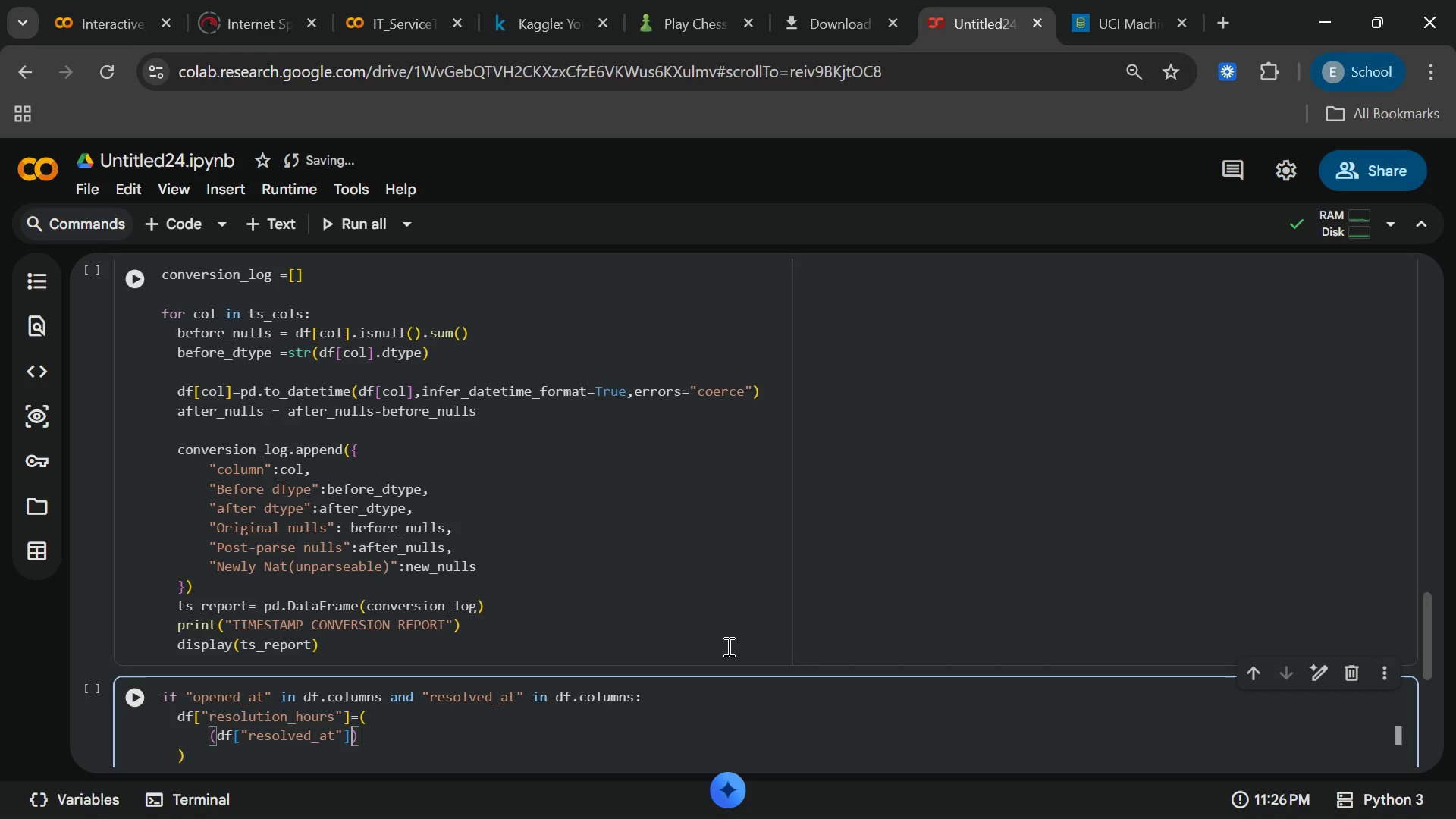 
key(ArrowRight)
 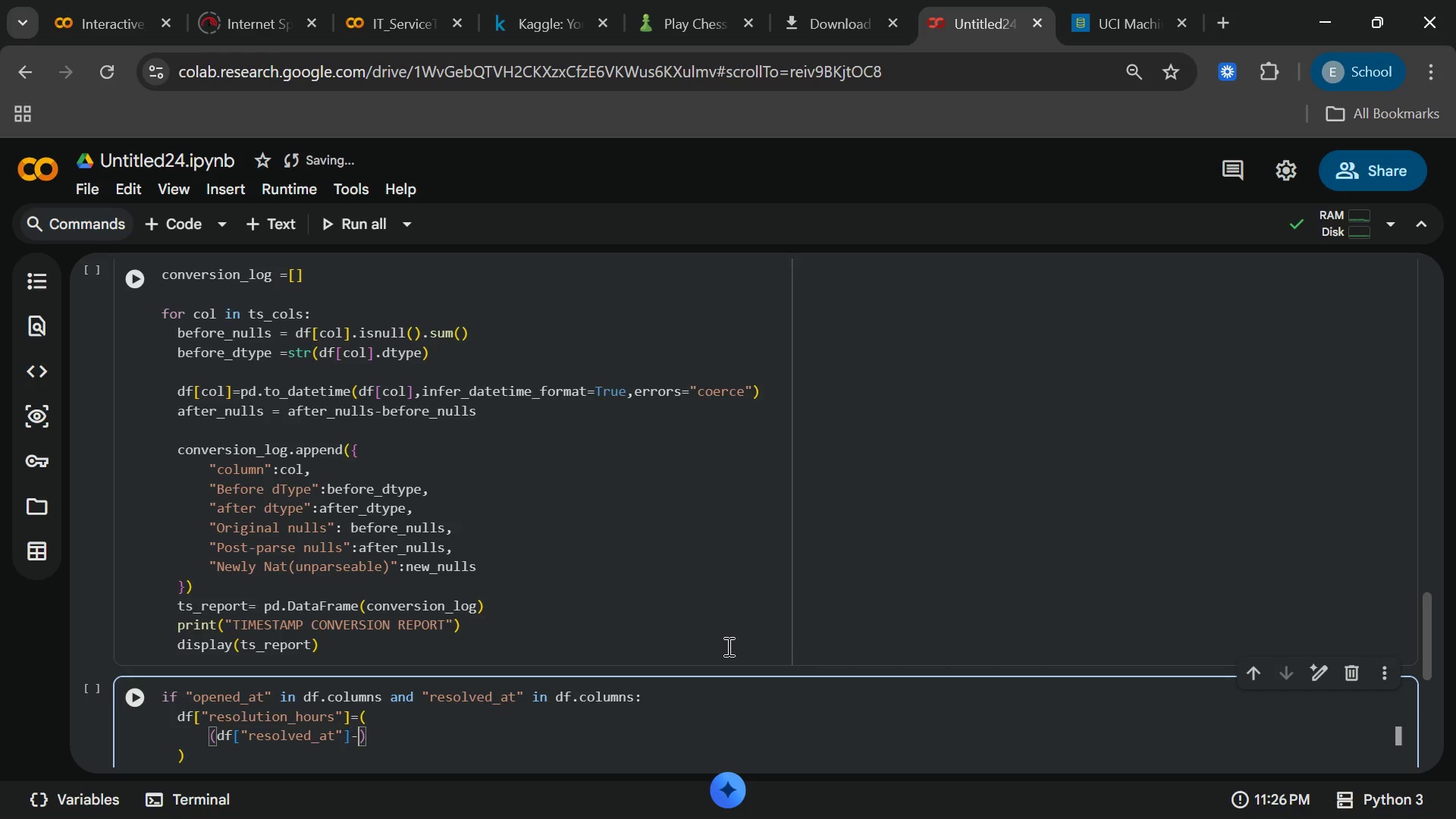 
type(-df["opened)
 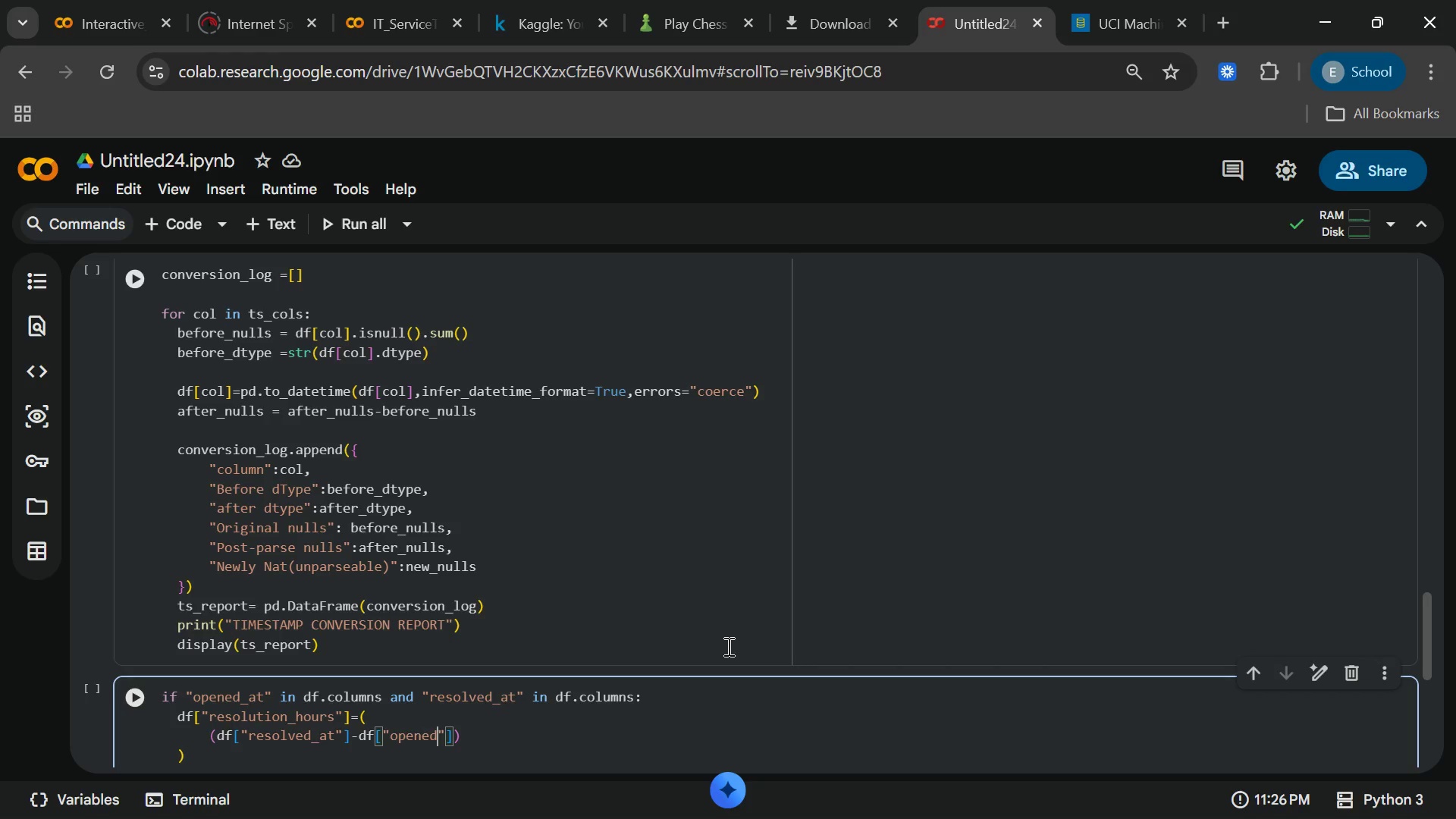 
type(_at)
 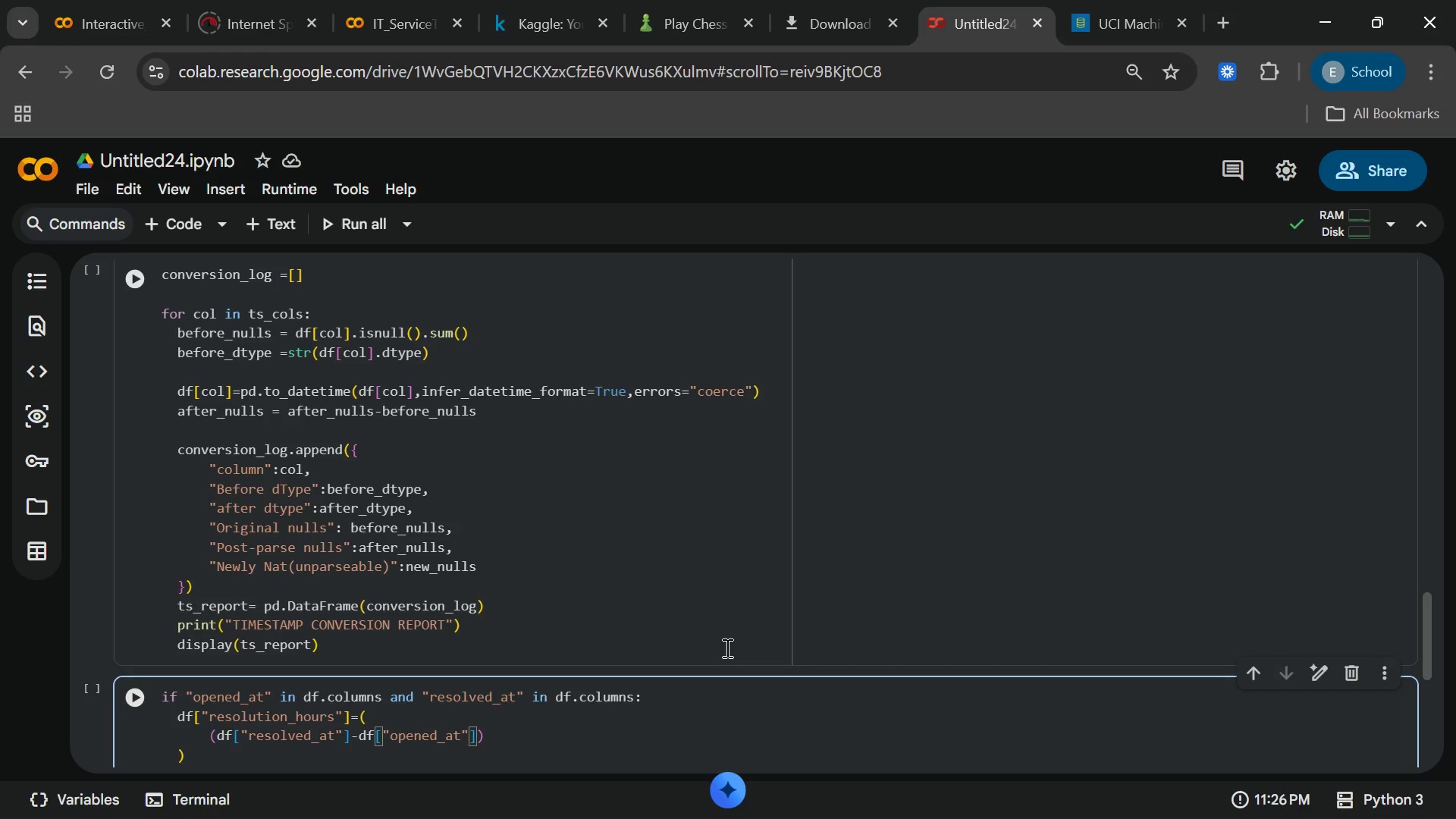 
key(ArrowRight)
 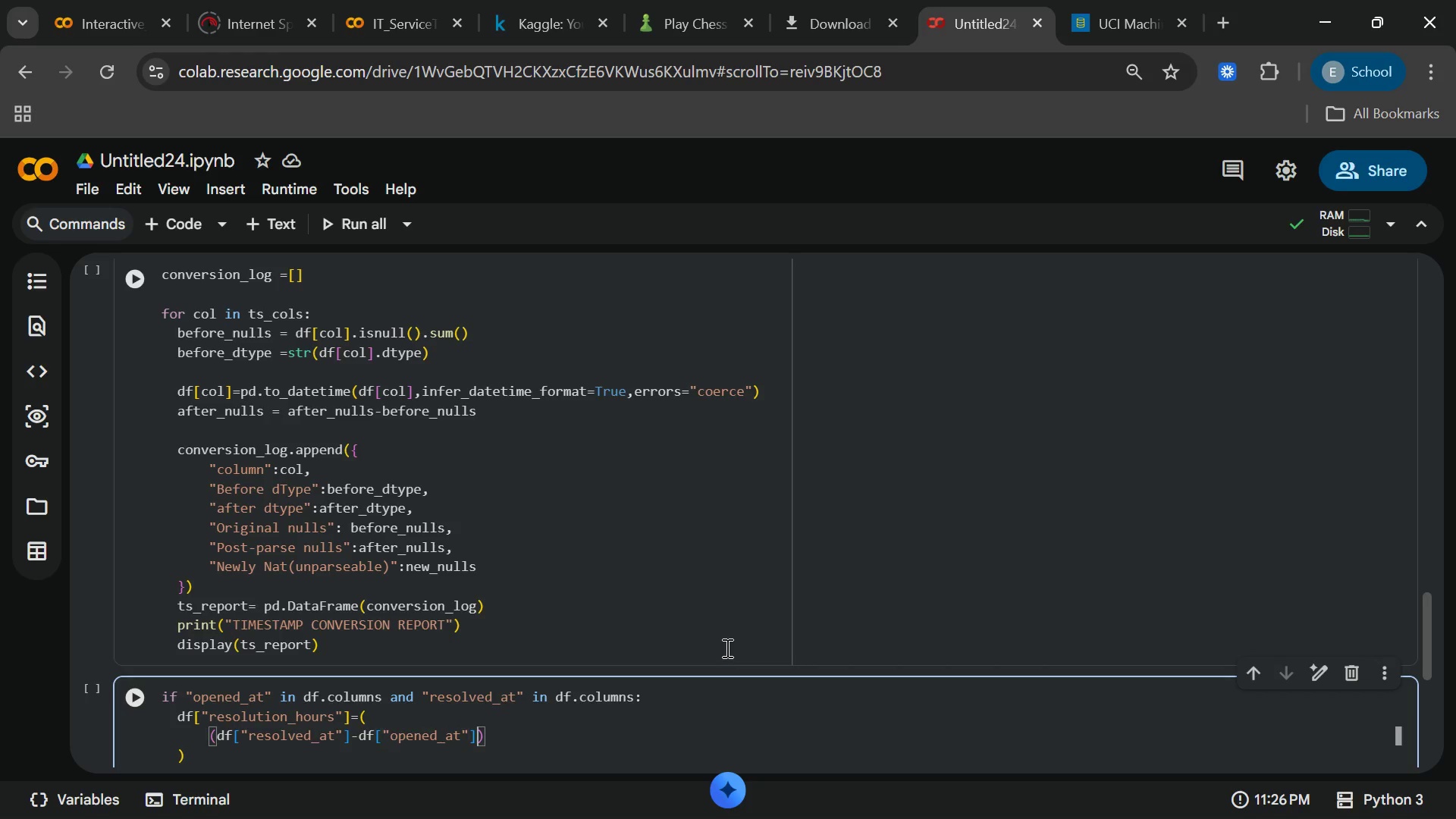 
key(ArrowRight)
 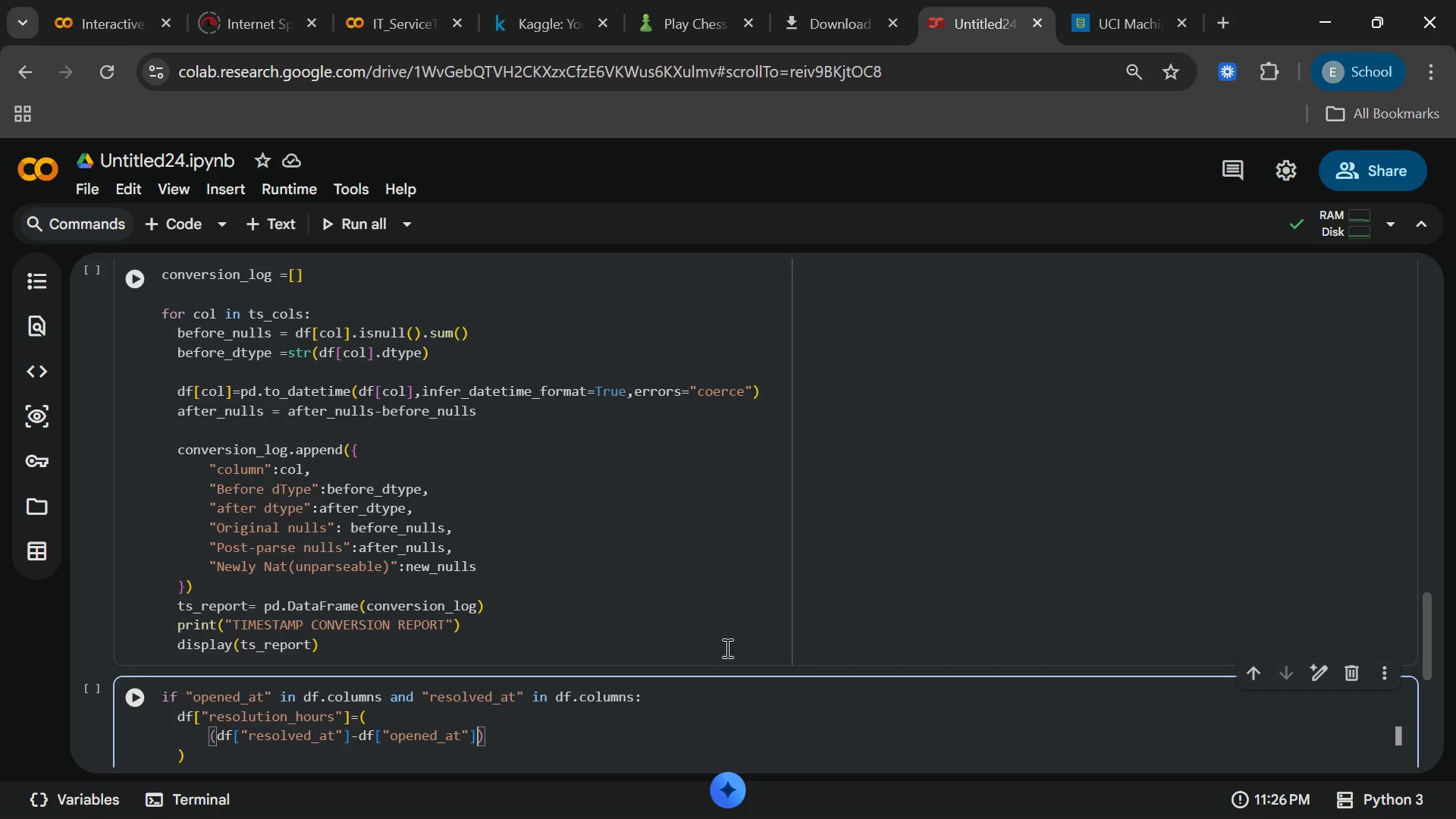 
type(.dt)
 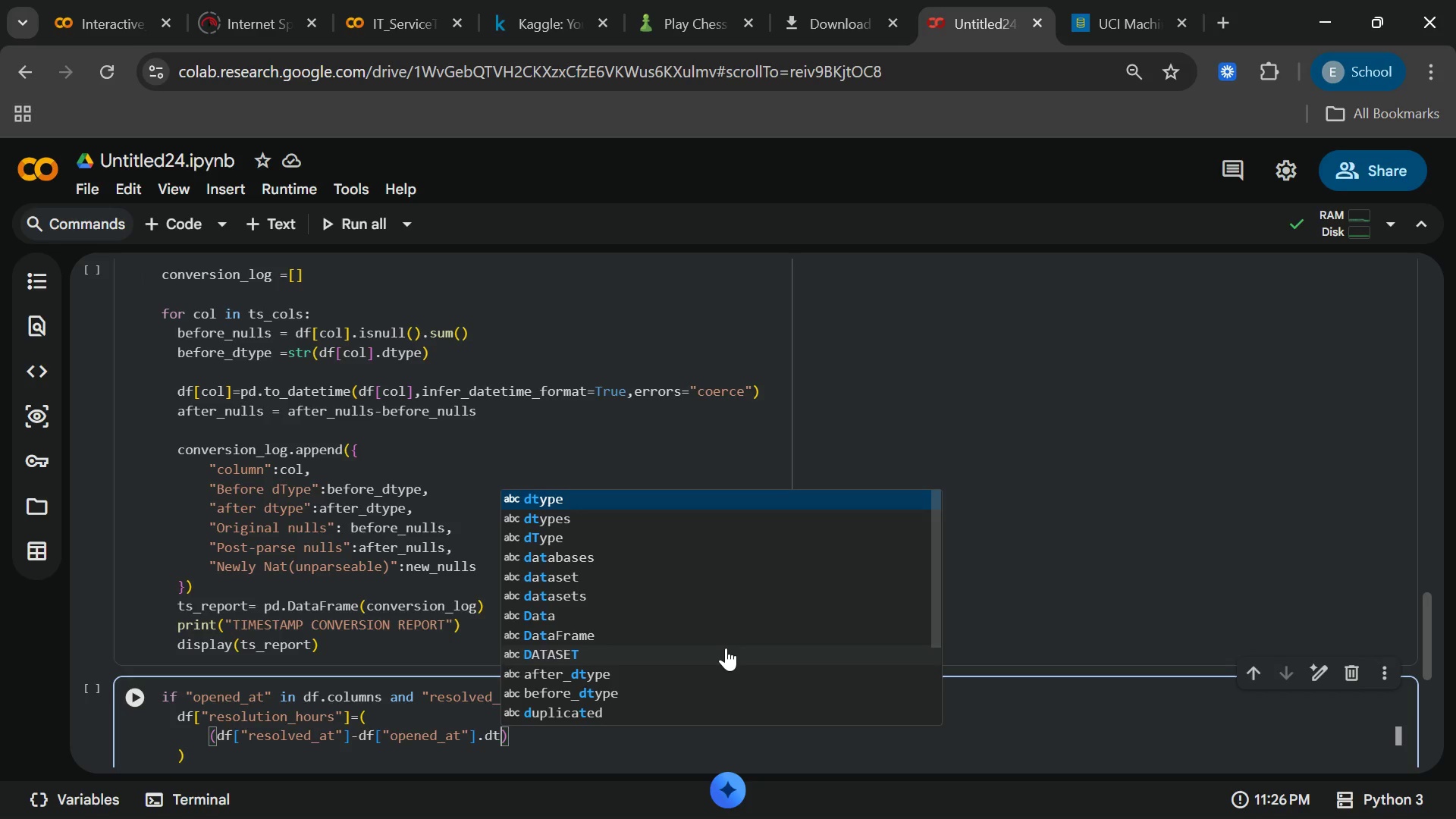 
wait(6.41)
 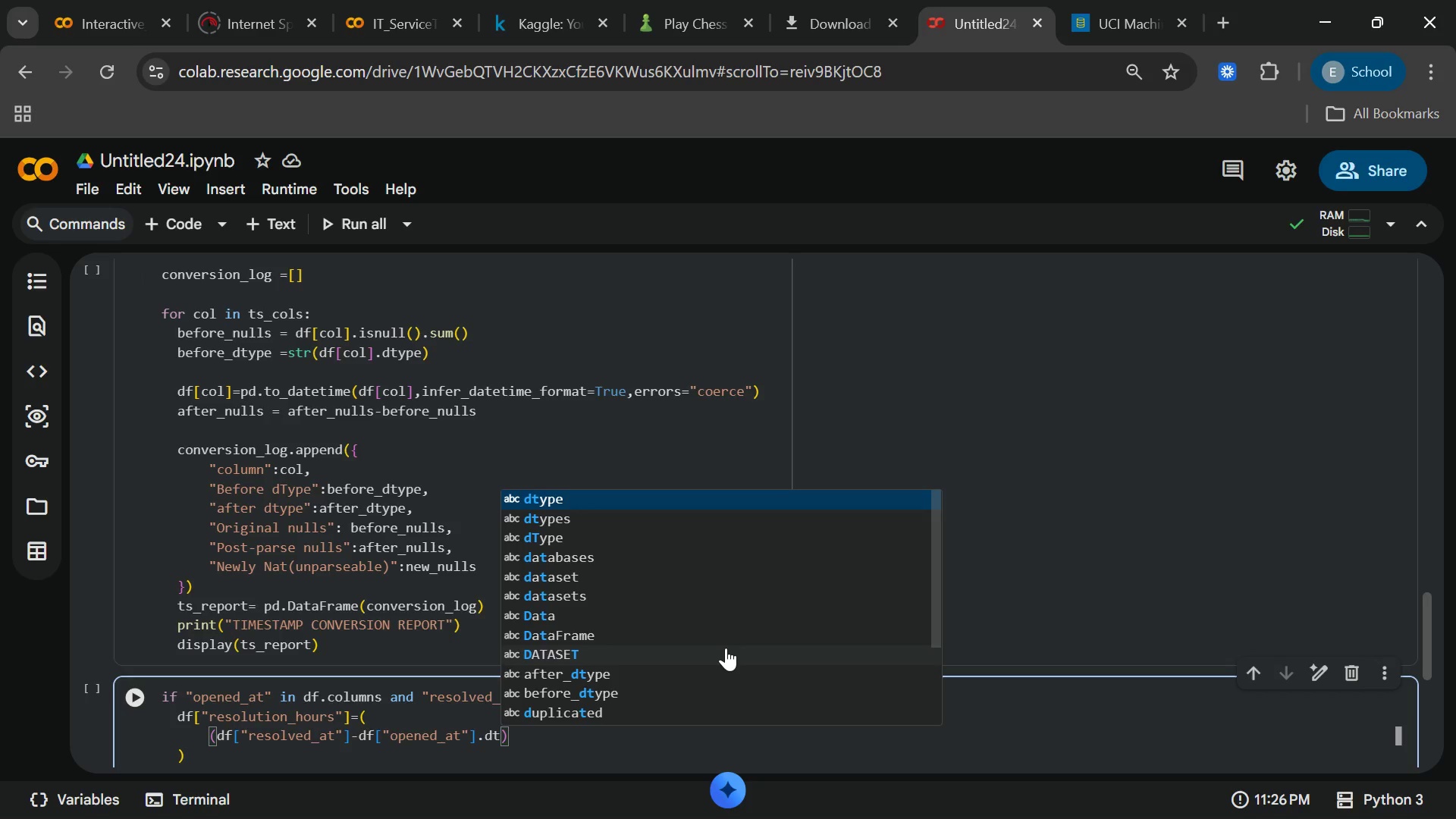 
type(.ti)
key(Backspace)
type(otal)
 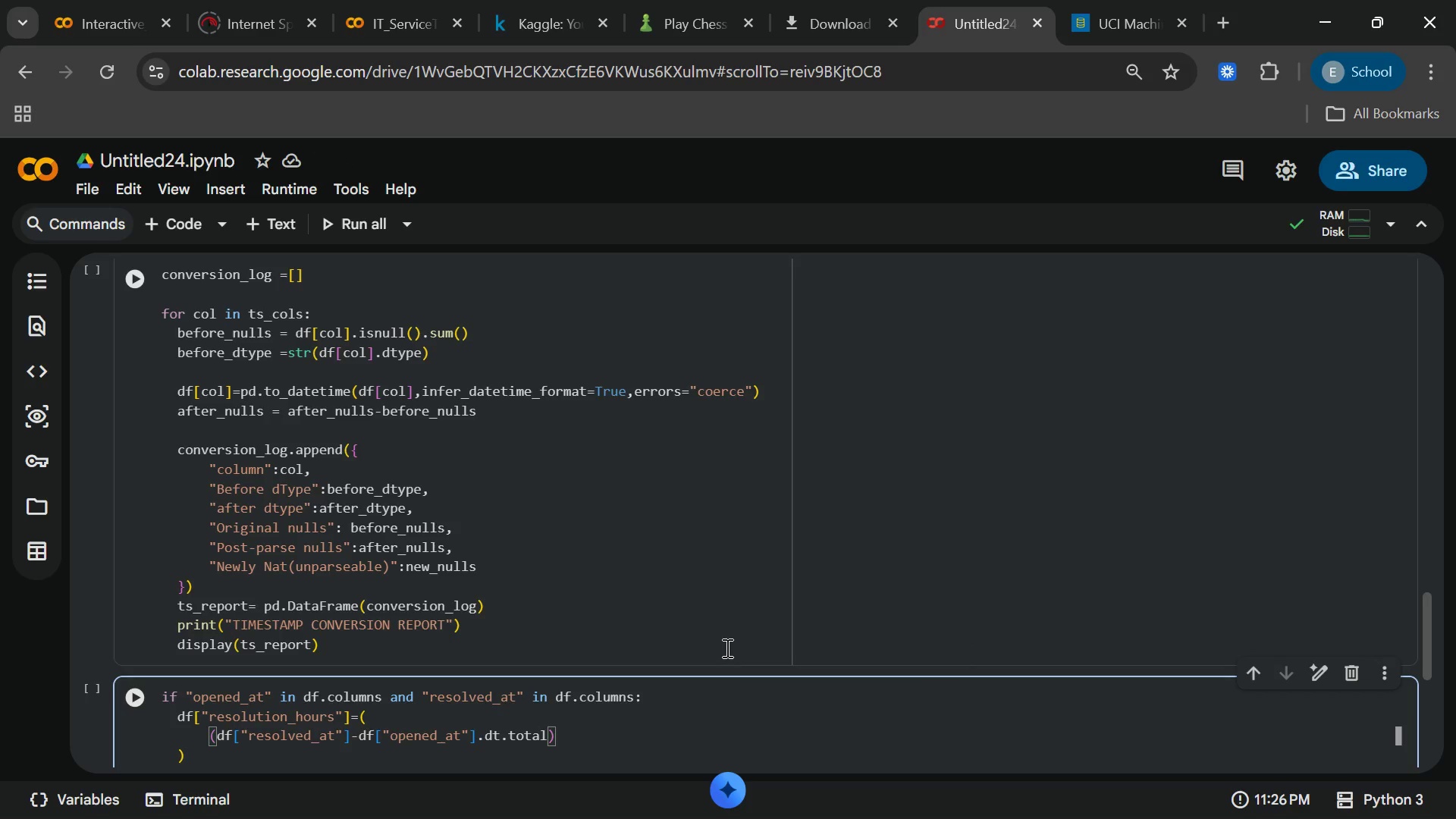 
type(_seconds()
 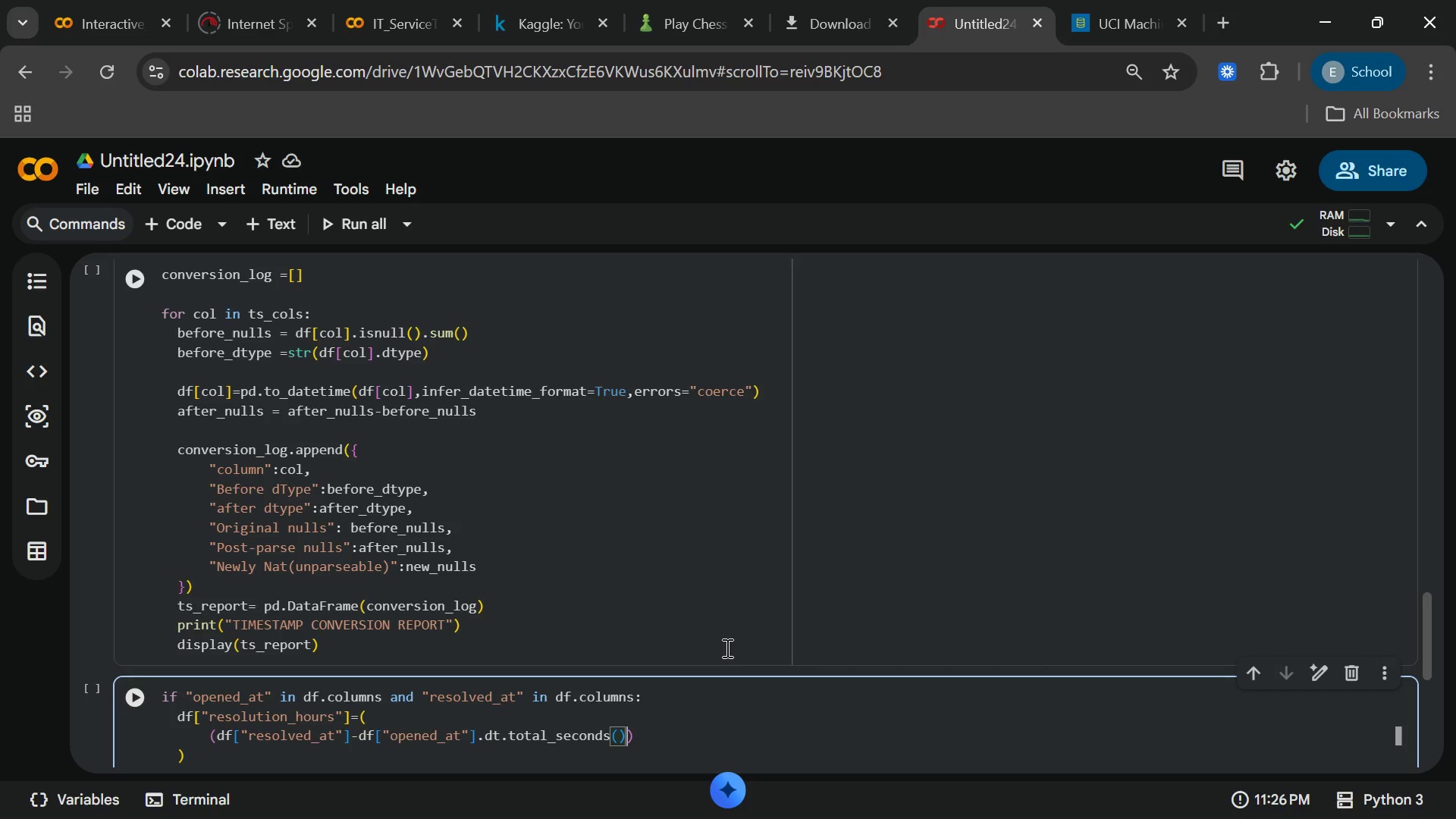 
key(ArrowRight)
 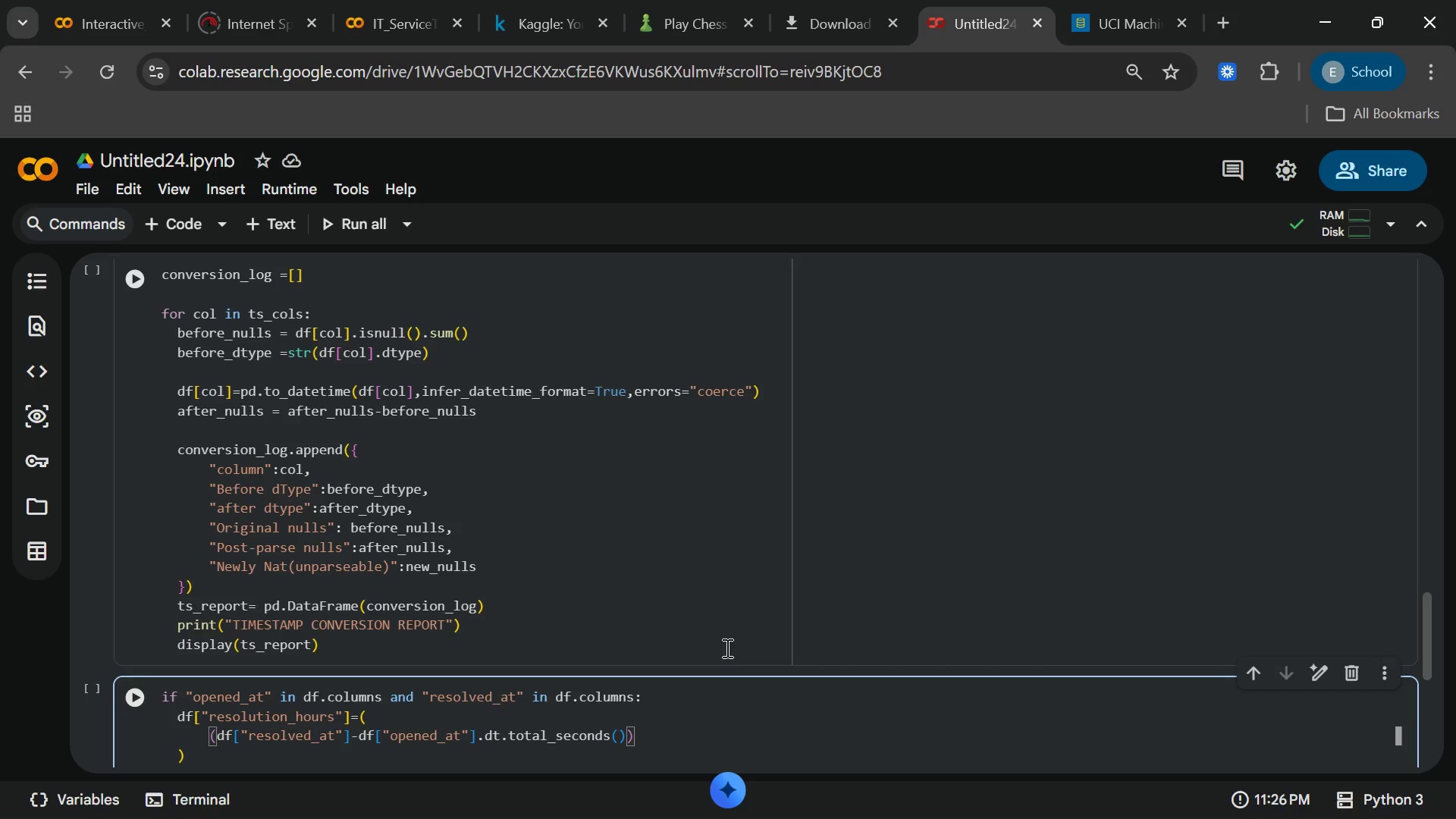 
type(/3600)
 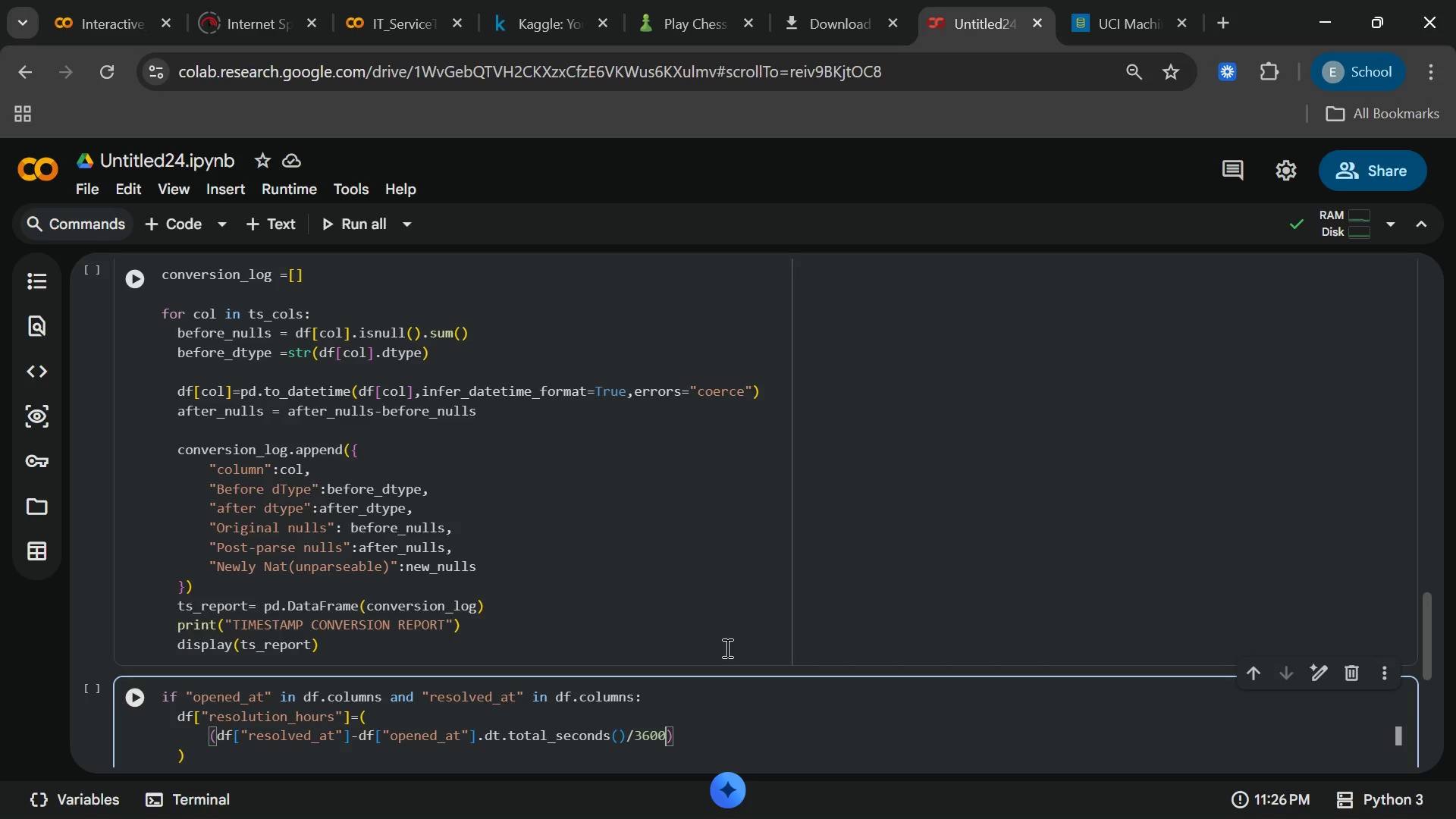 
wait(6.38)
 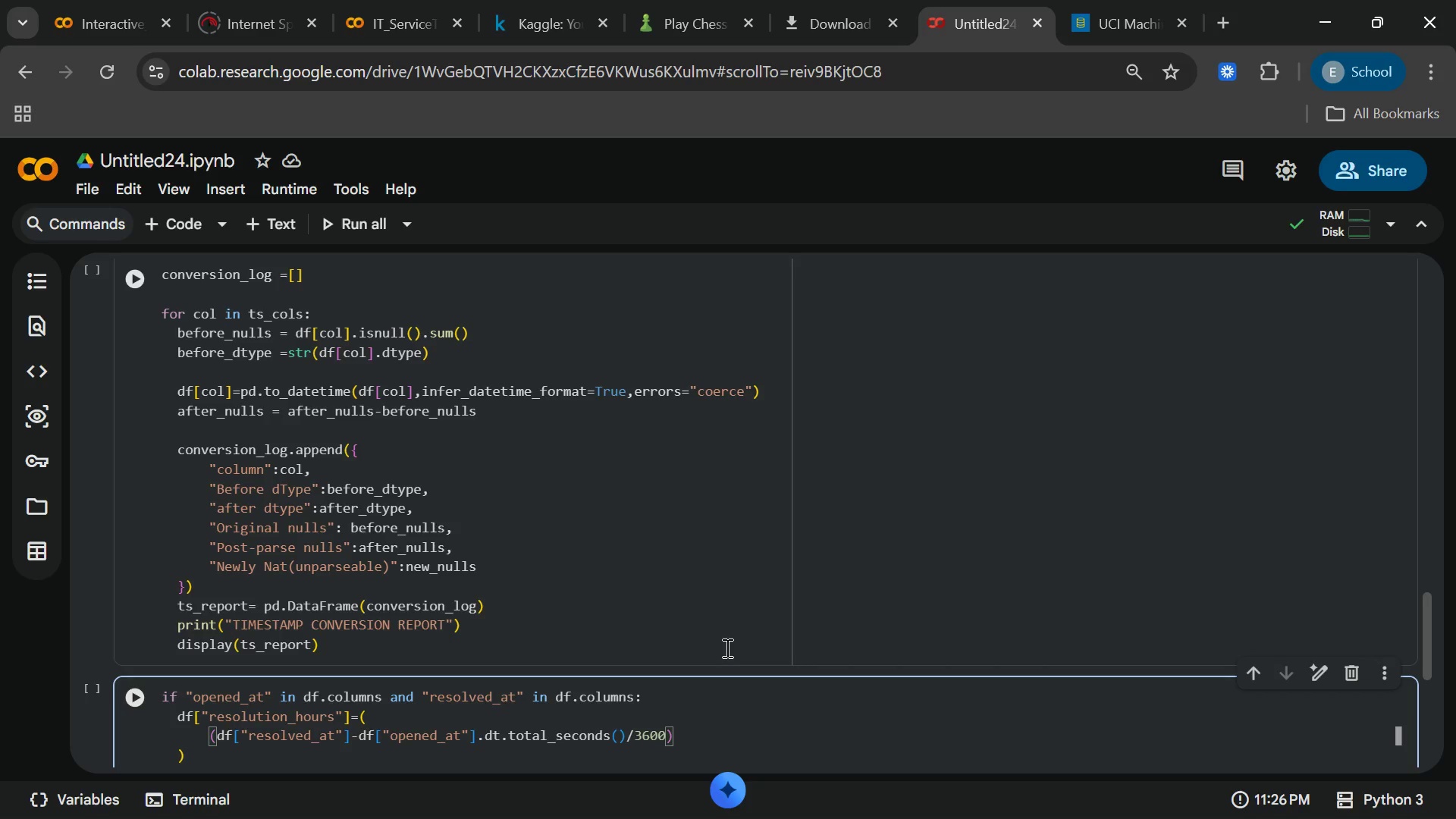 
key(ArrowRight)
 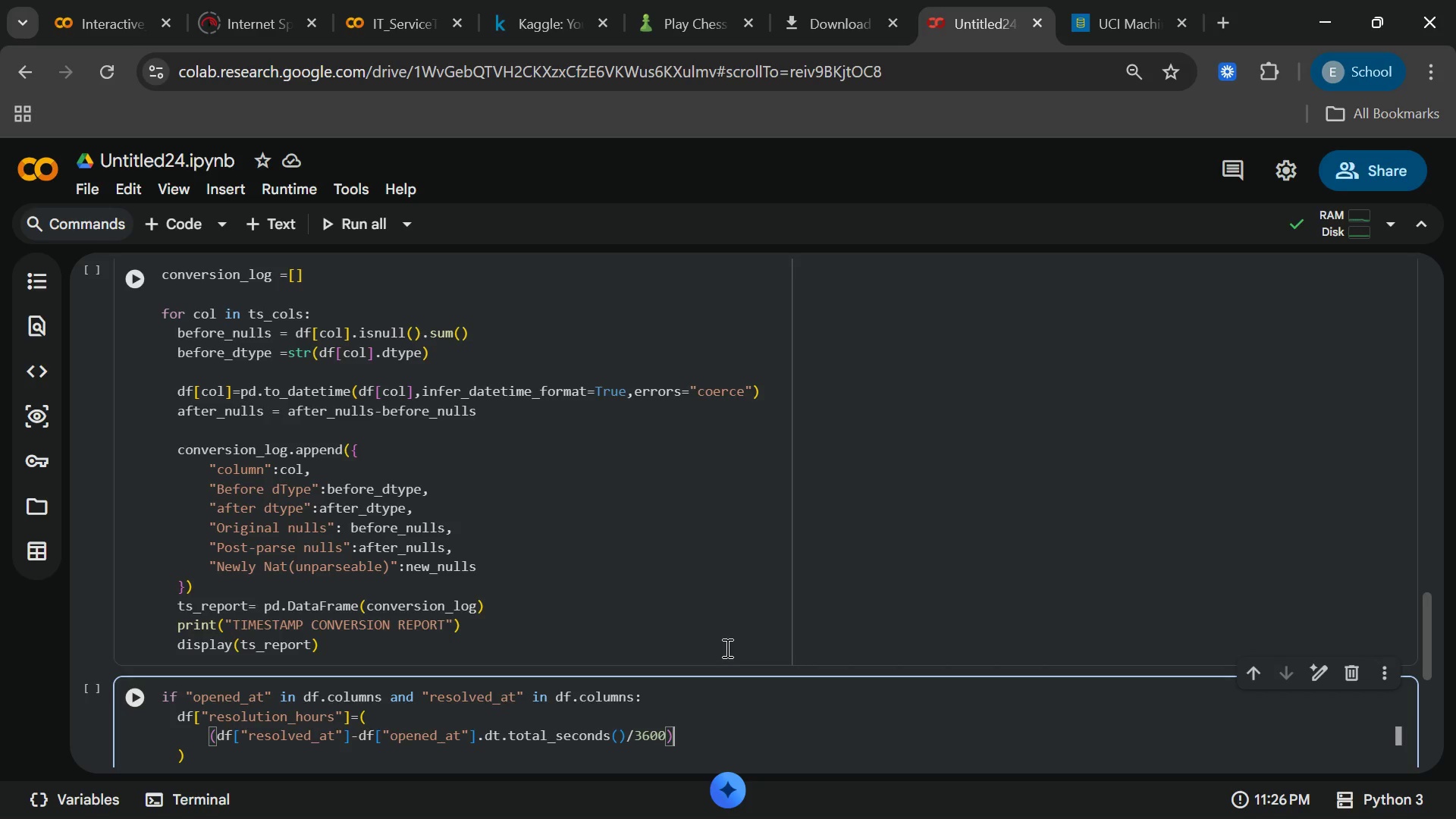 
type(.round(4)
 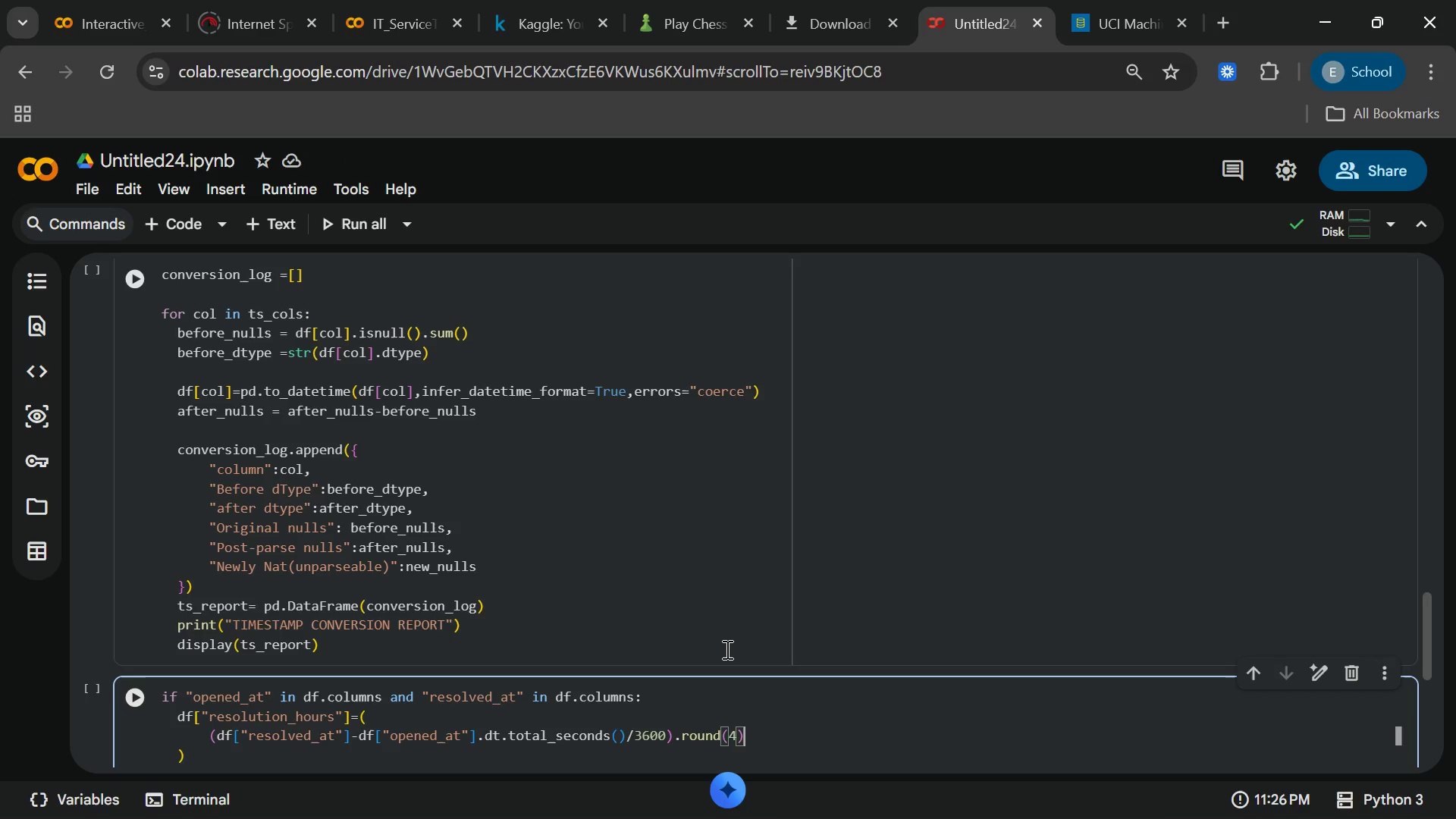 
key(ArrowRight)
 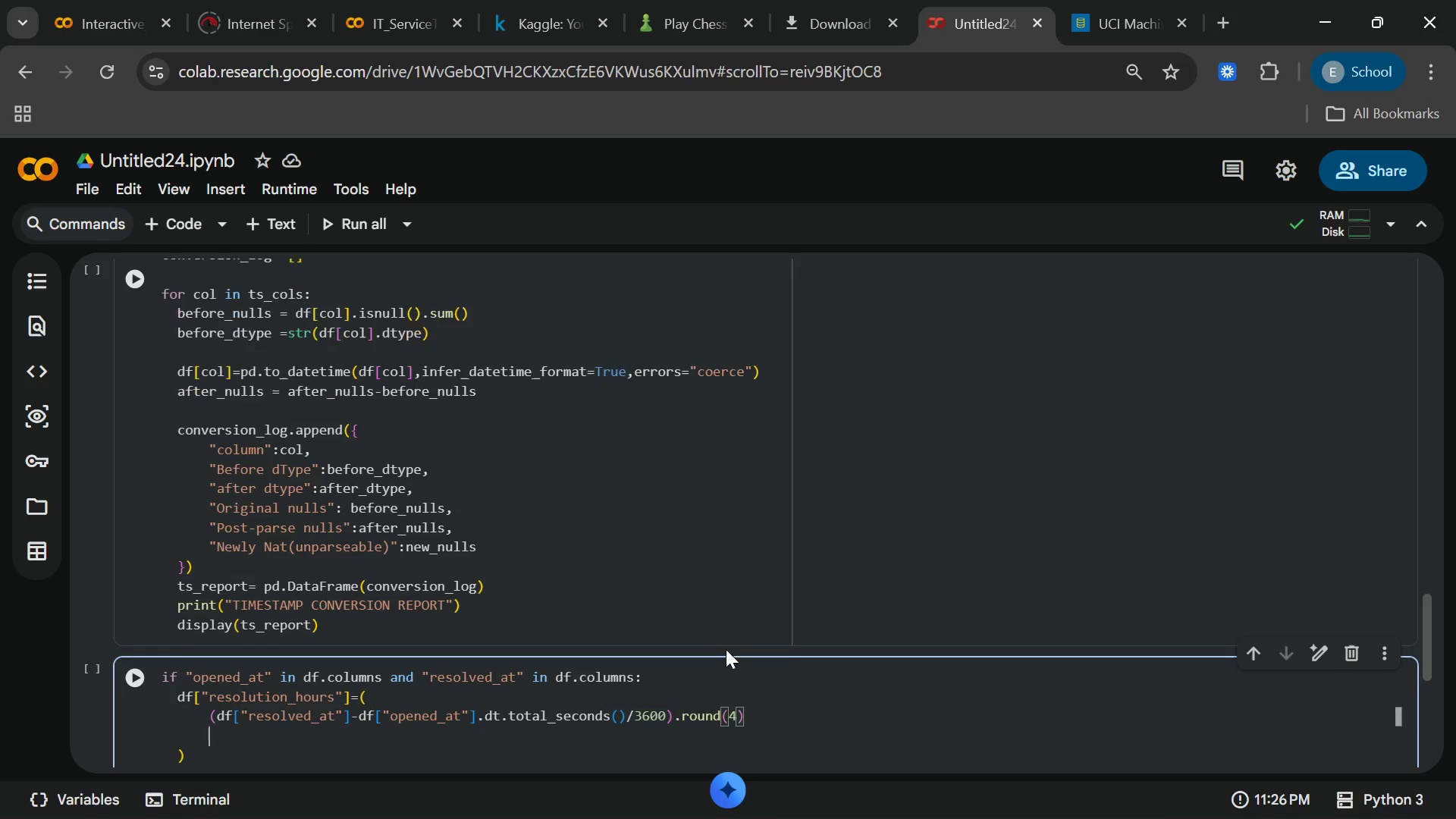 
key(Enter)
 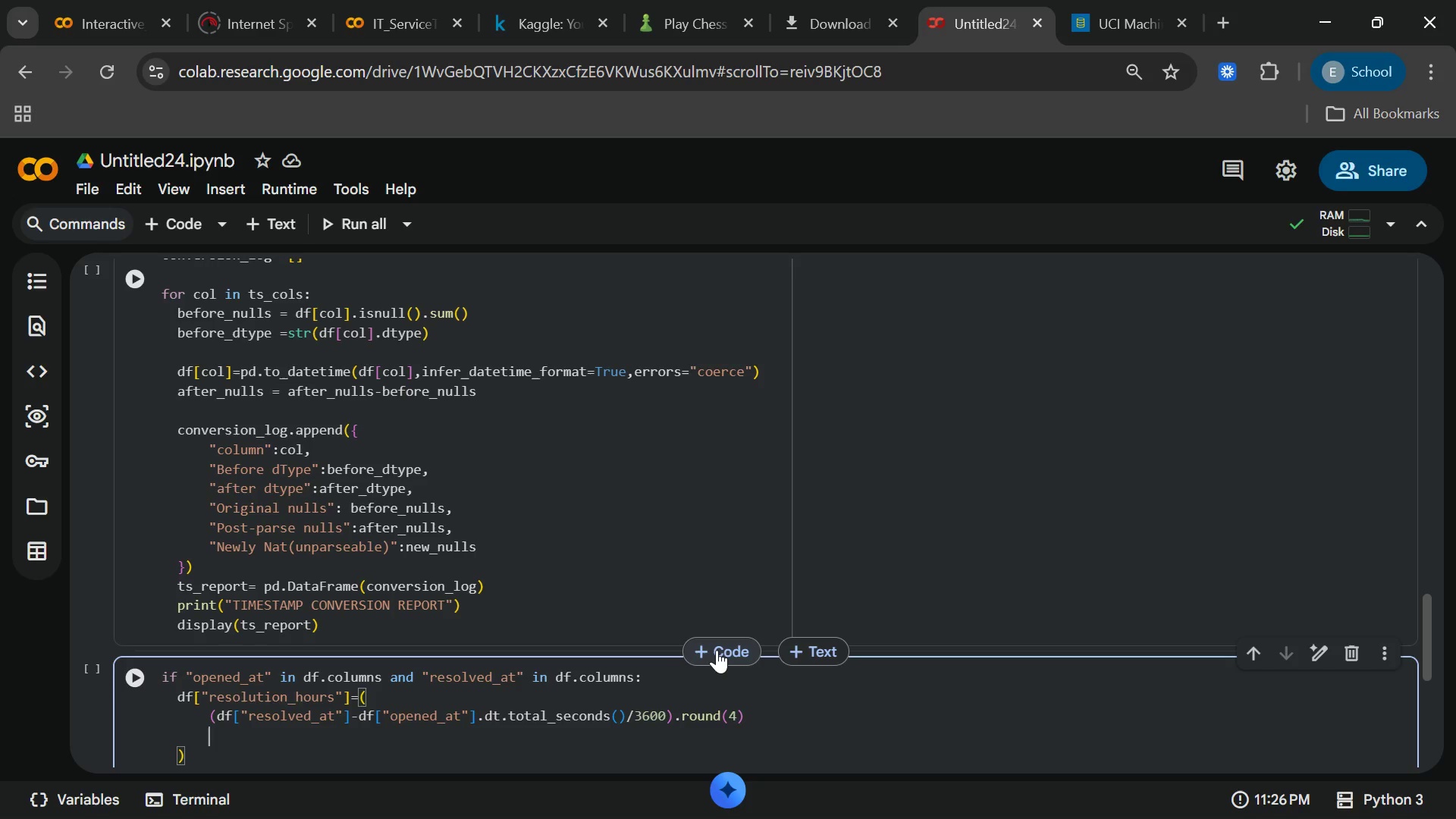 
wait(5.5)
 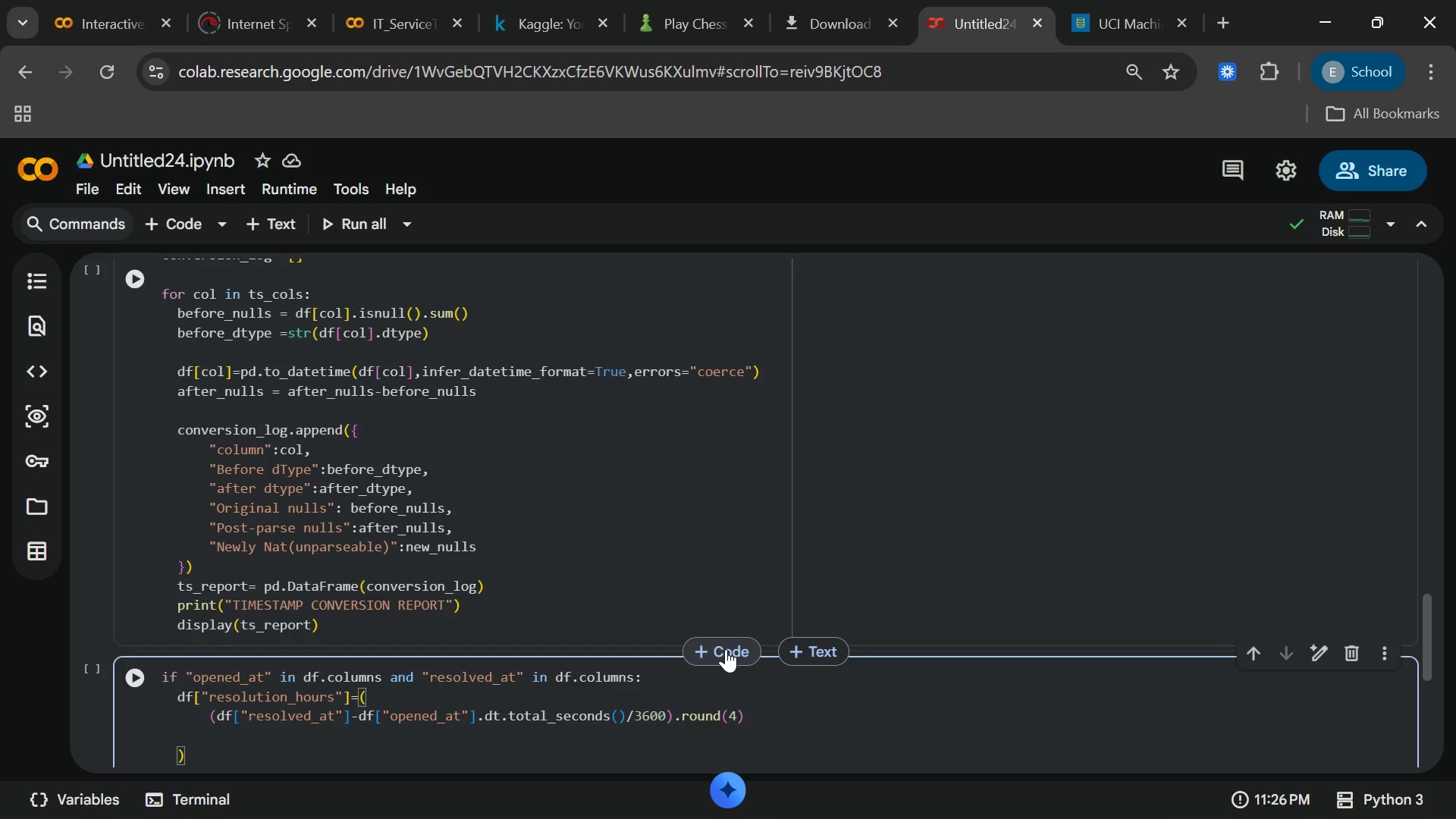 
type(df.lov)
key(Backspace)
type(c)
 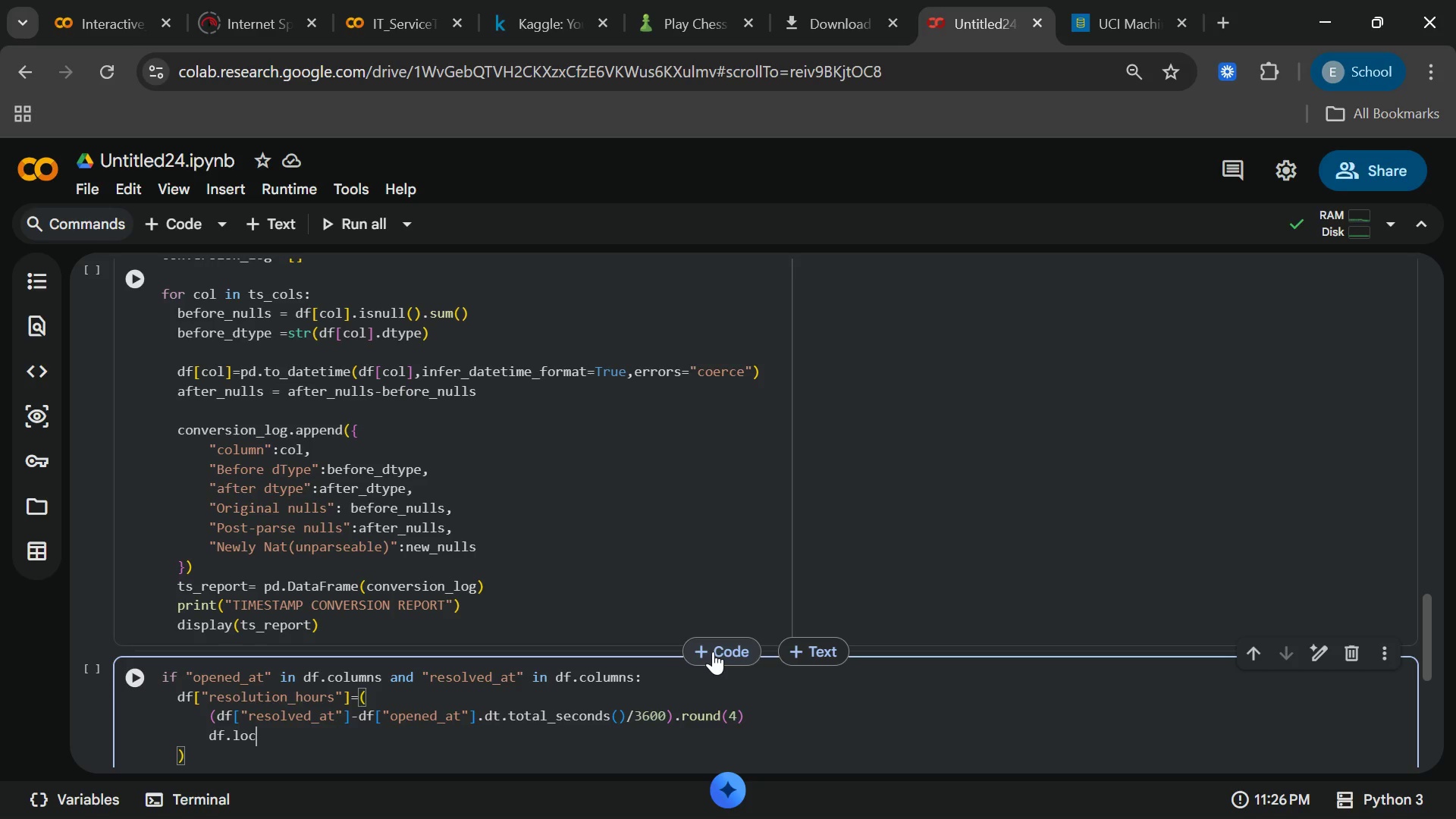 
wait(15.92)
 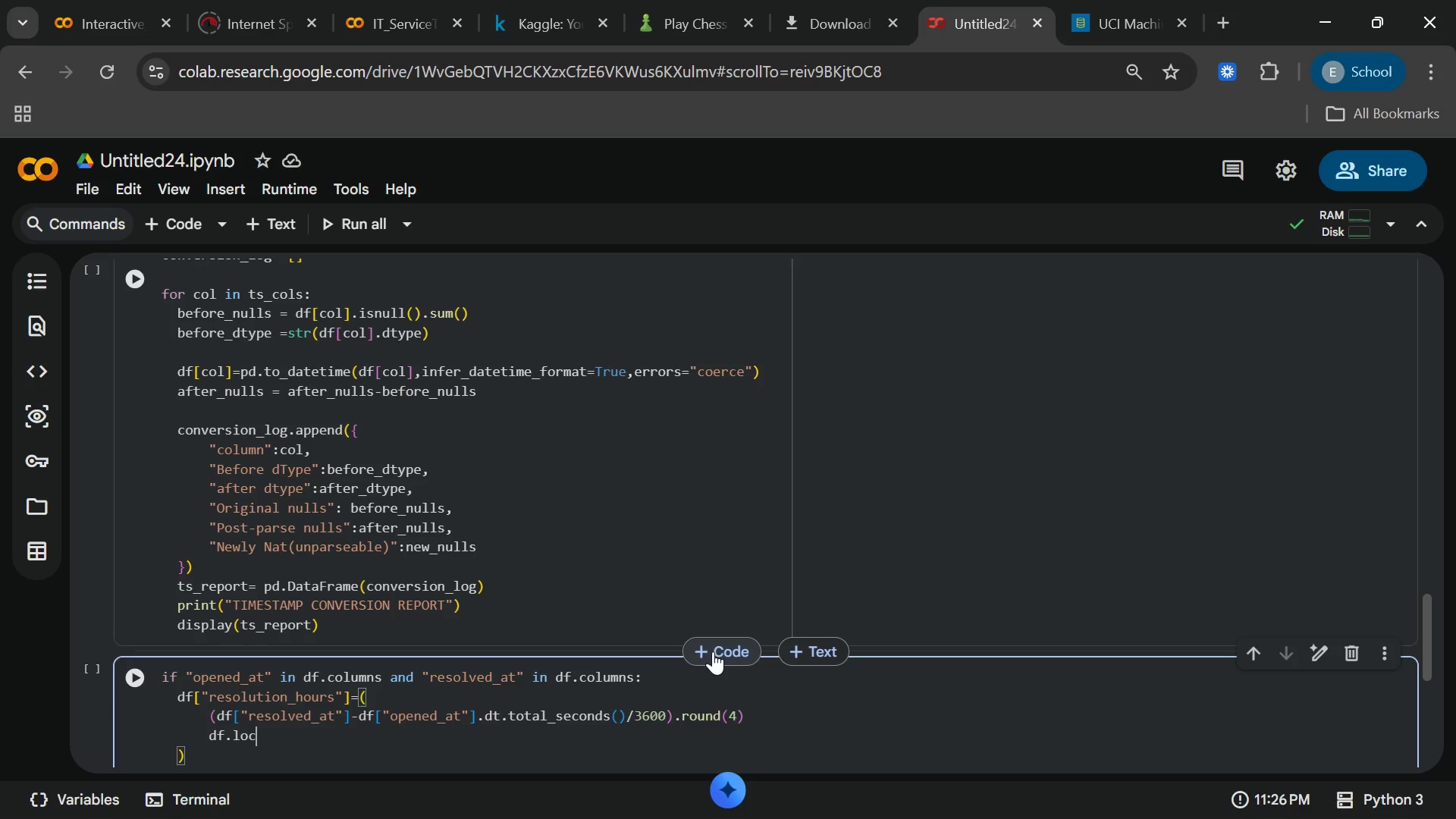 
type([df)
 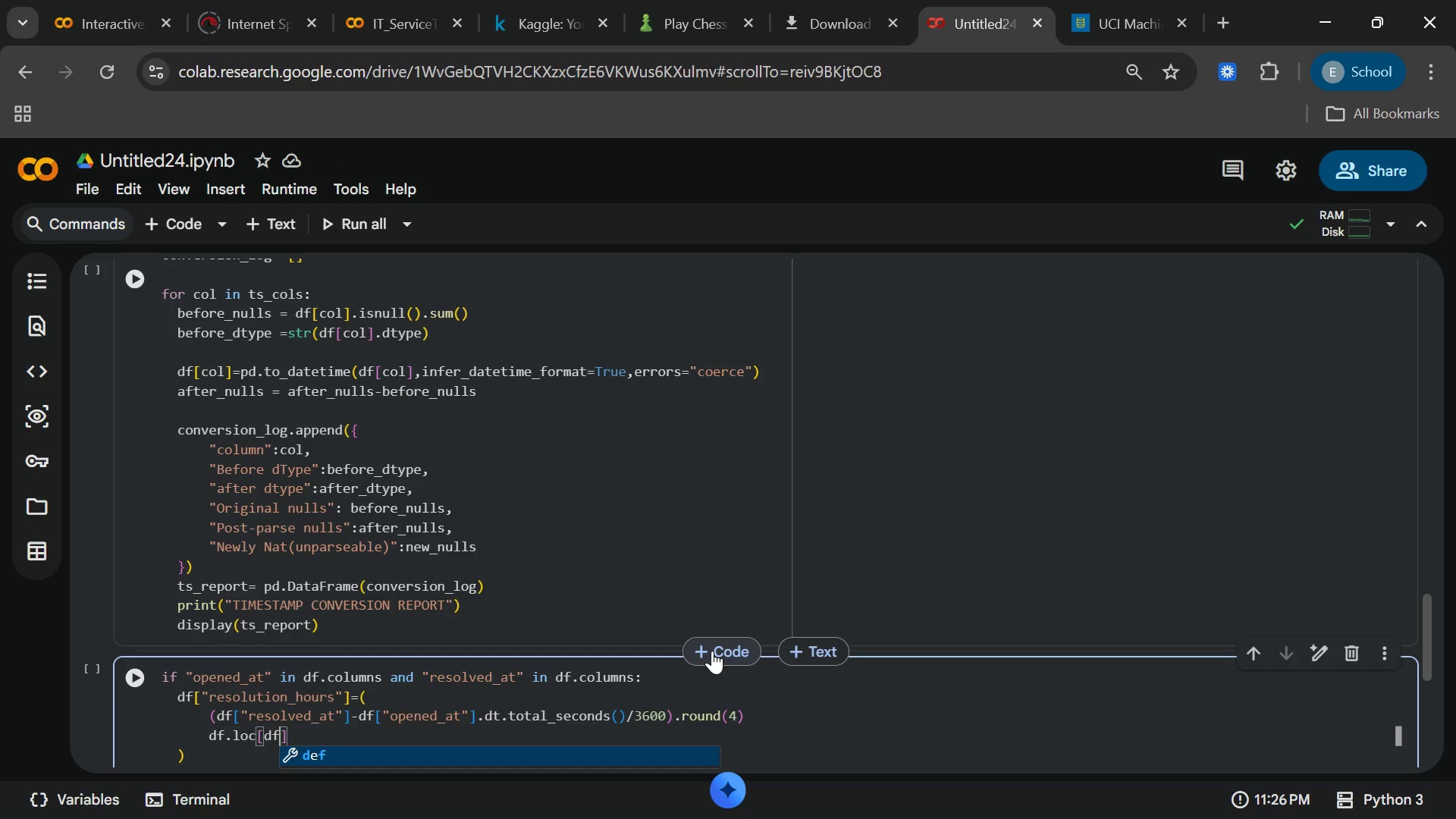 
wait(6.75)
 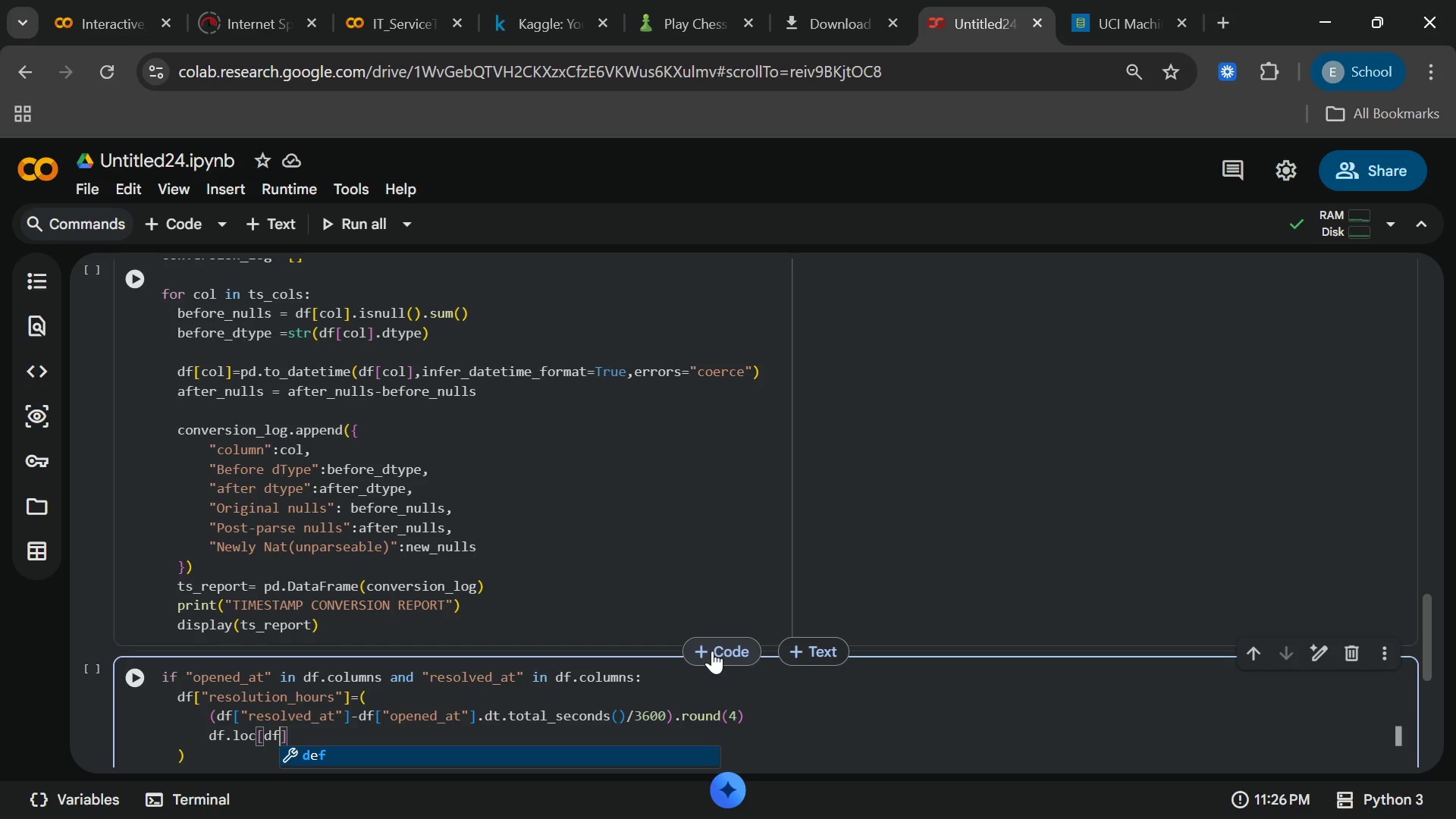 
type(["resolution)
 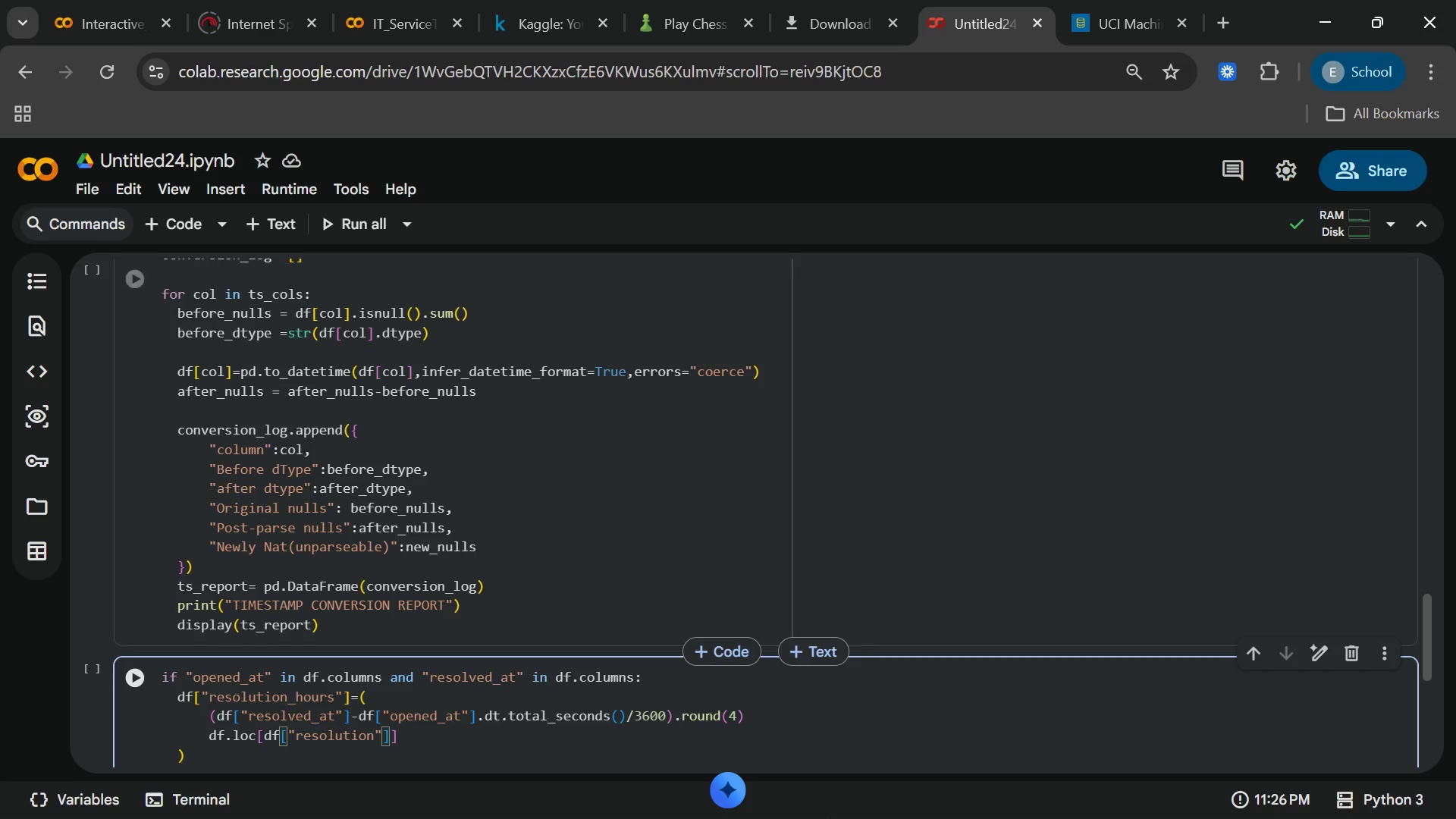 
left_click([1014, 787])
 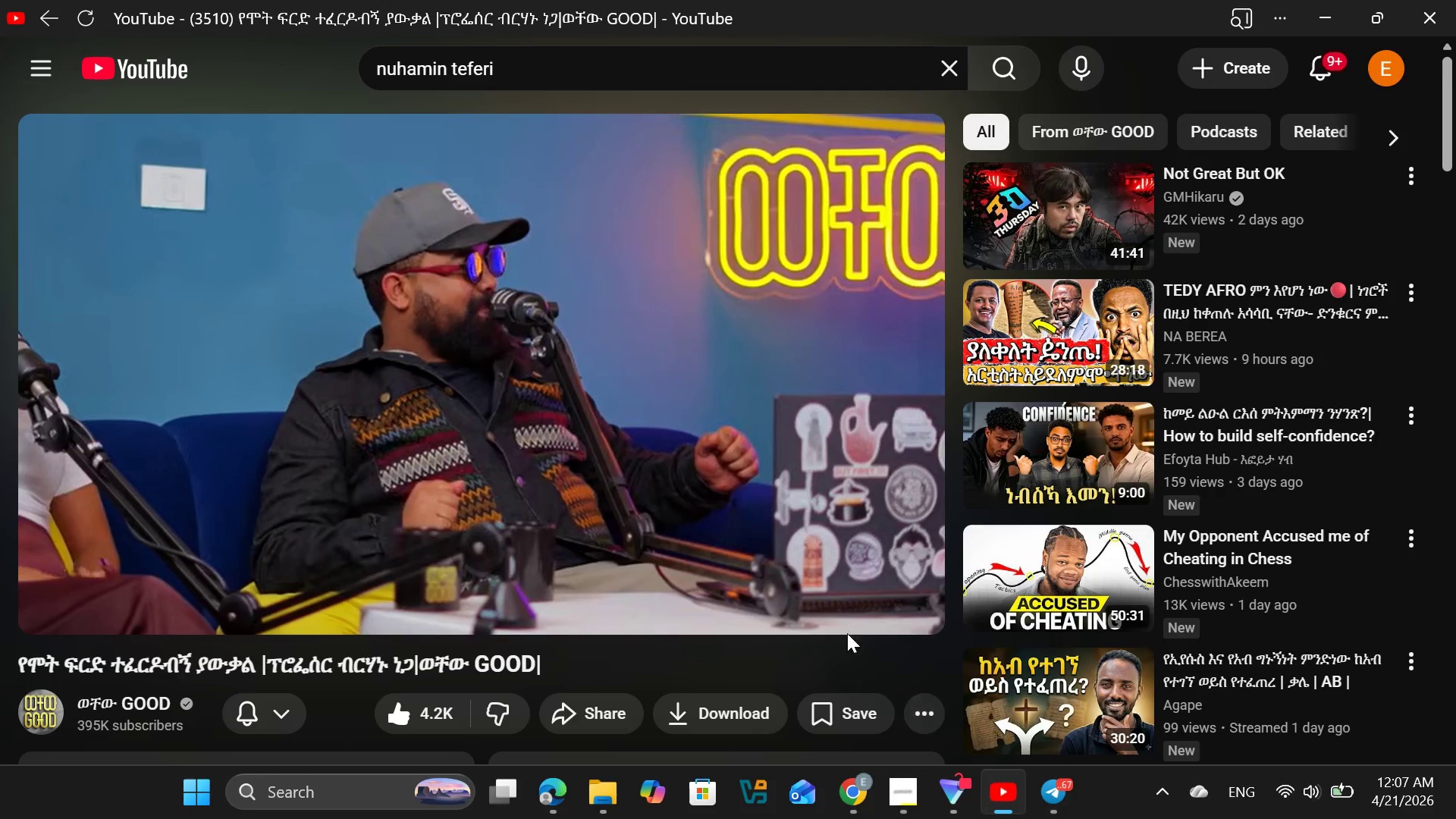 
mouse_move([817, 616])
 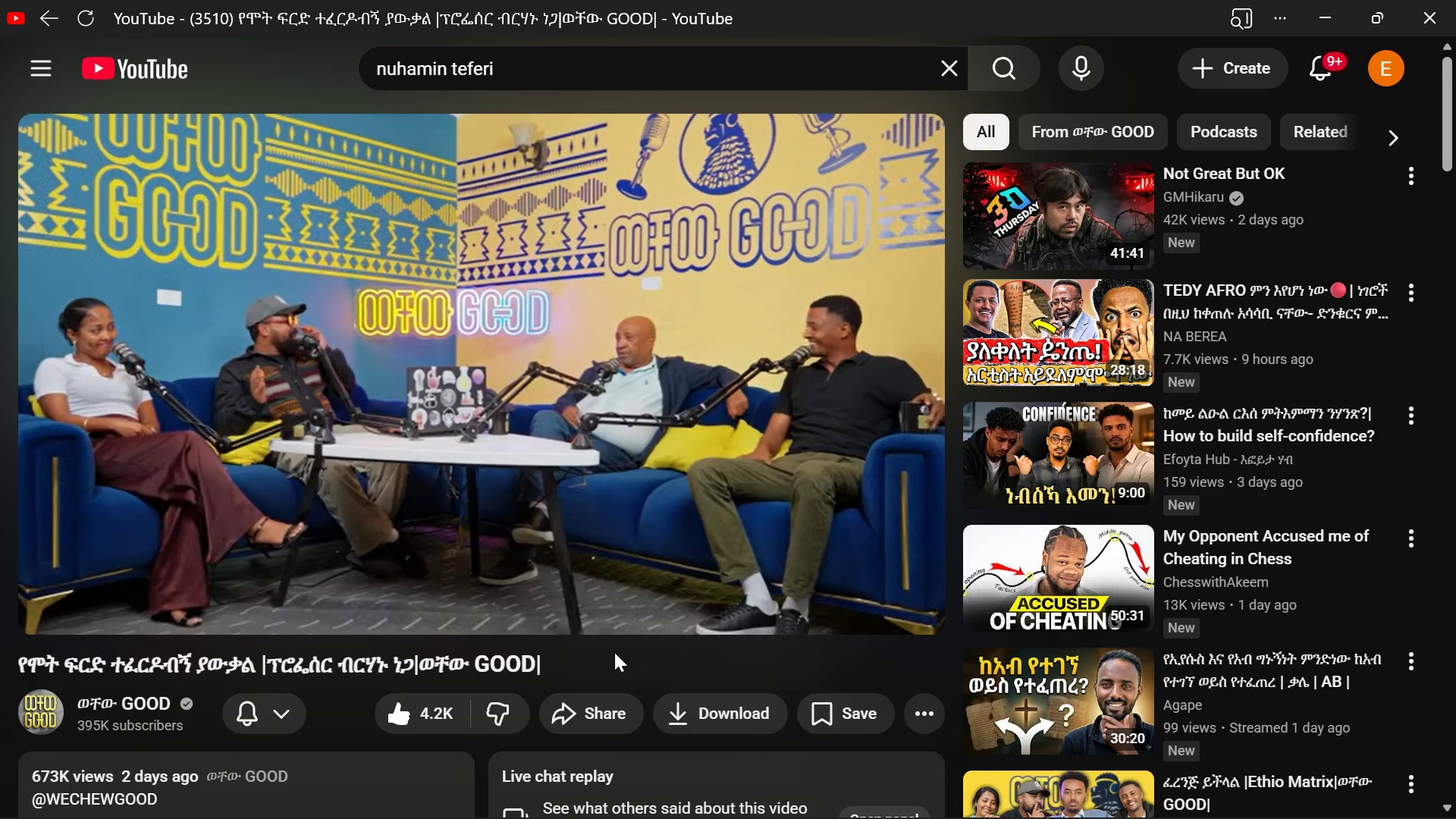 
mouse_move([518, 658])
 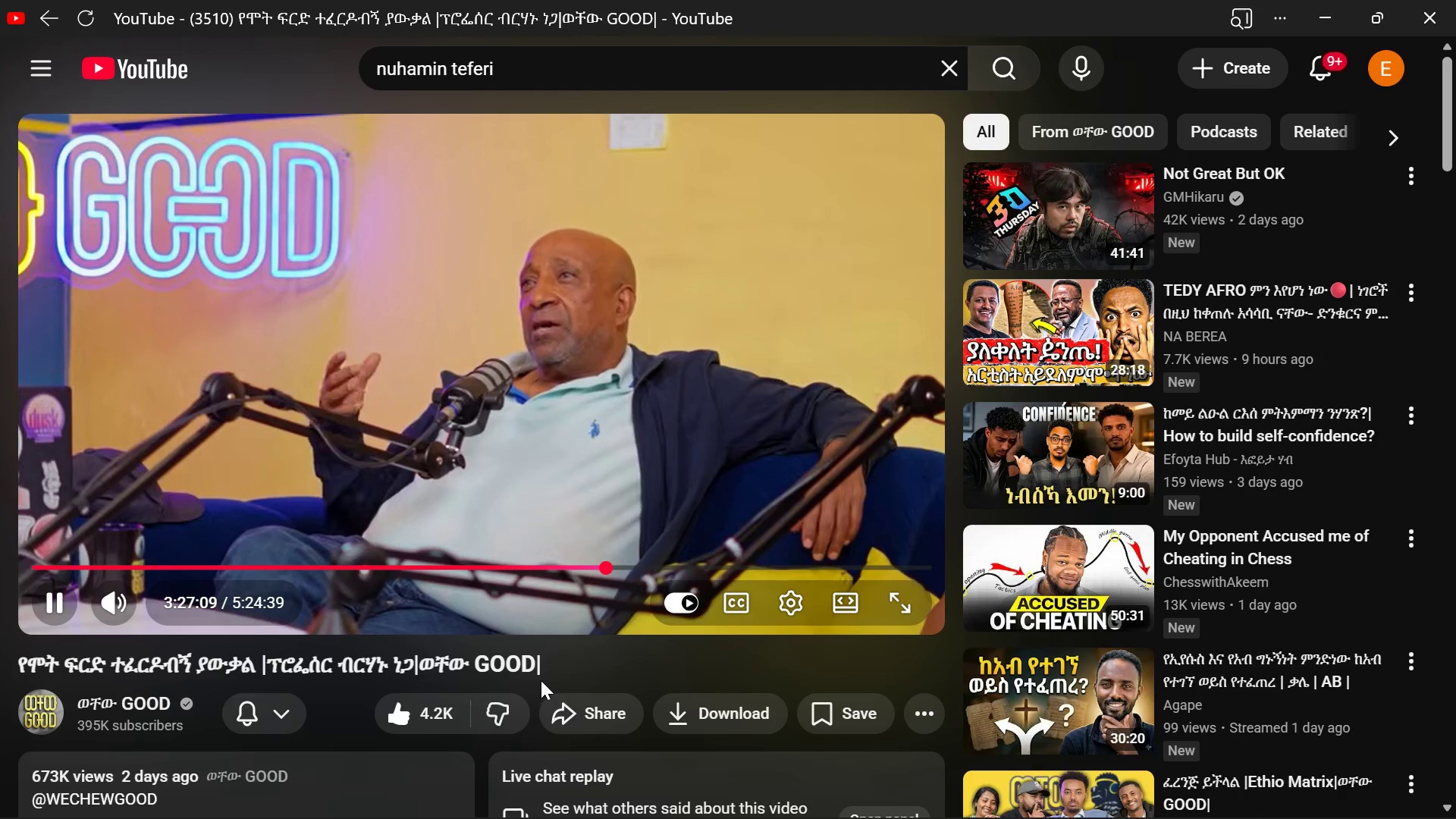 
wait(50.73)
 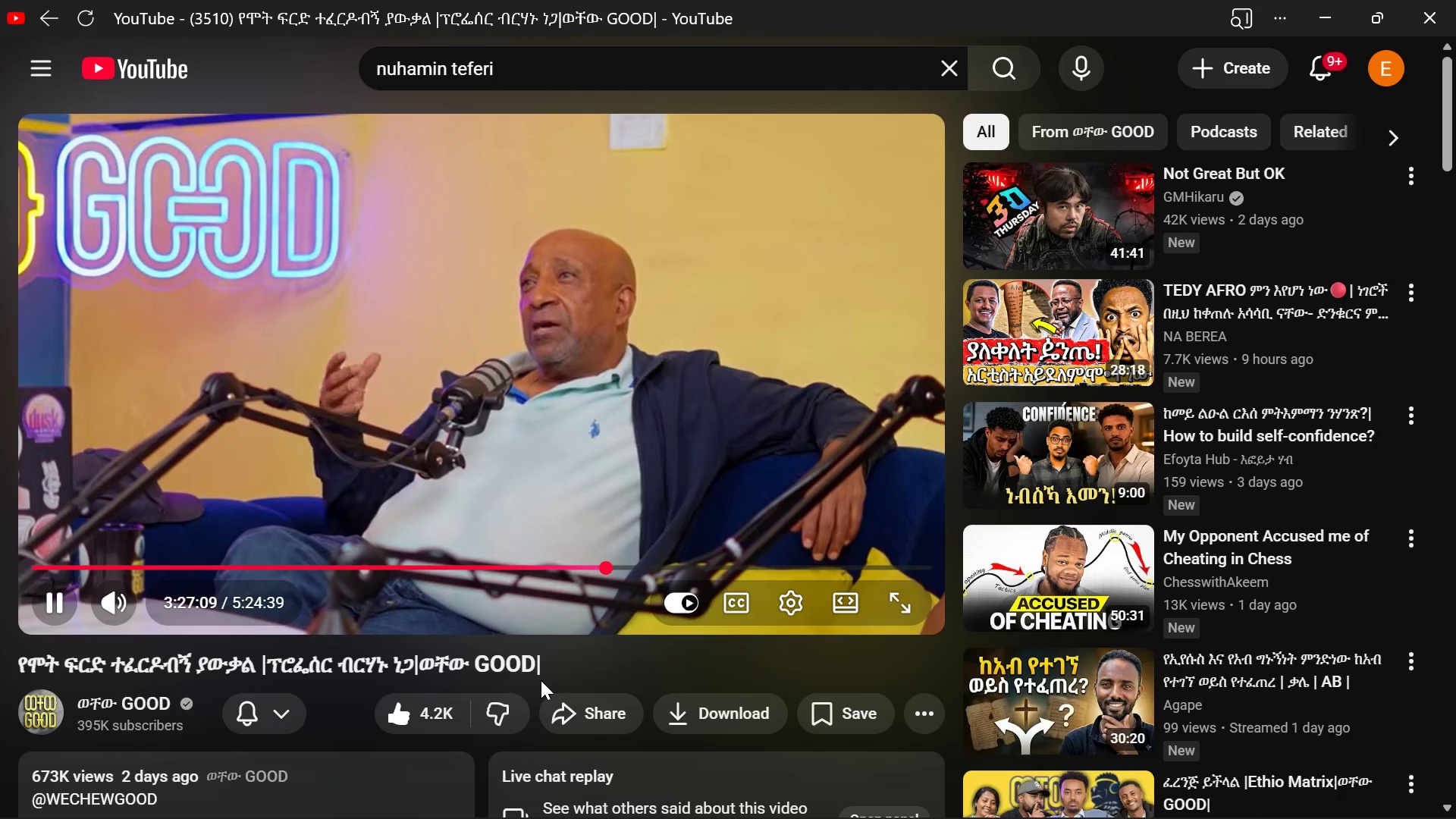 
left_click([541, 680])
 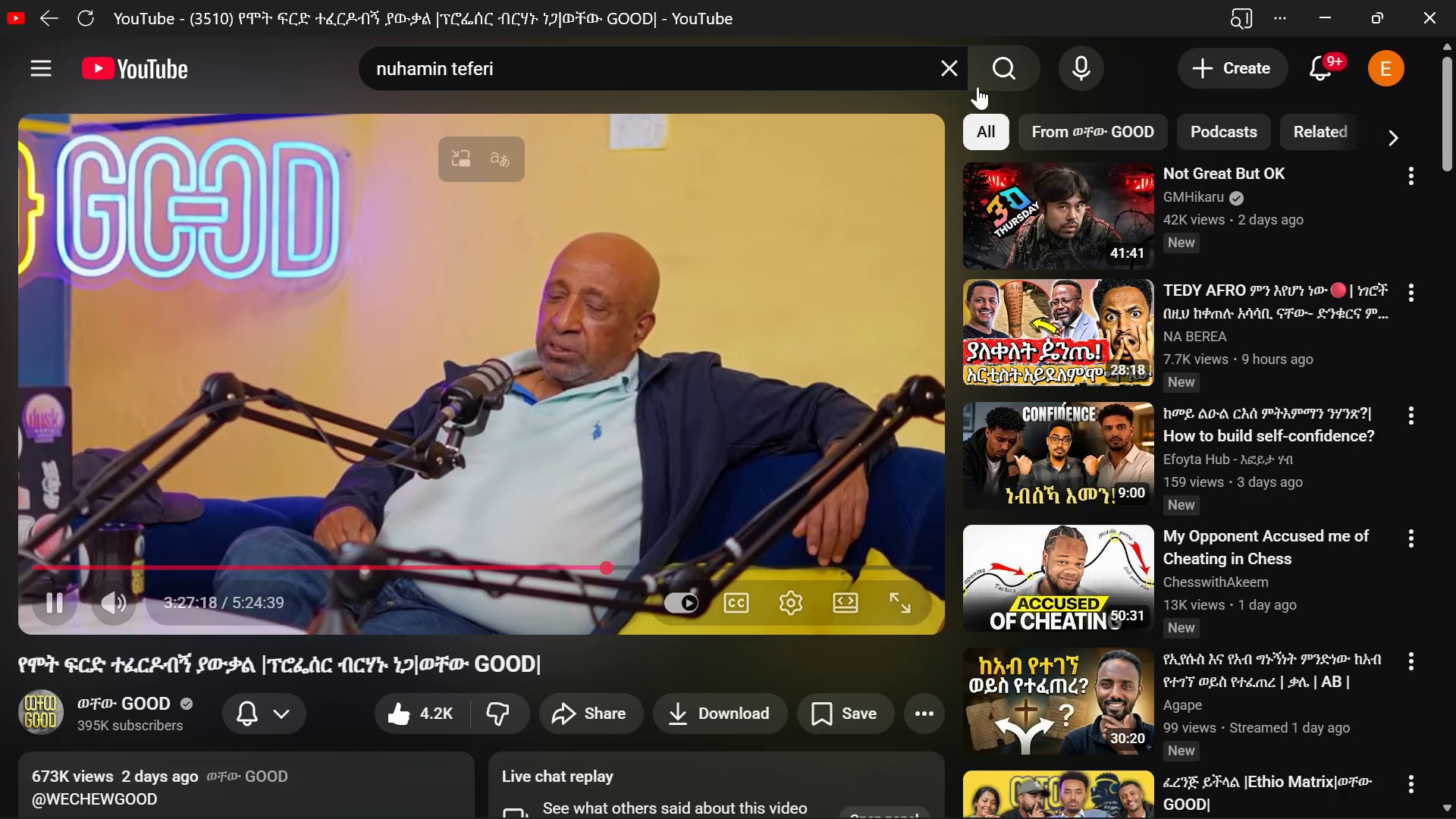 
wait(5.51)
 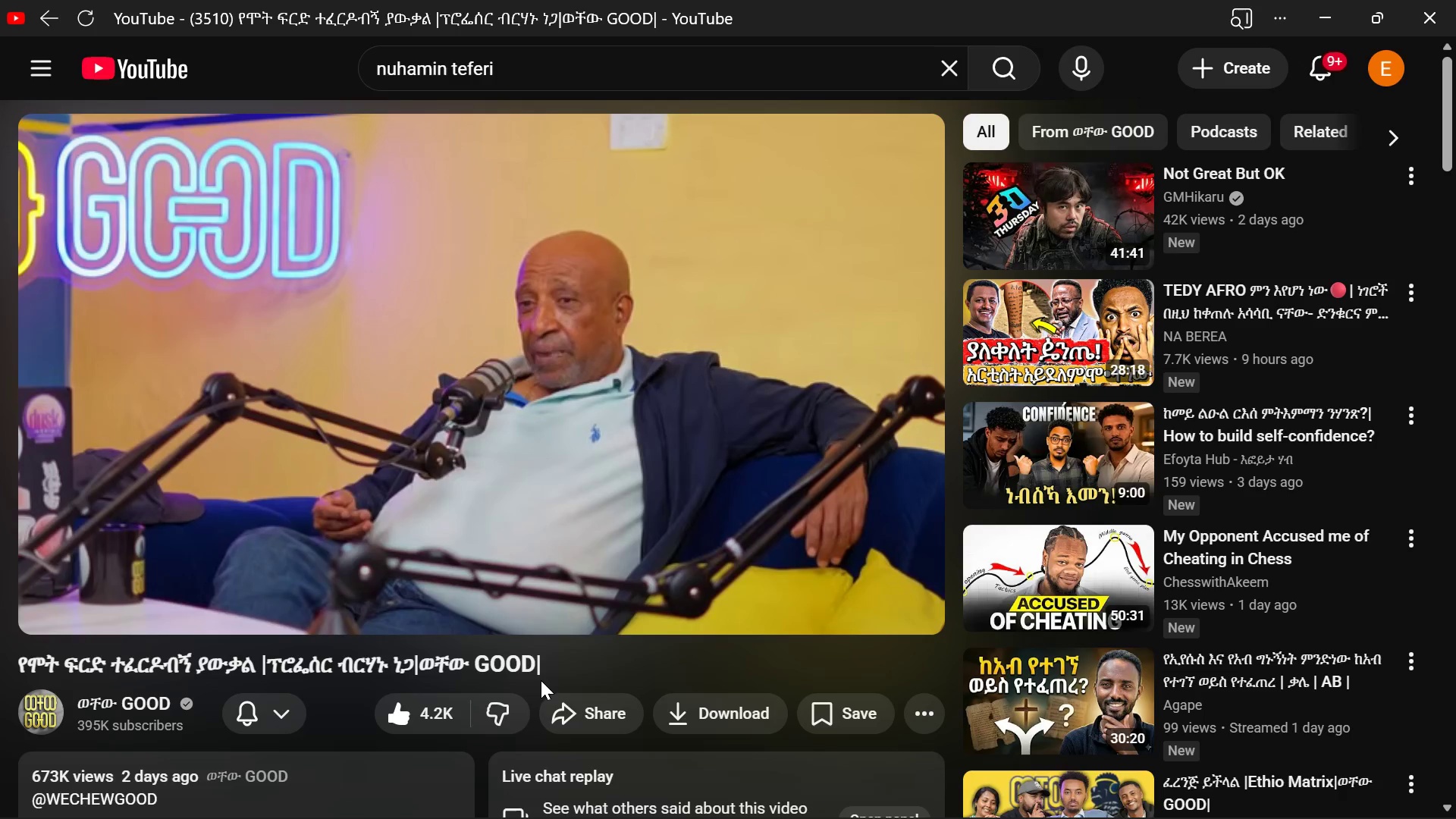 
left_click([1309, 16])
 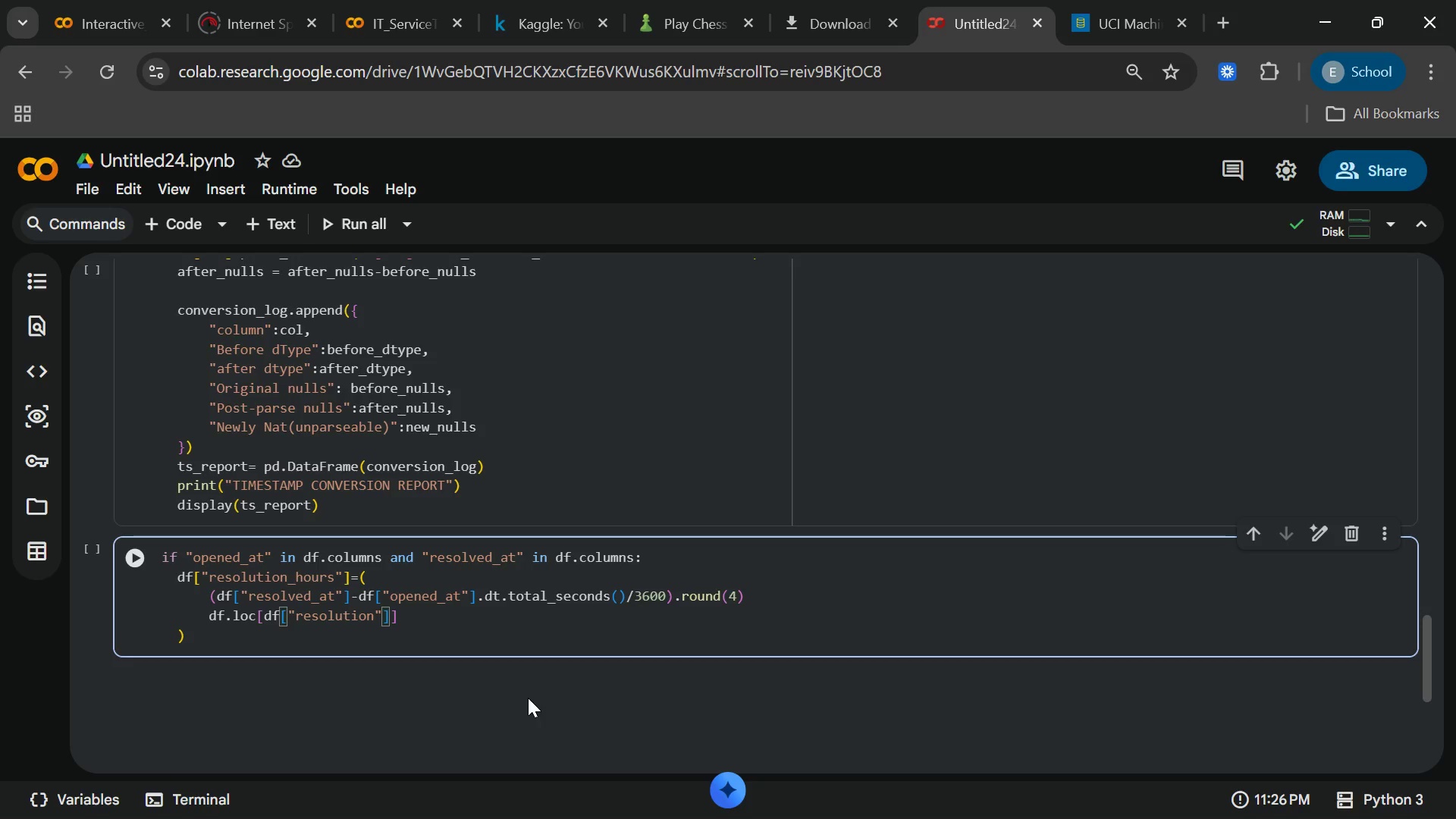 
wait(5.31)
 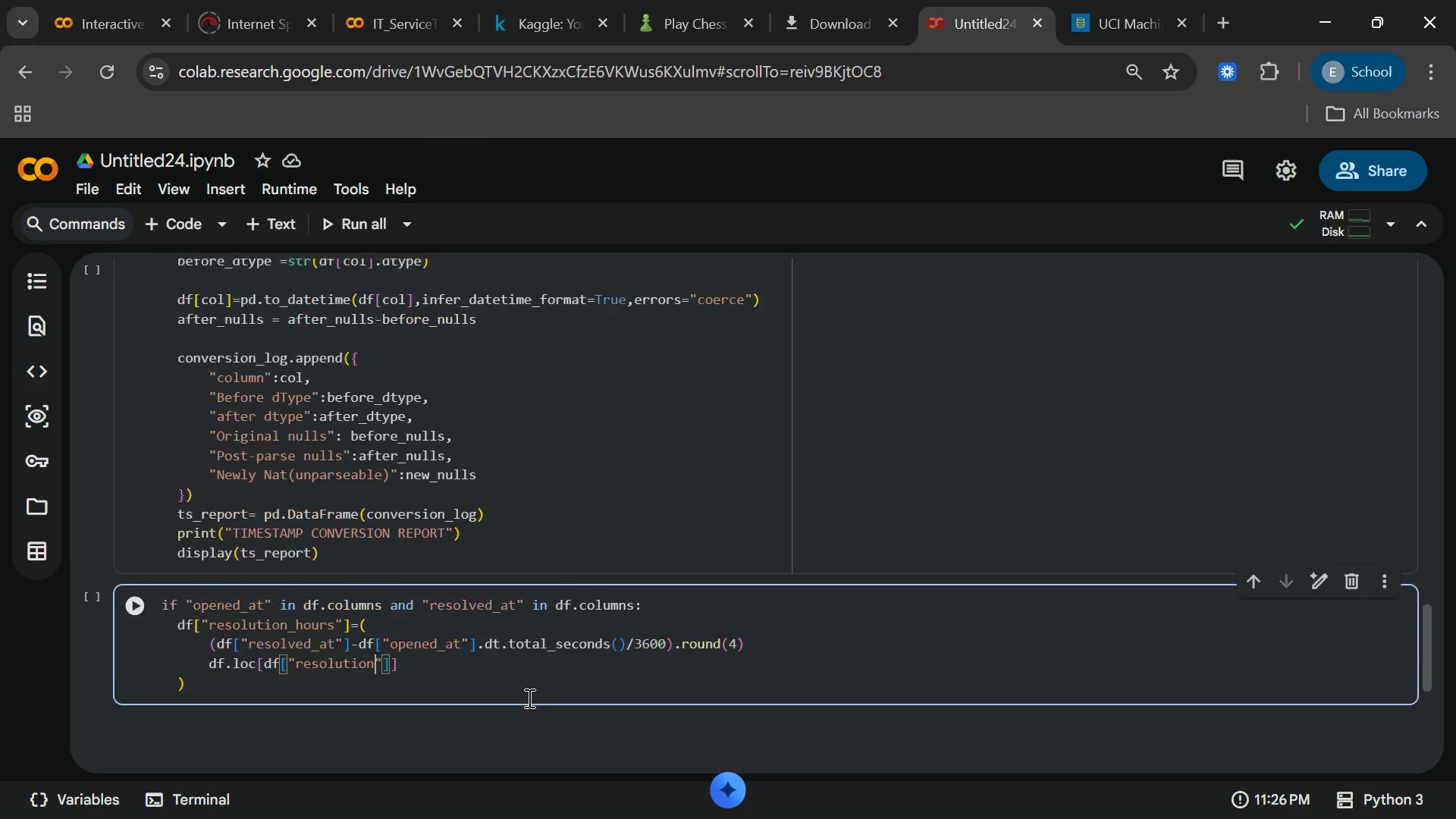 
type(_hours)
 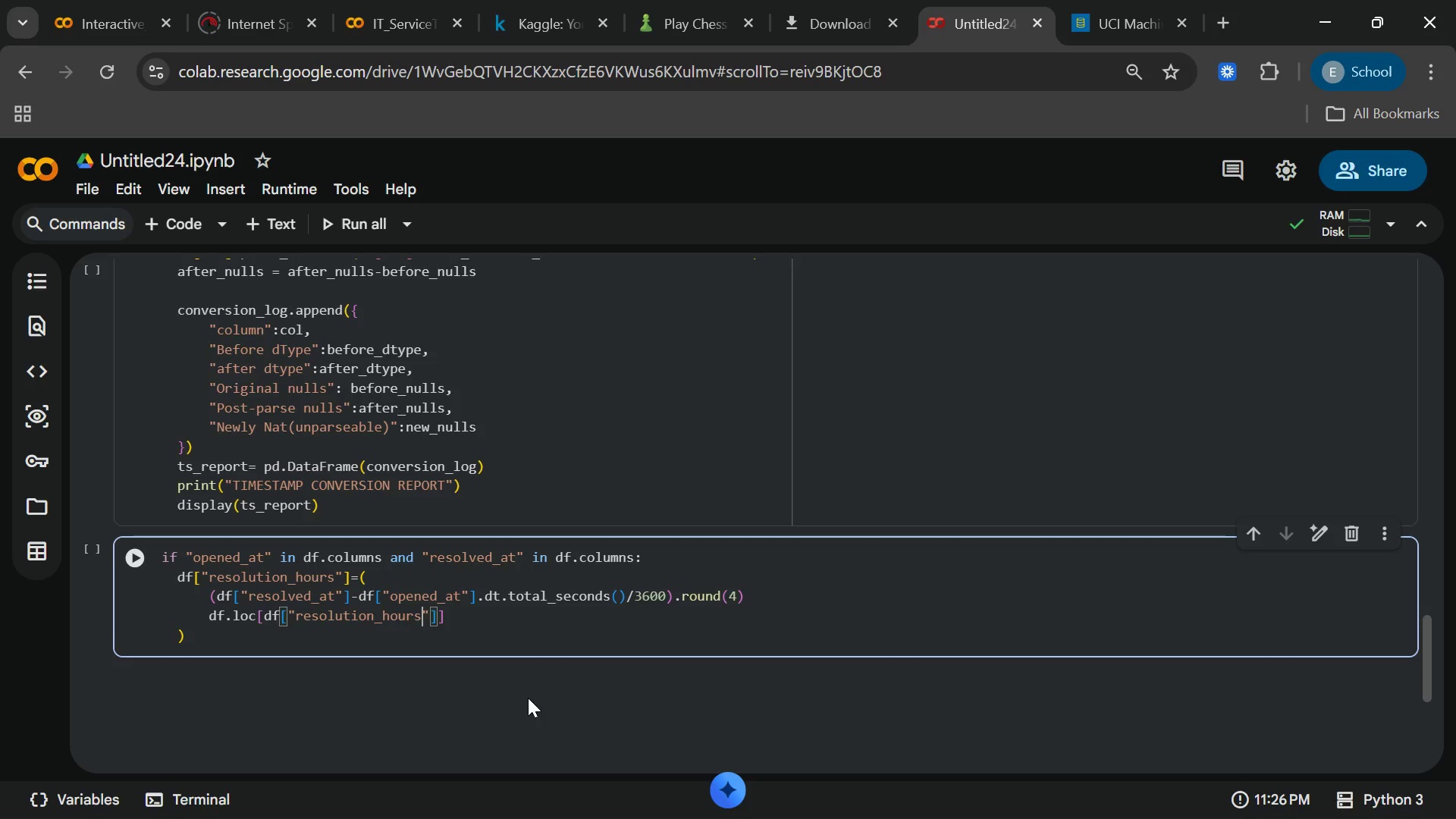 
key(ArrowRight)
 